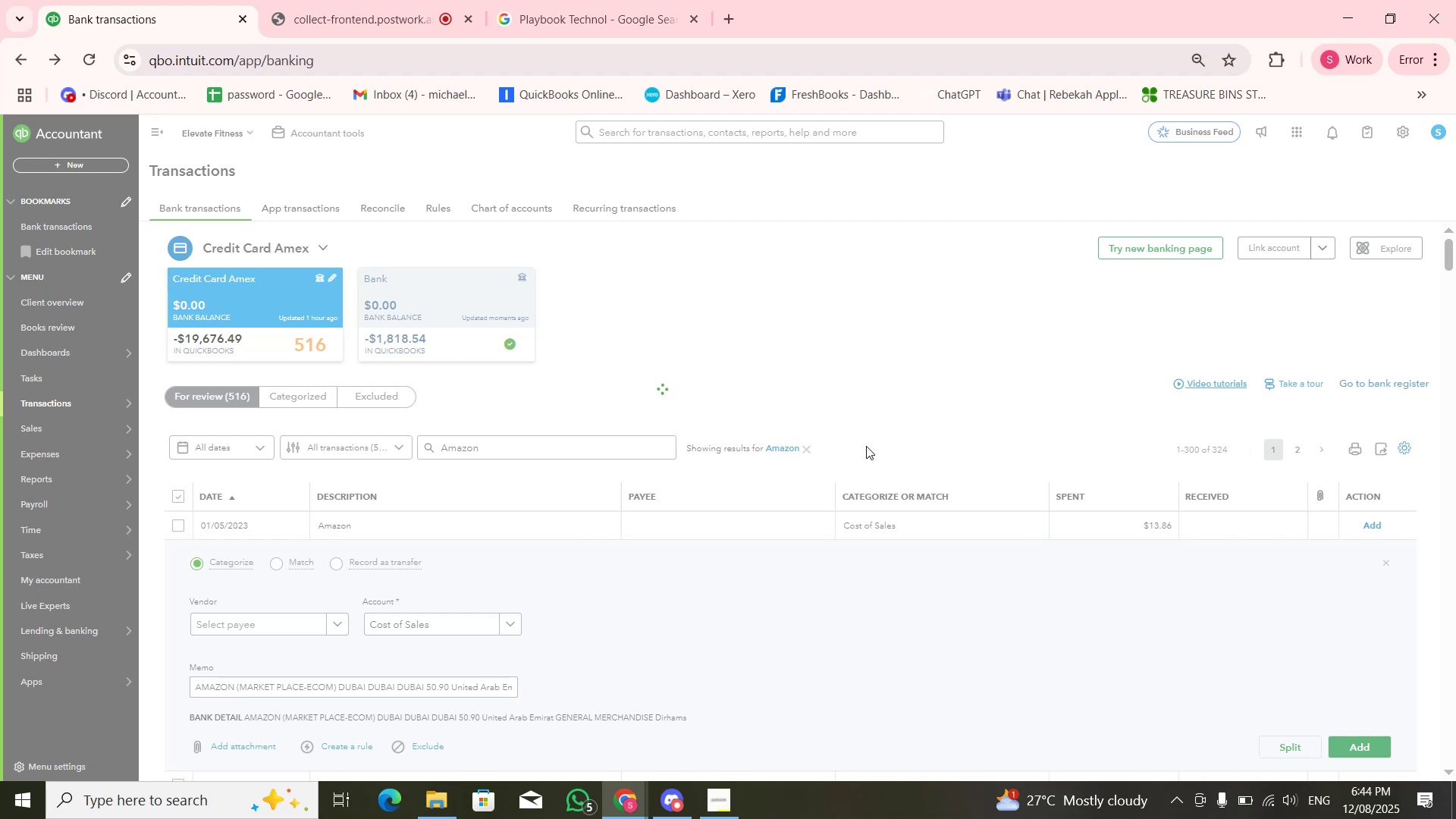 
wait(25.39)
 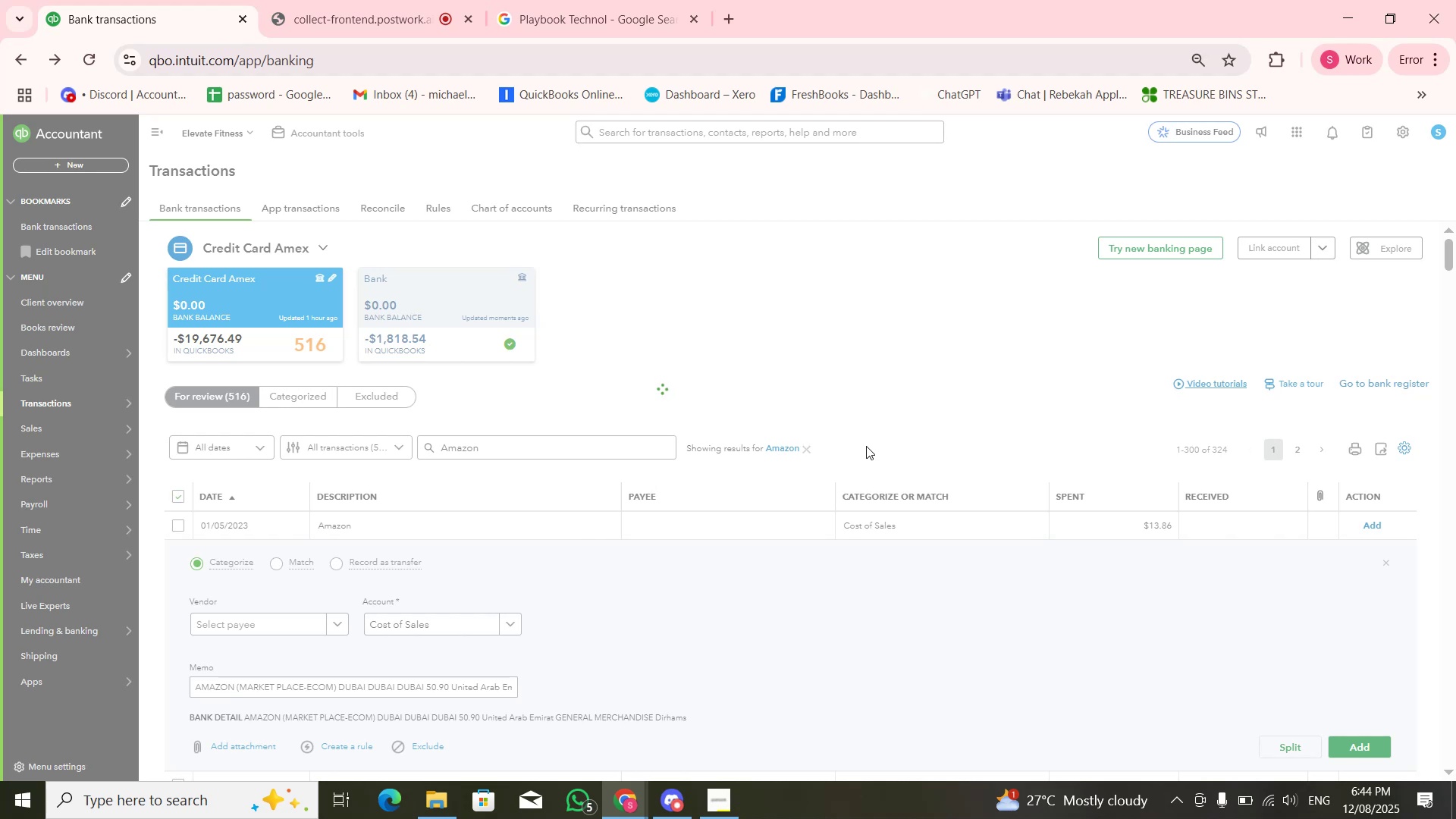 
double_click([866, 446])
 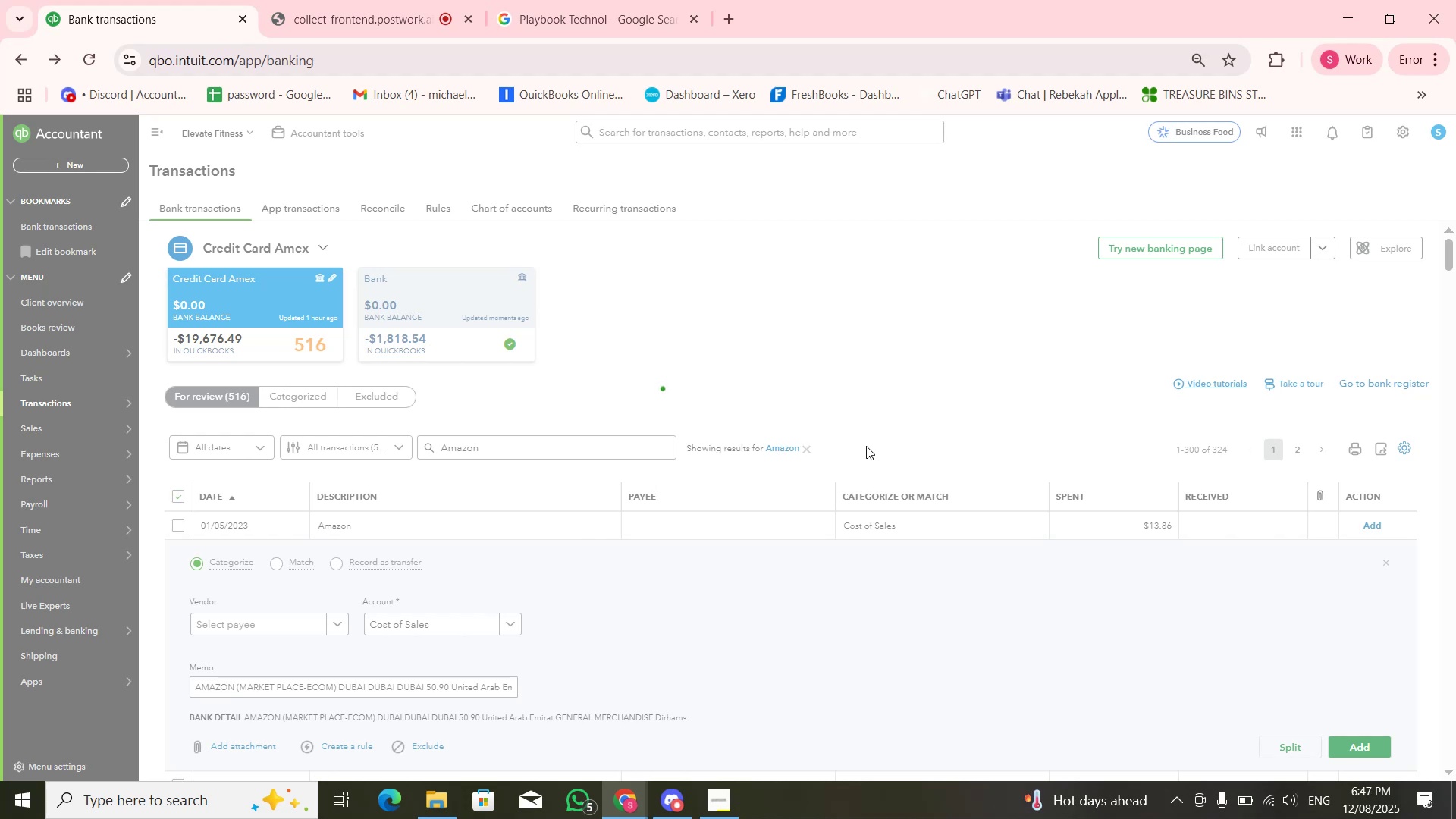 
wait(141.97)
 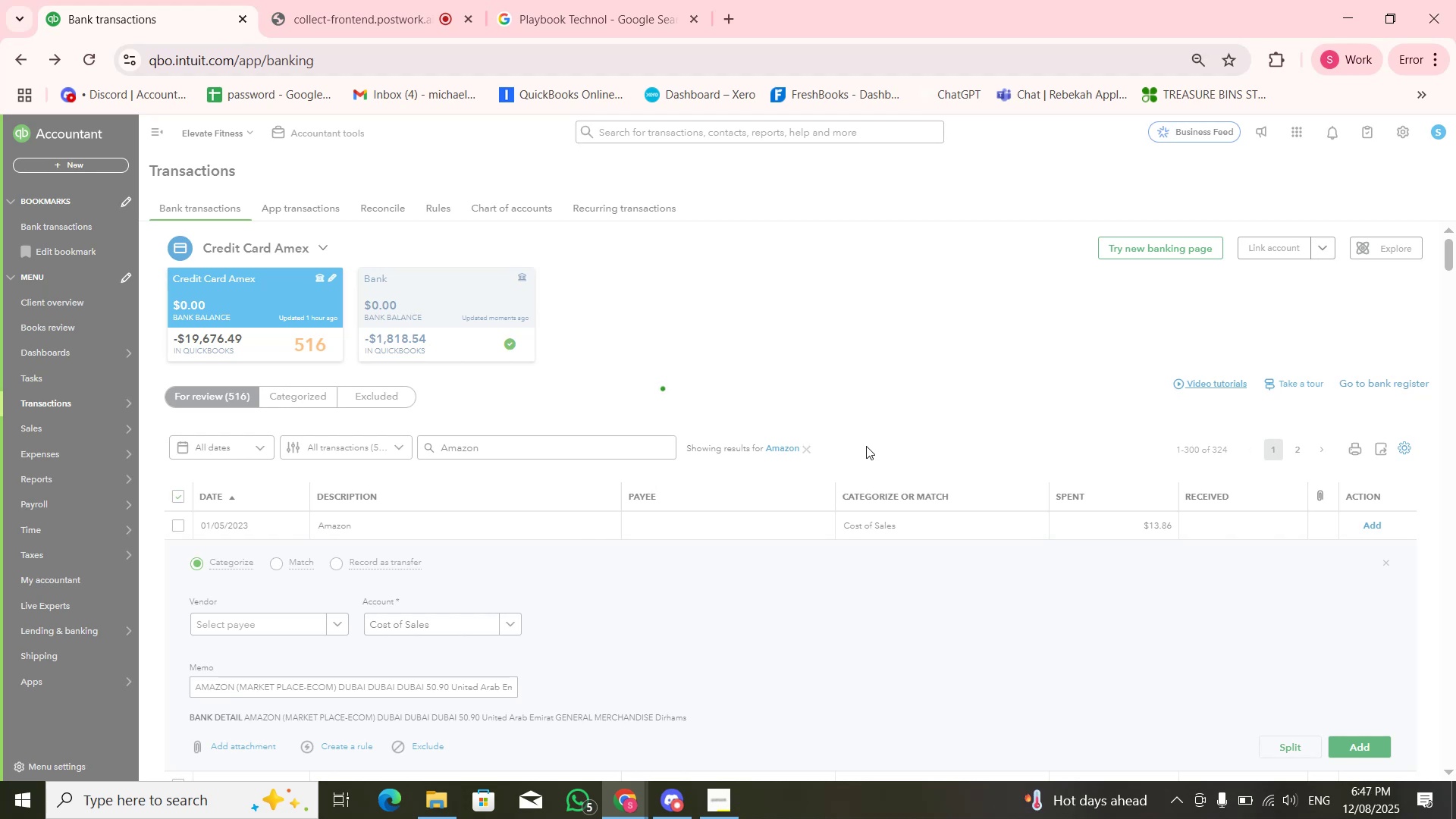 
left_click([98, 64])
 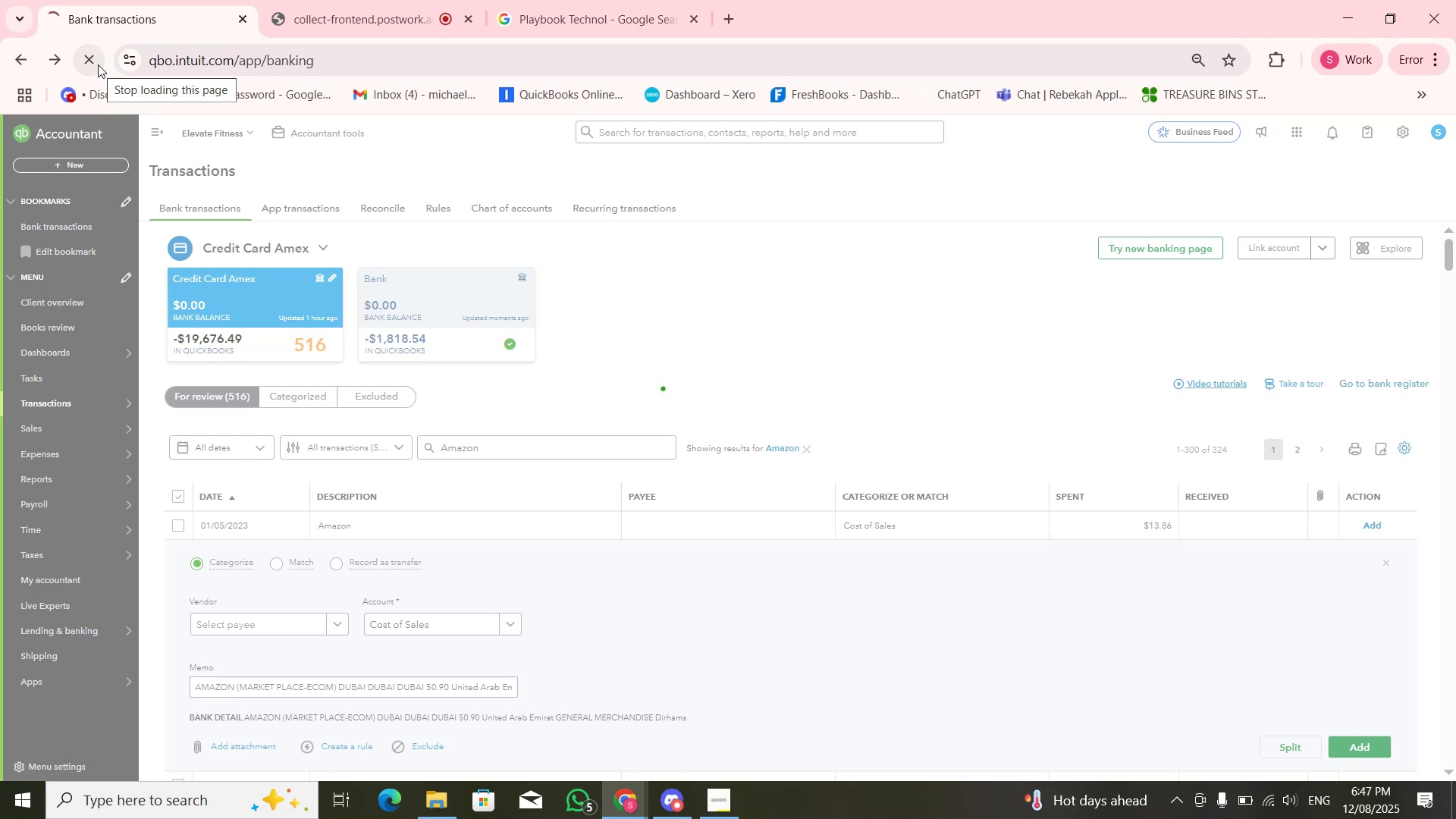 
wait(15.98)
 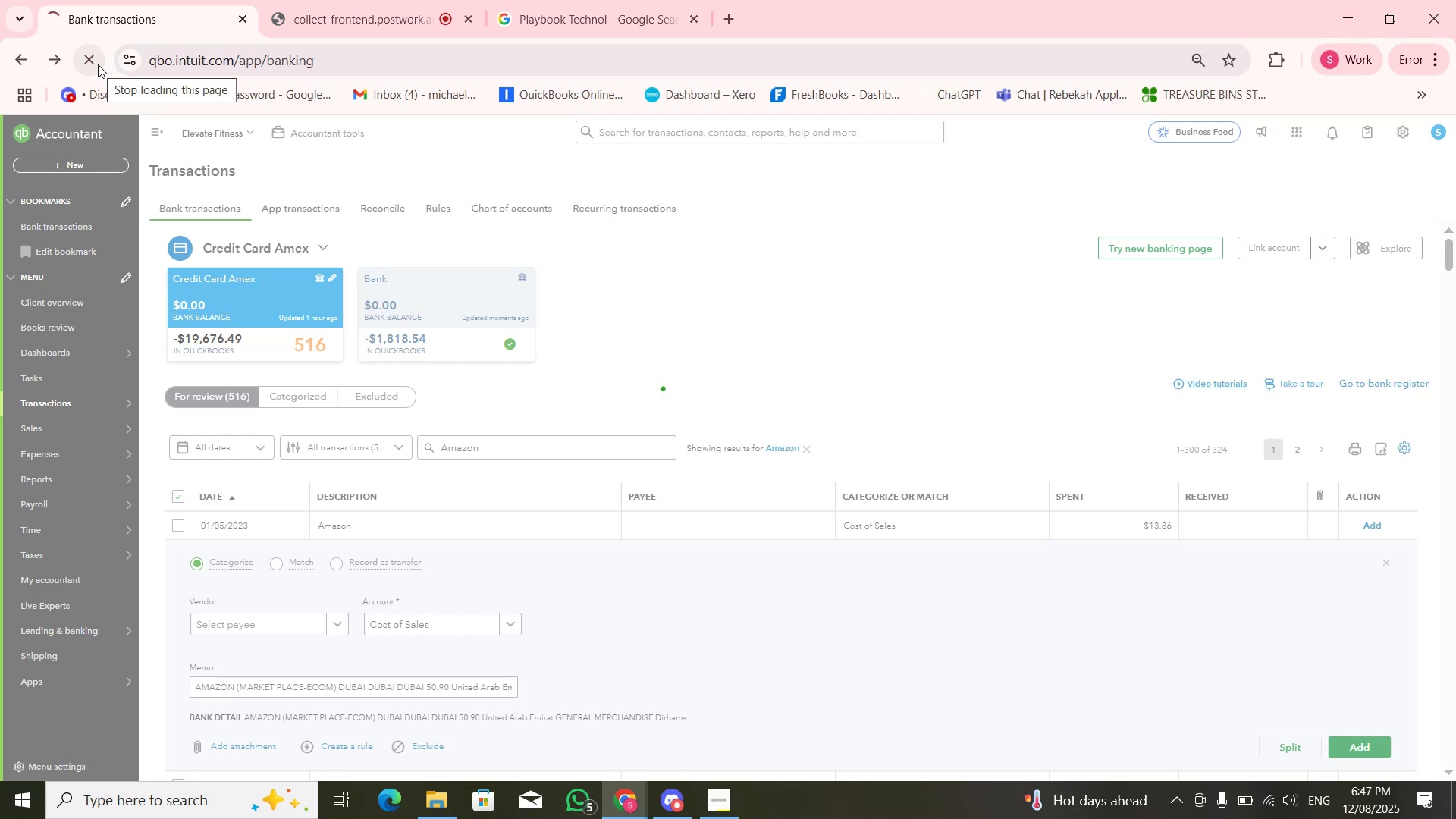 
left_click([890, 292])
 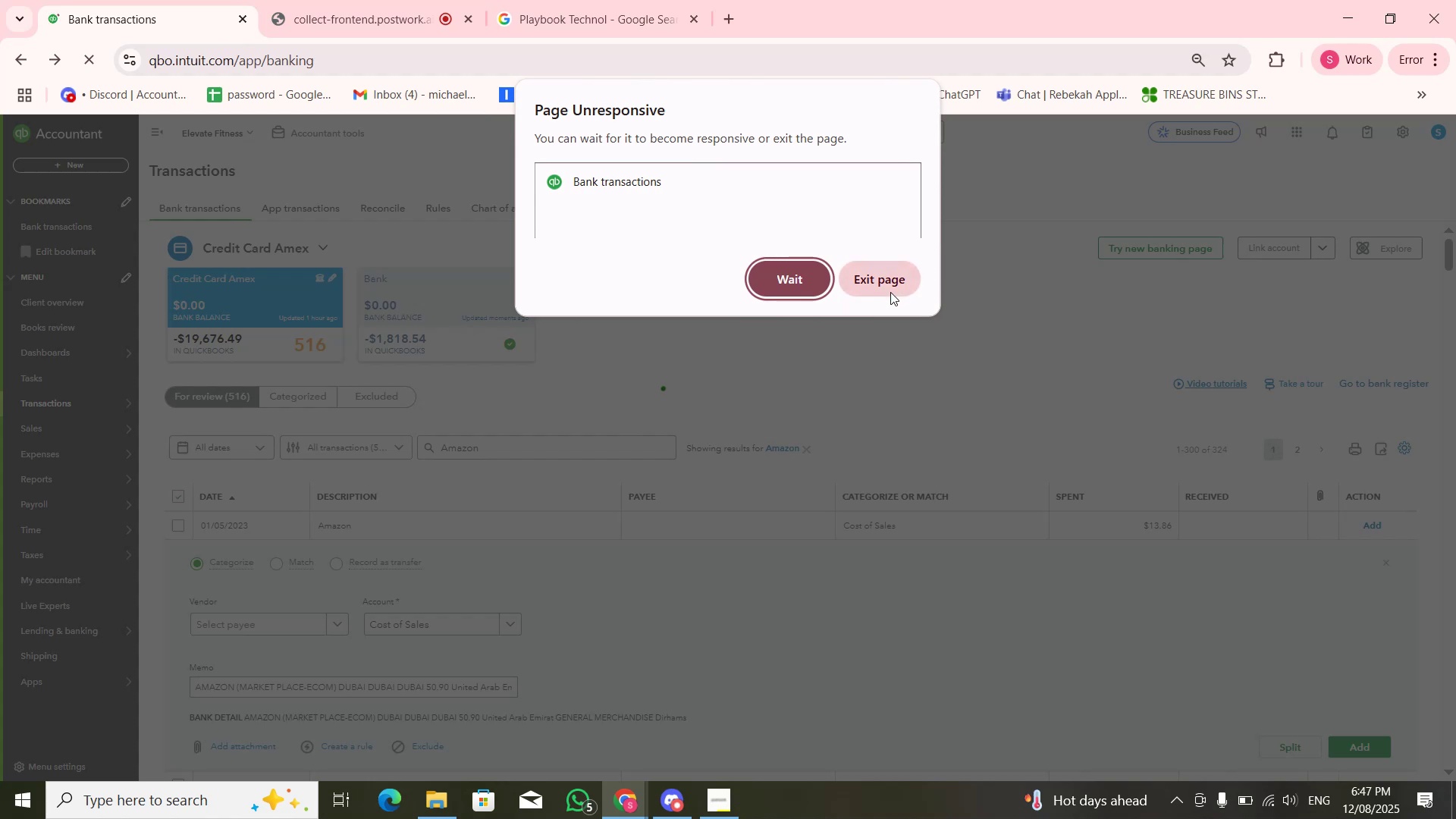 
left_click([880, 277])
 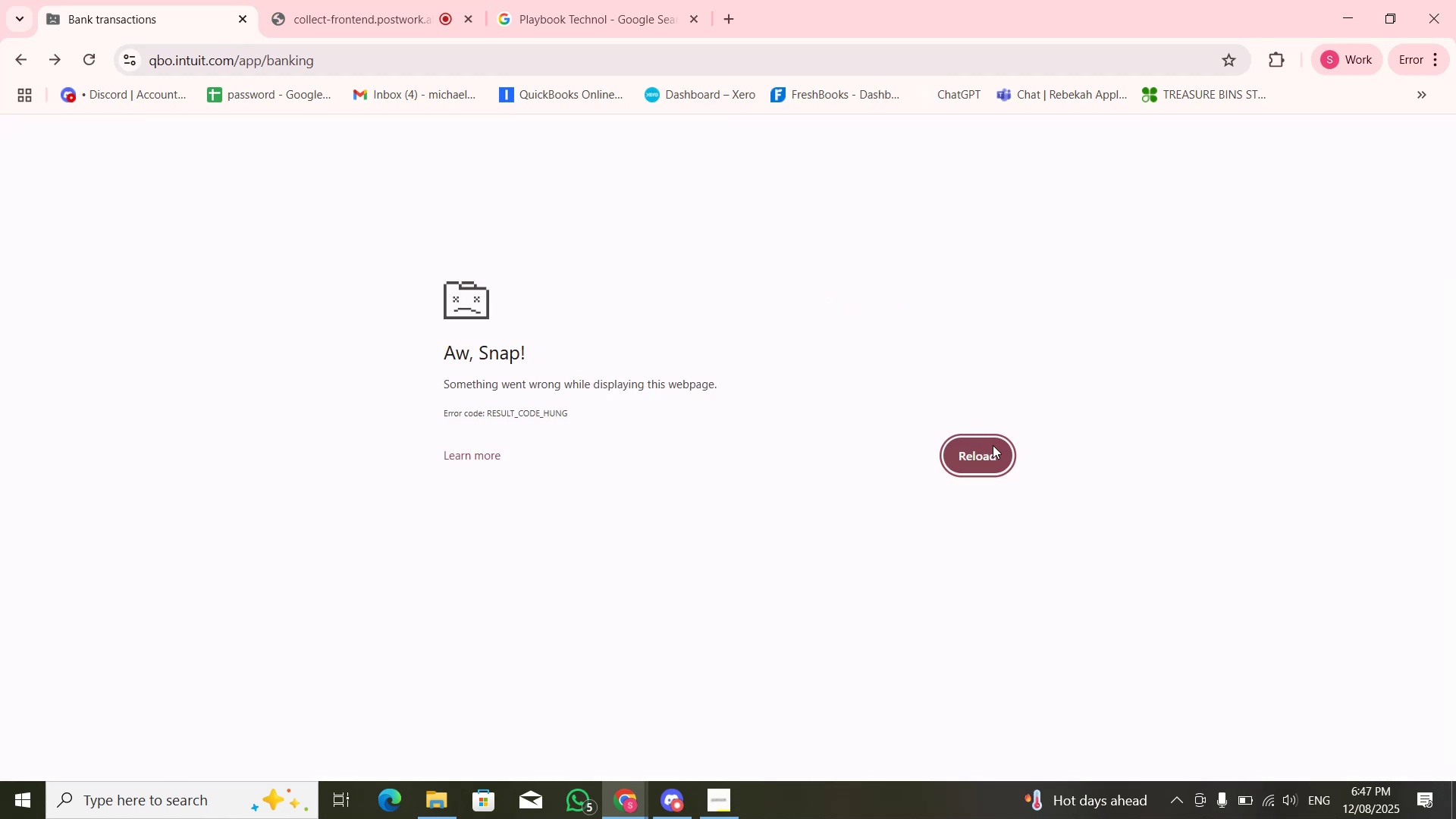 
left_click([992, 448])
 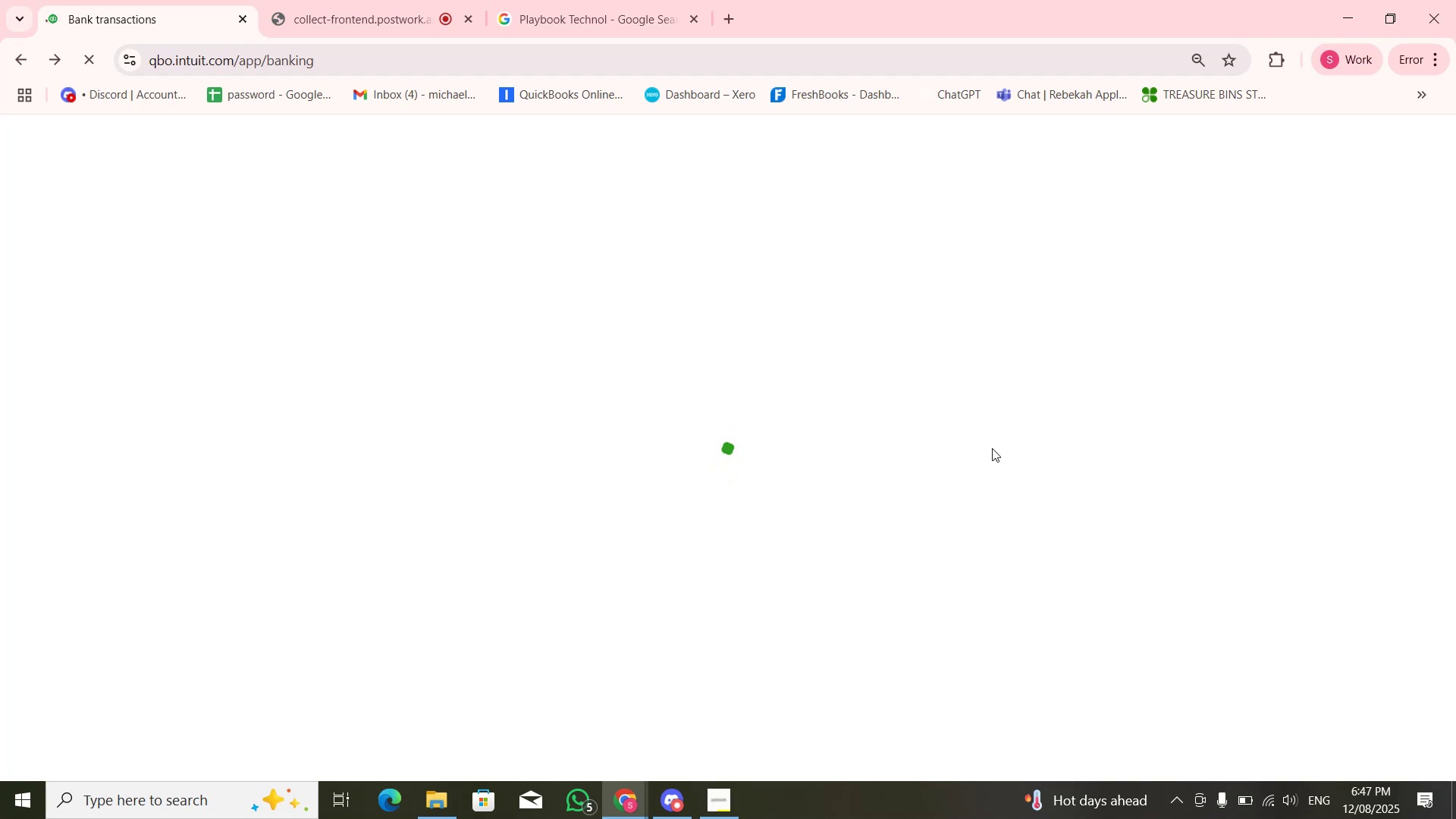 
wait(15.67)
 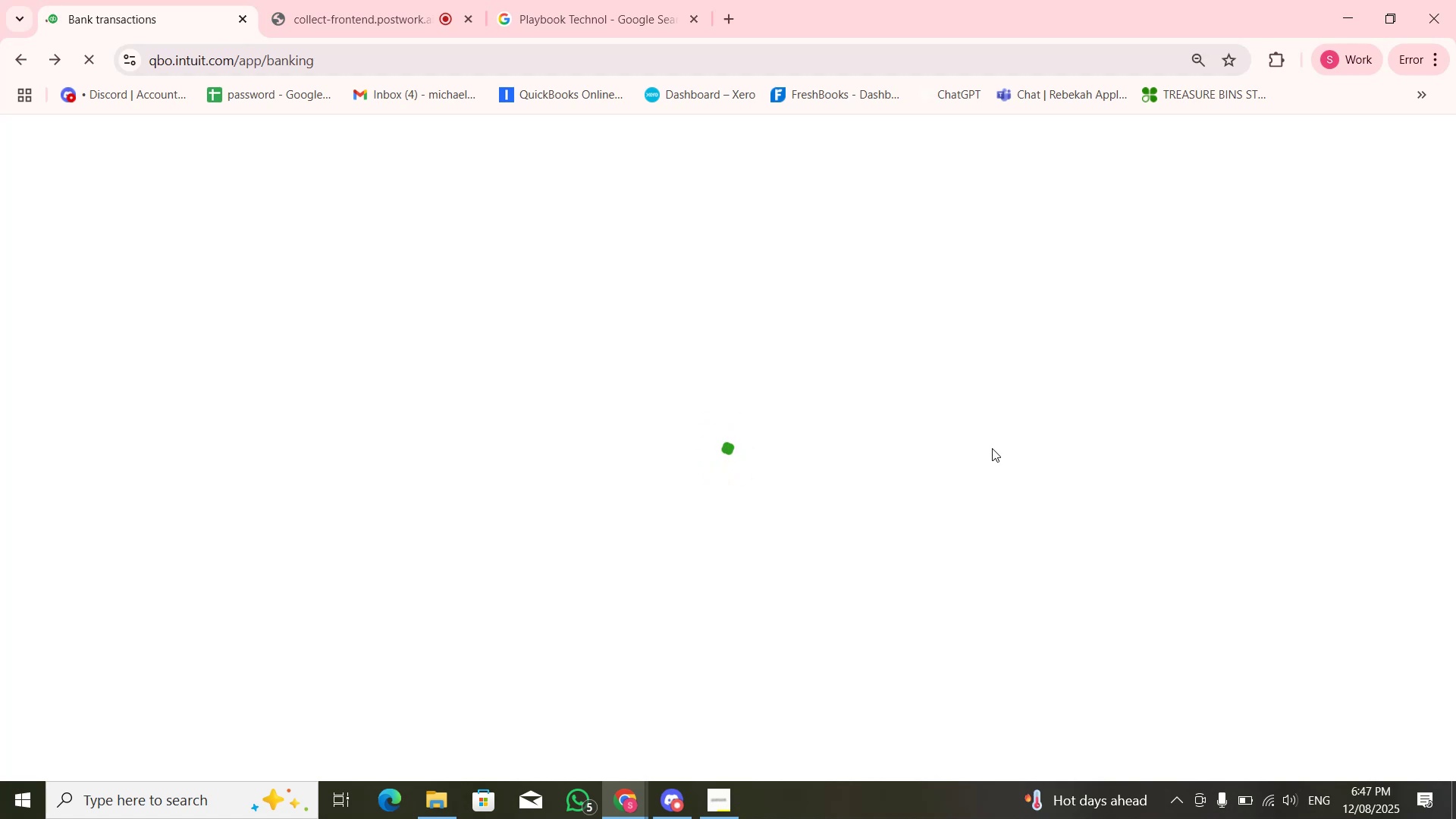 
left_click([617, 453])
 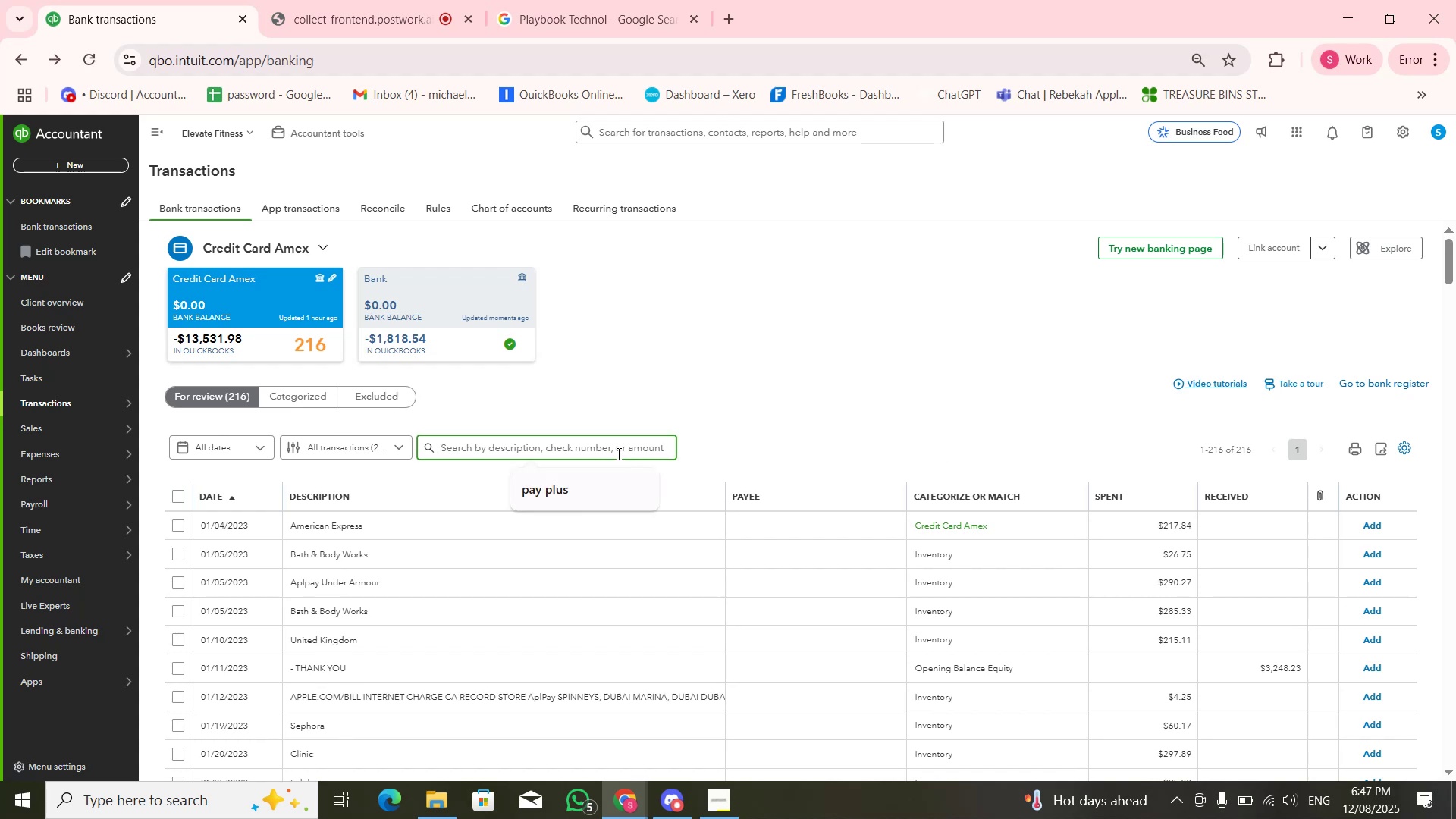 
type(amazon)
 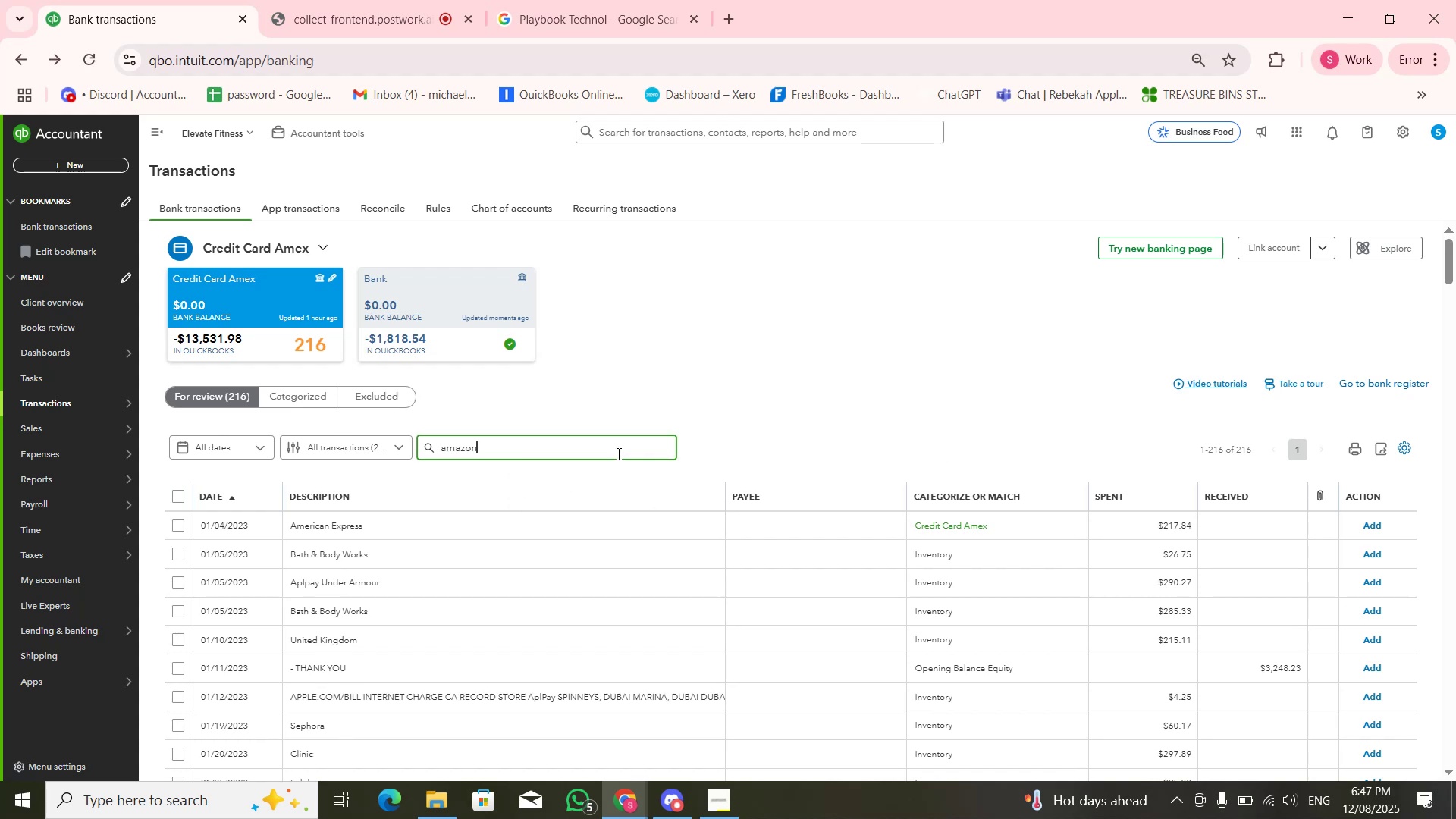 
key(Enter)
 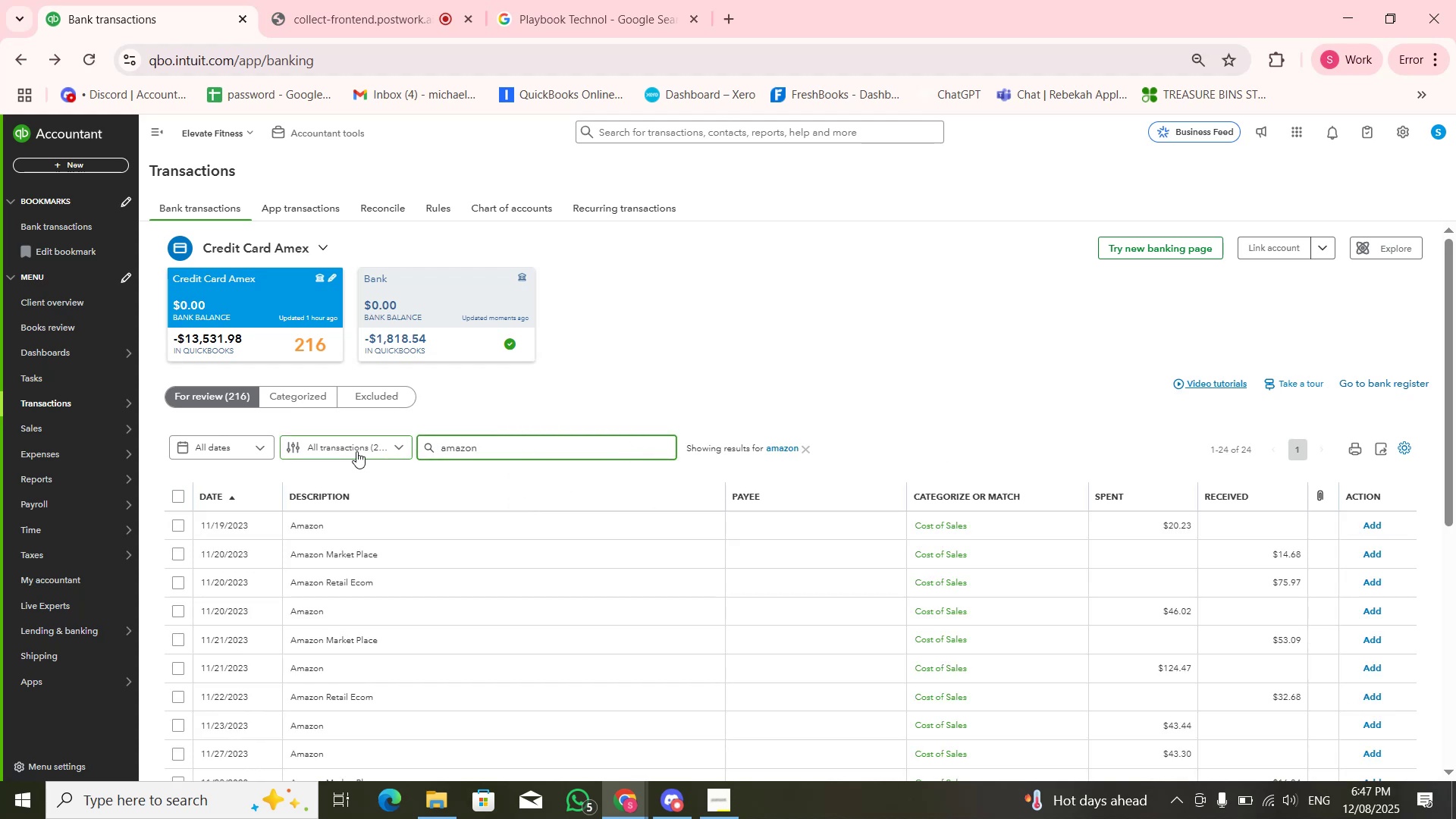 
wait(5.01)
 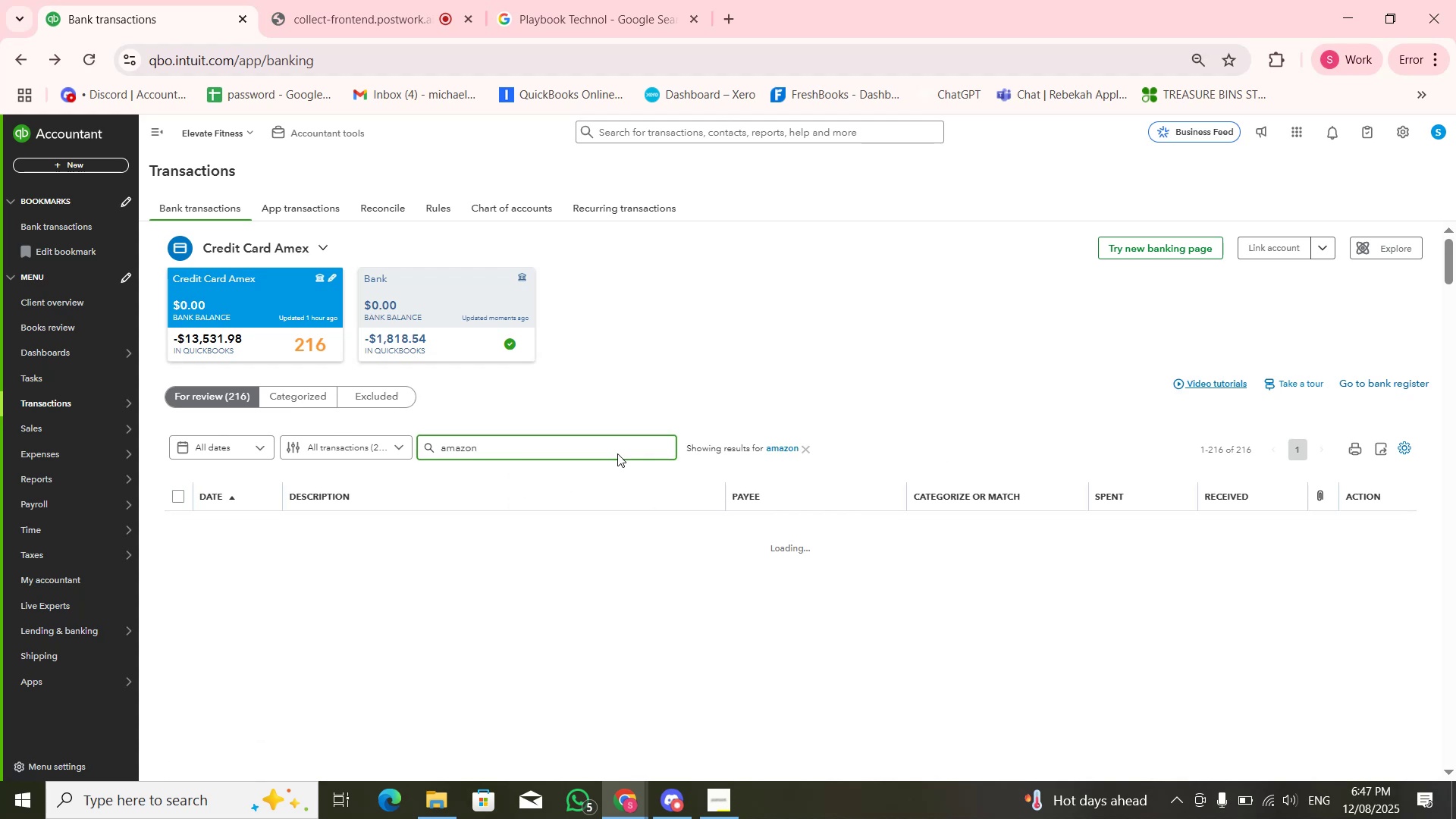 
left_click([295, 393])
 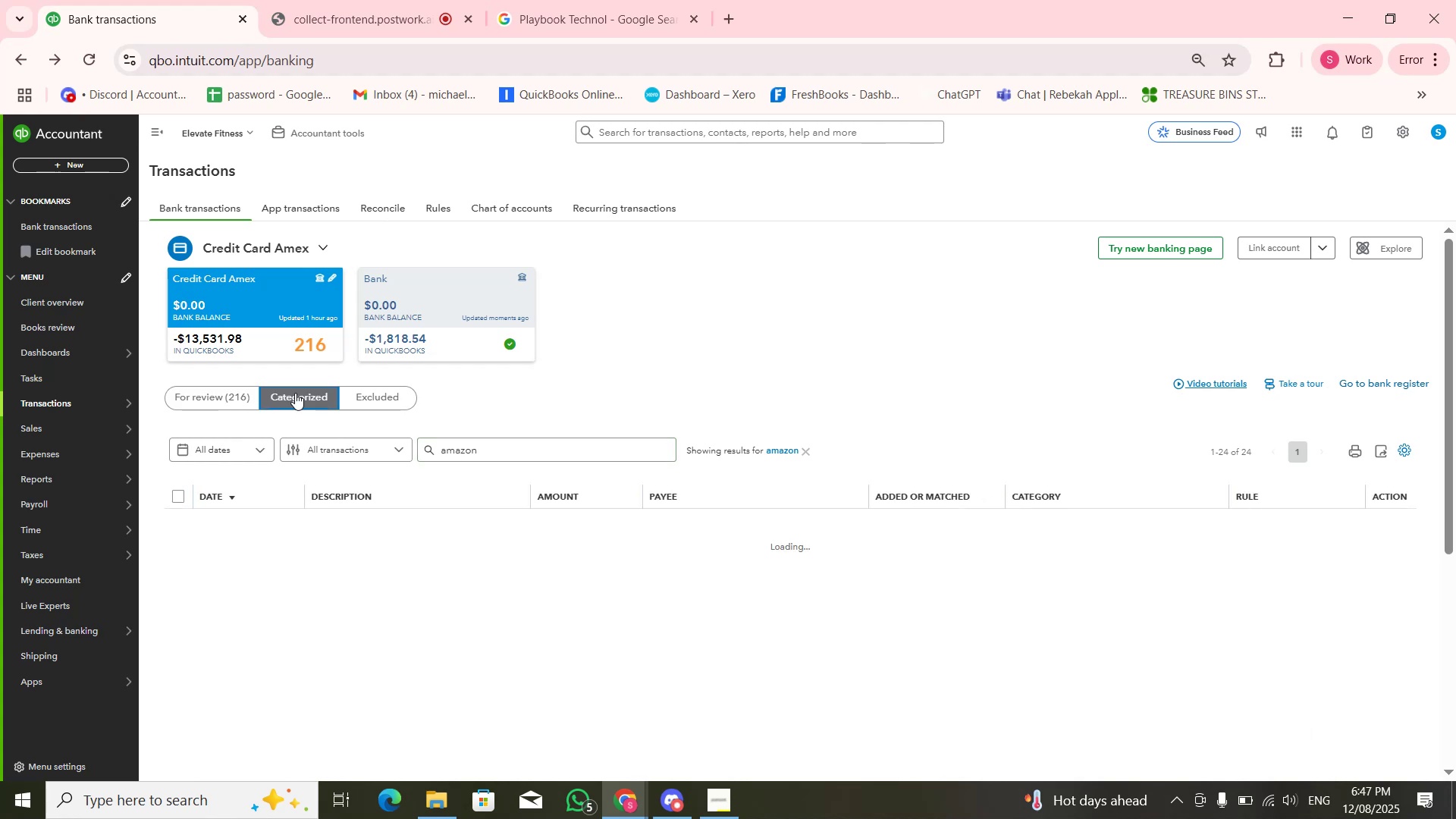 
wait(8.59)
 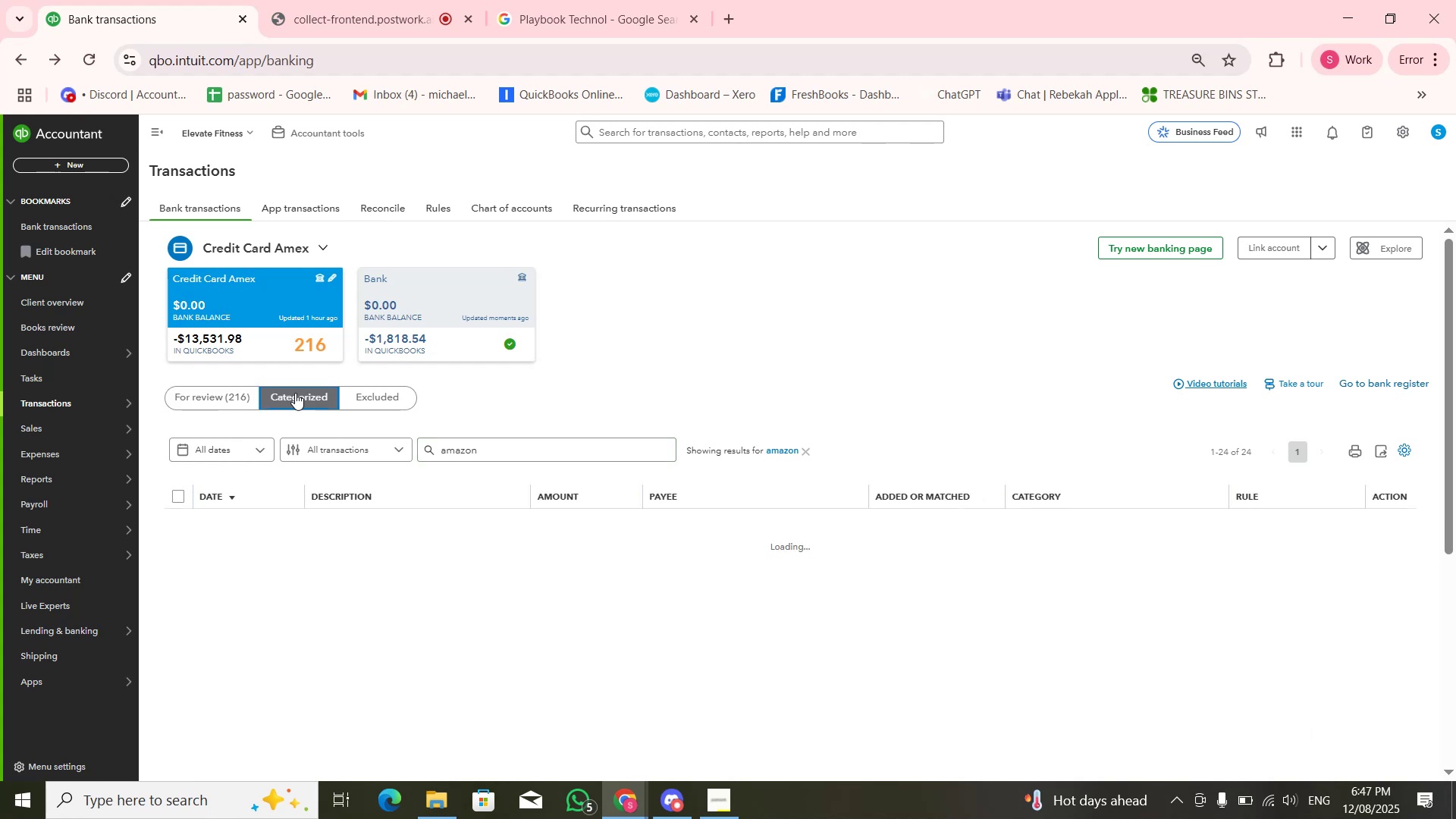 
left_click_drag(start_coordinate=[1095, 595], to_coordinate=[1455, 818])
 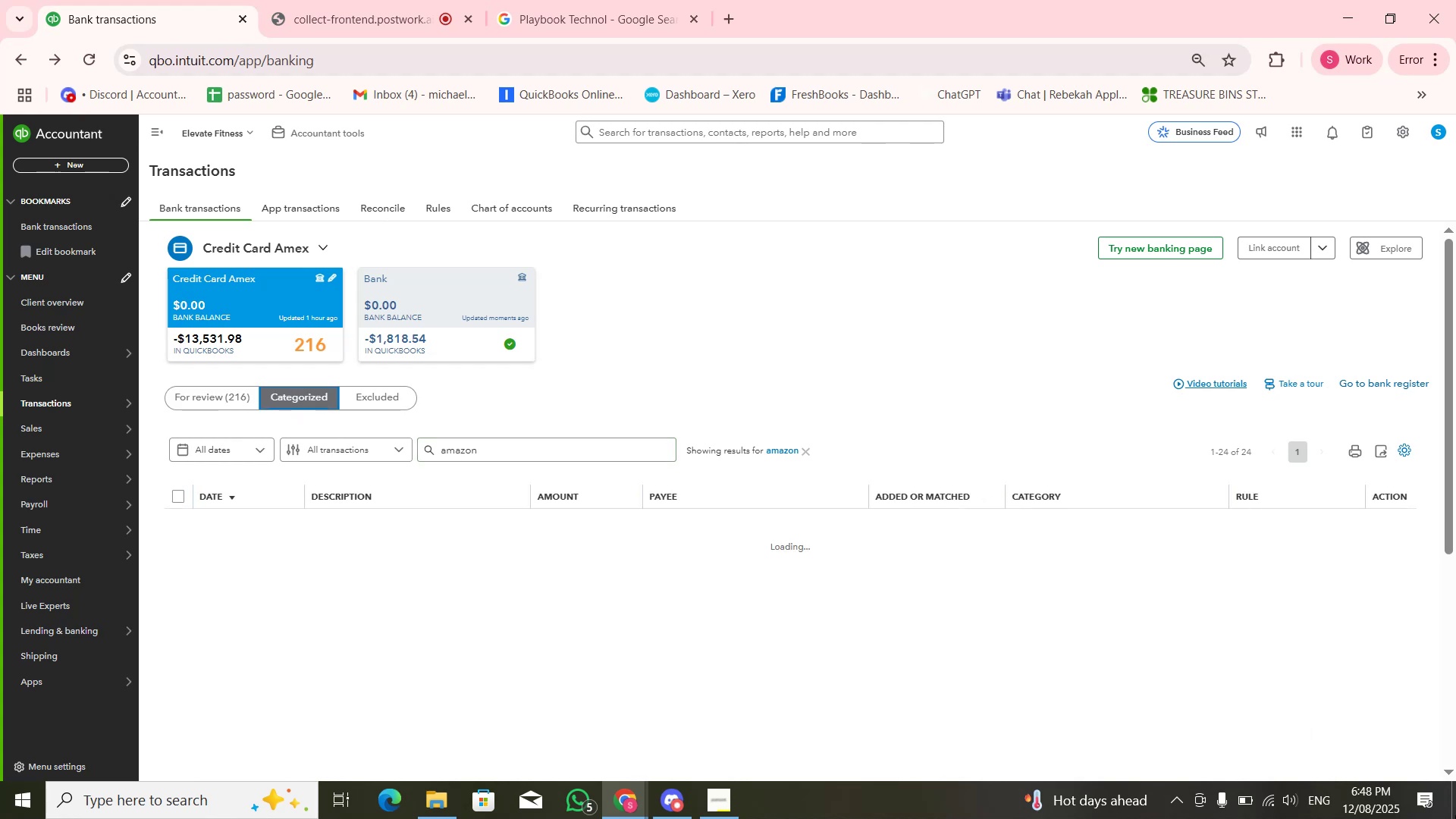 
mouse_move([1432, 818])
 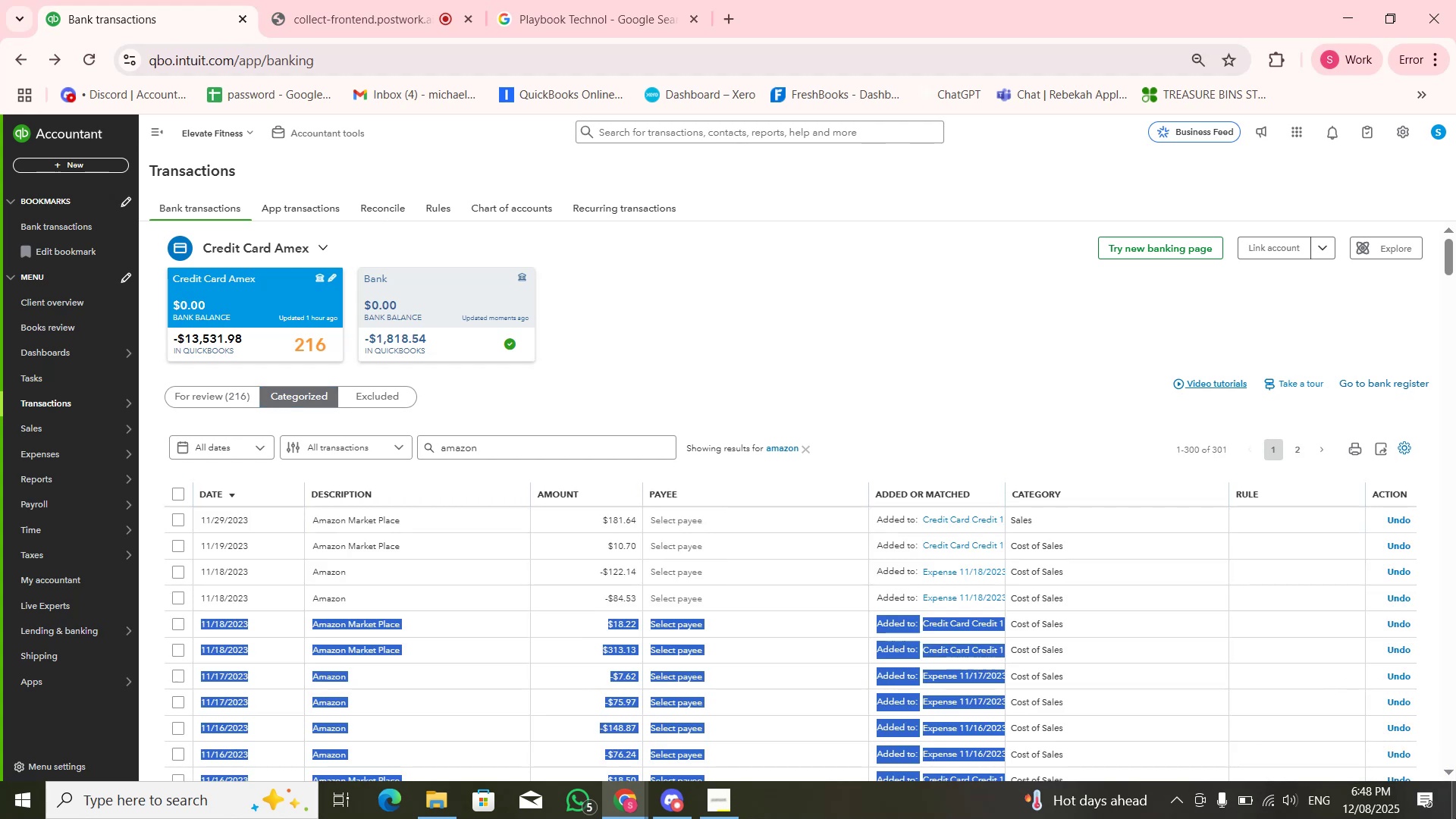 
wait(5.68)
 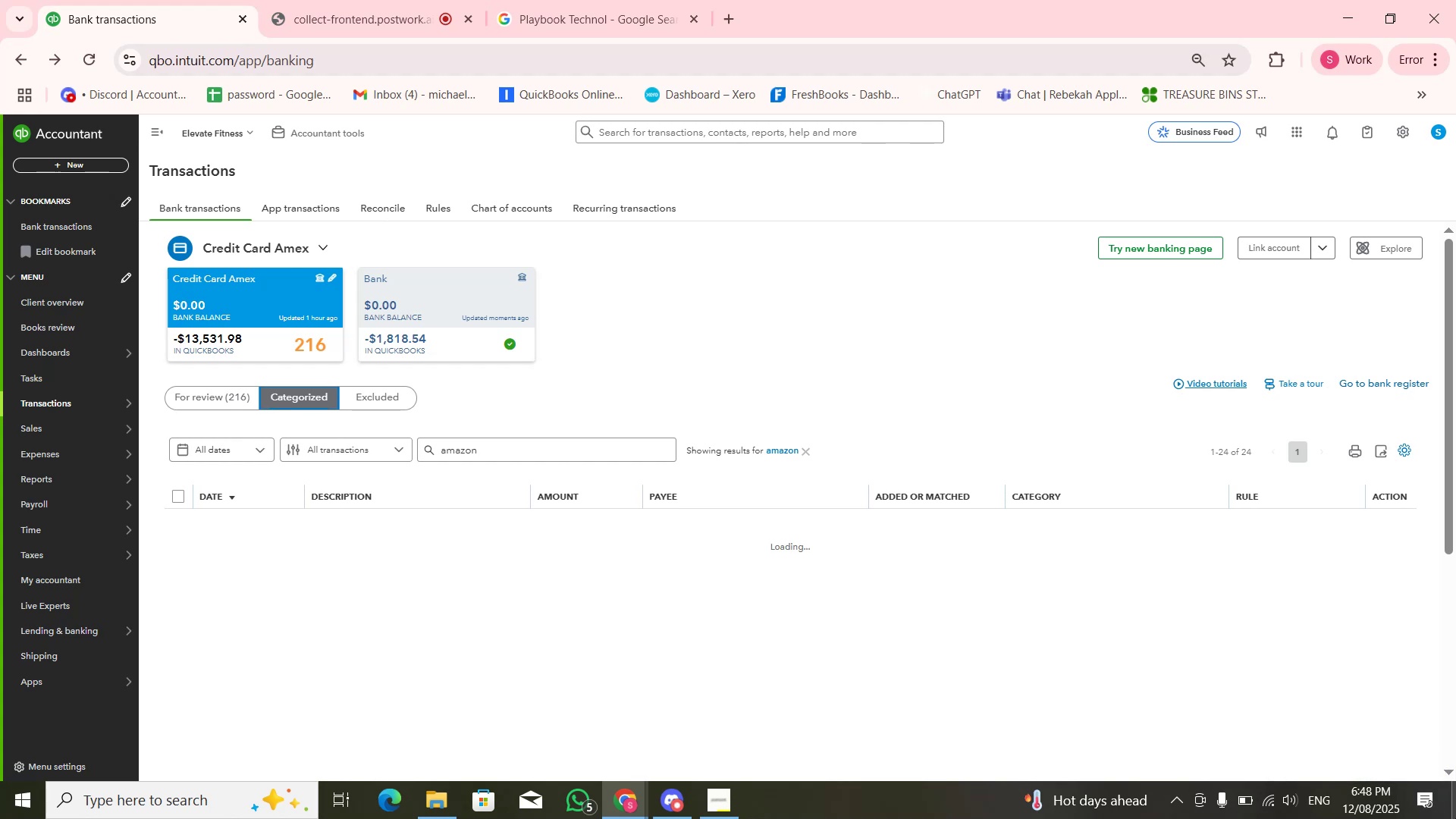 
left_click([1008, 394])
 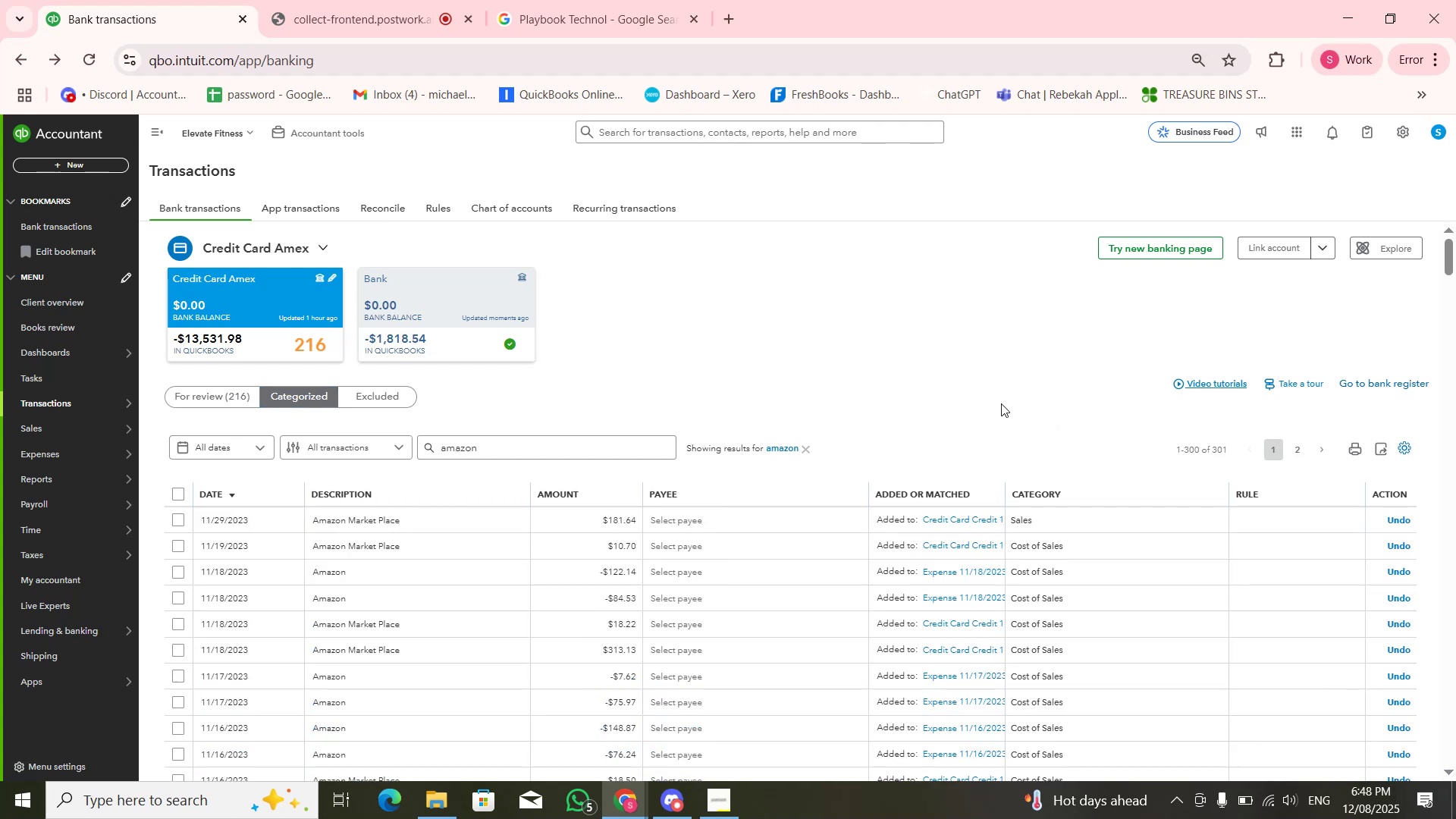 
scroll: coordinate [1005, 507], scroll_direction: down, amount: 20.0
 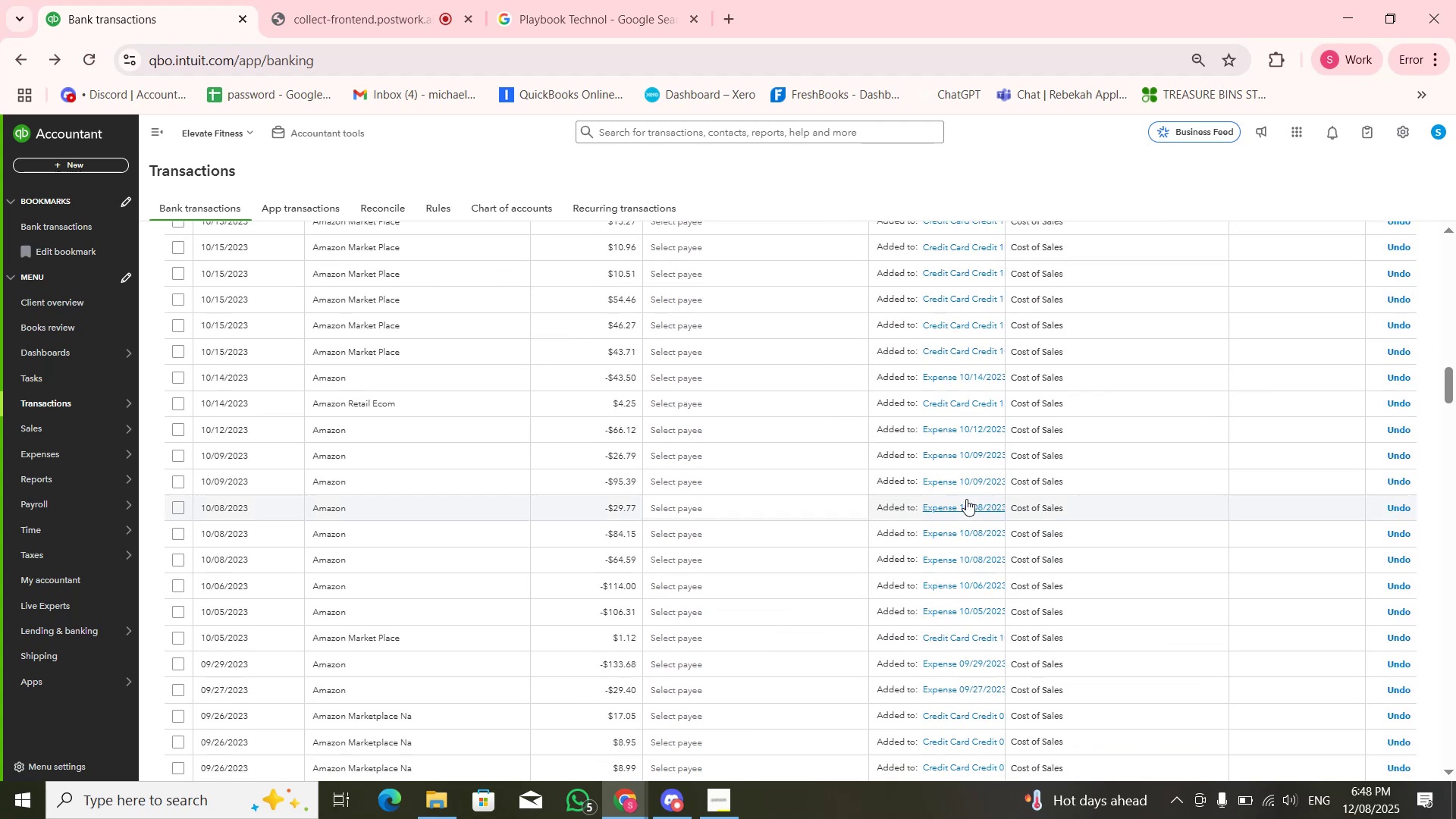 
wait(6.58)
 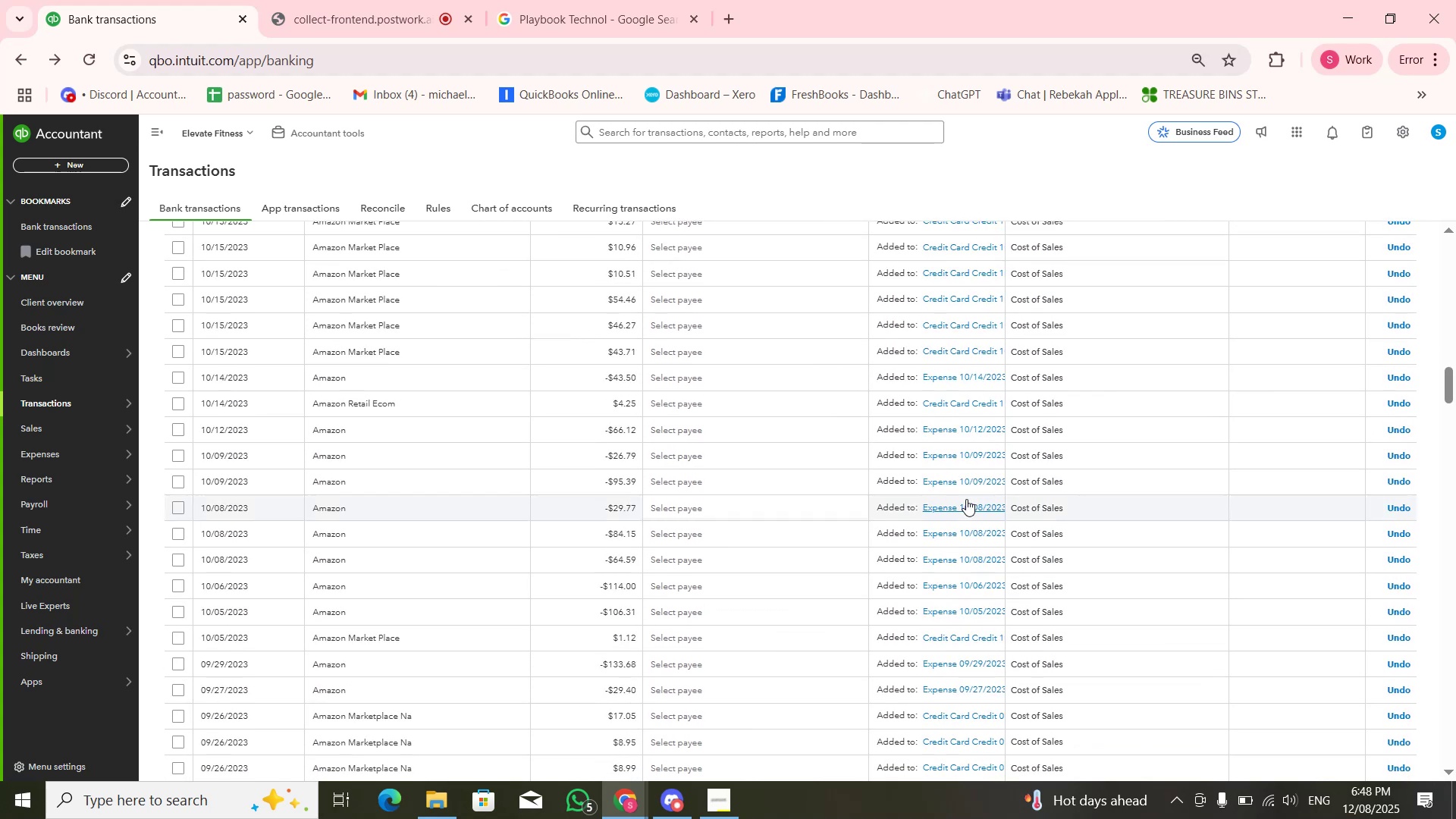 
scroll: coordinate [900, 524], scroll_direction: up, amount: 19.0
 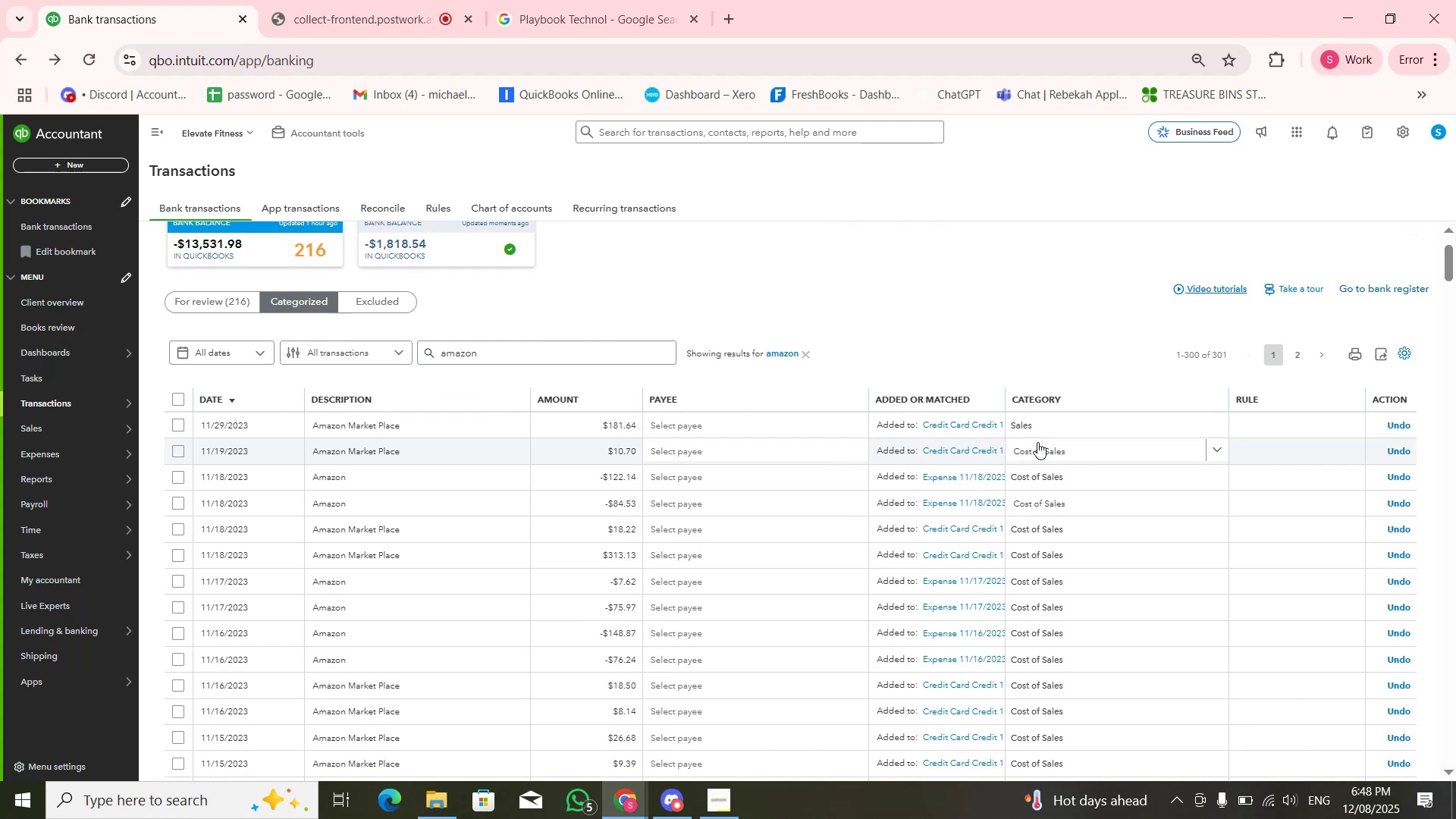 
left_click([1032, 425])
 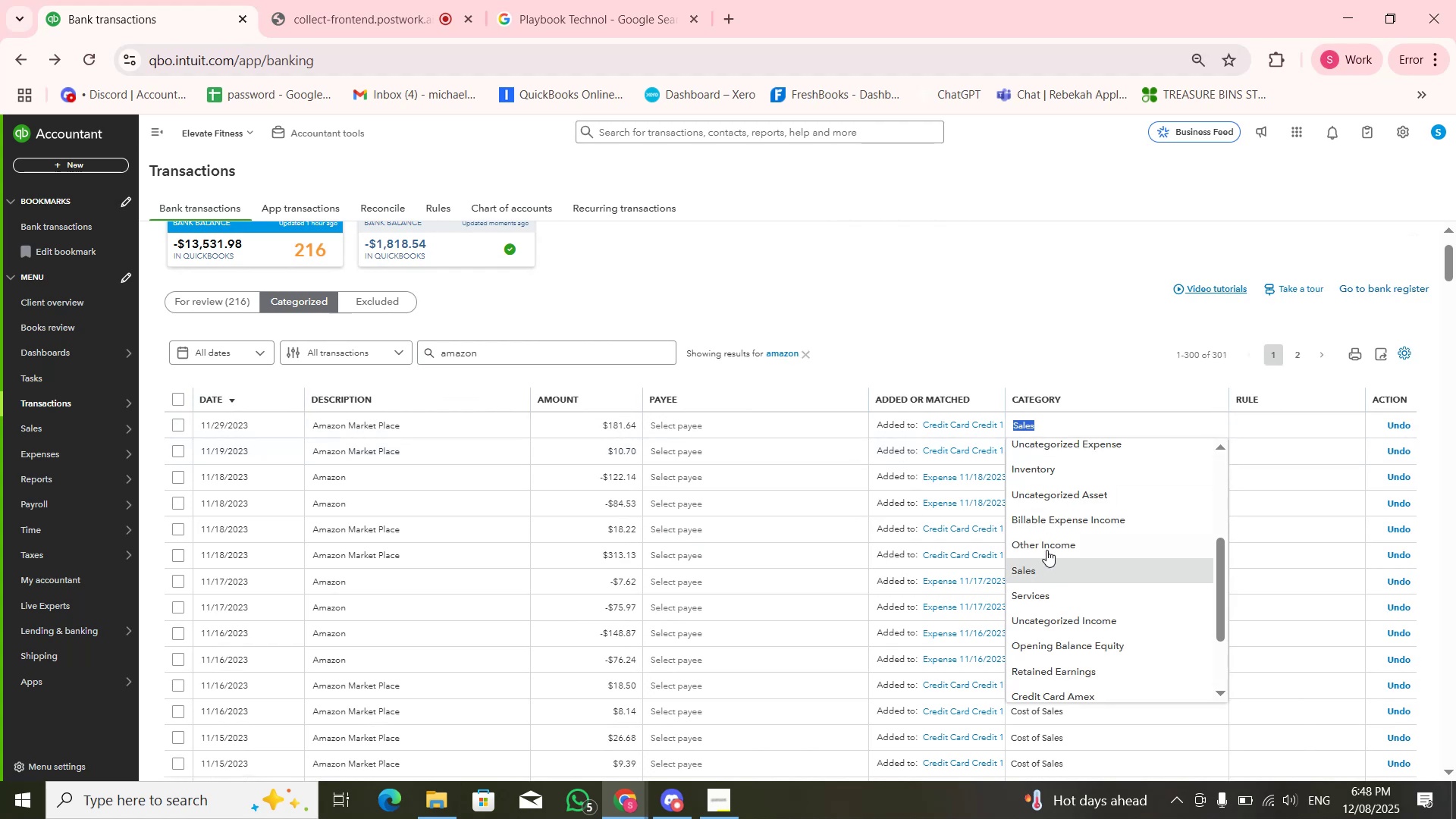 
type(cost of sal)
 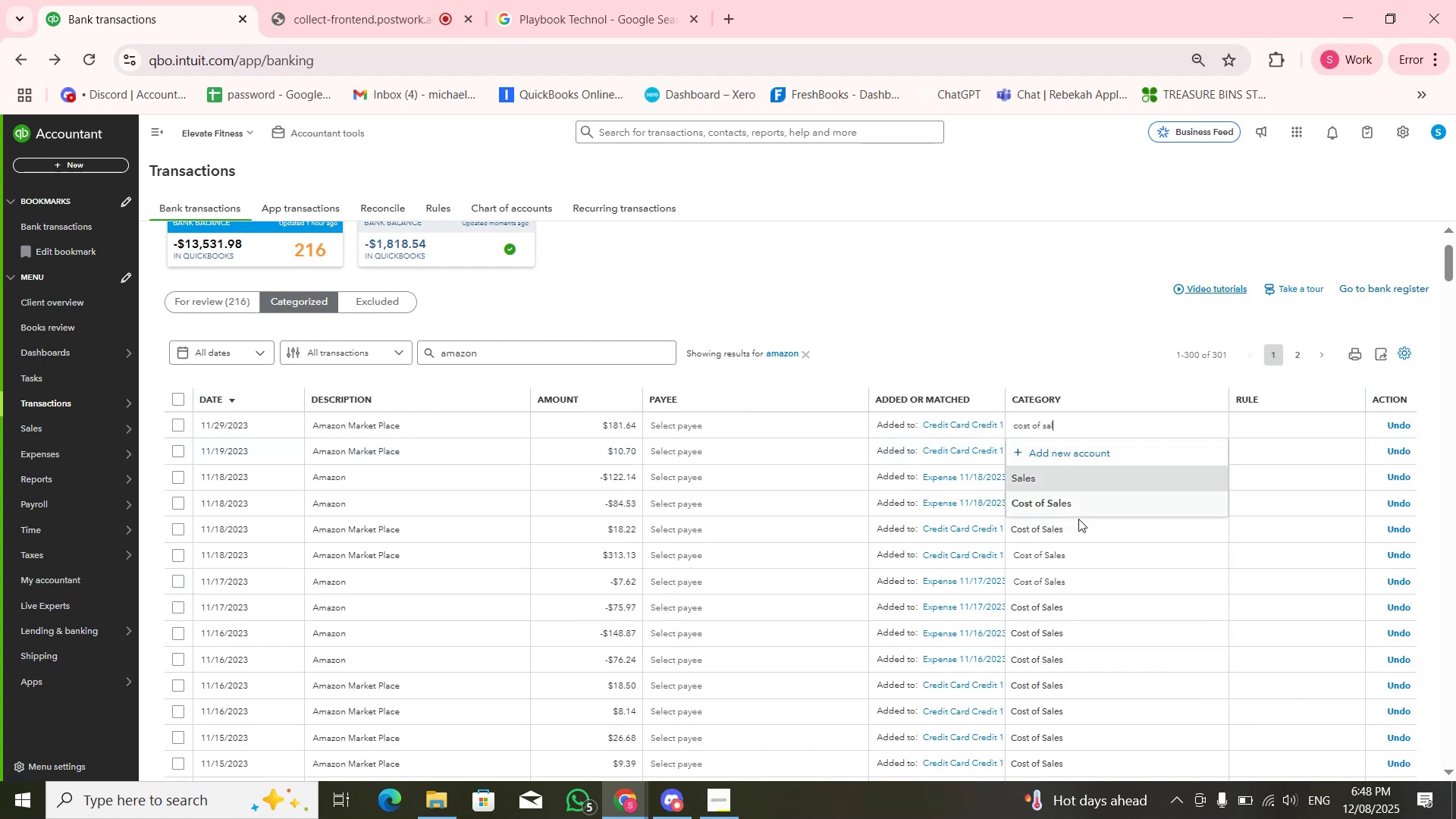 
mouse_move([1075, 334])
 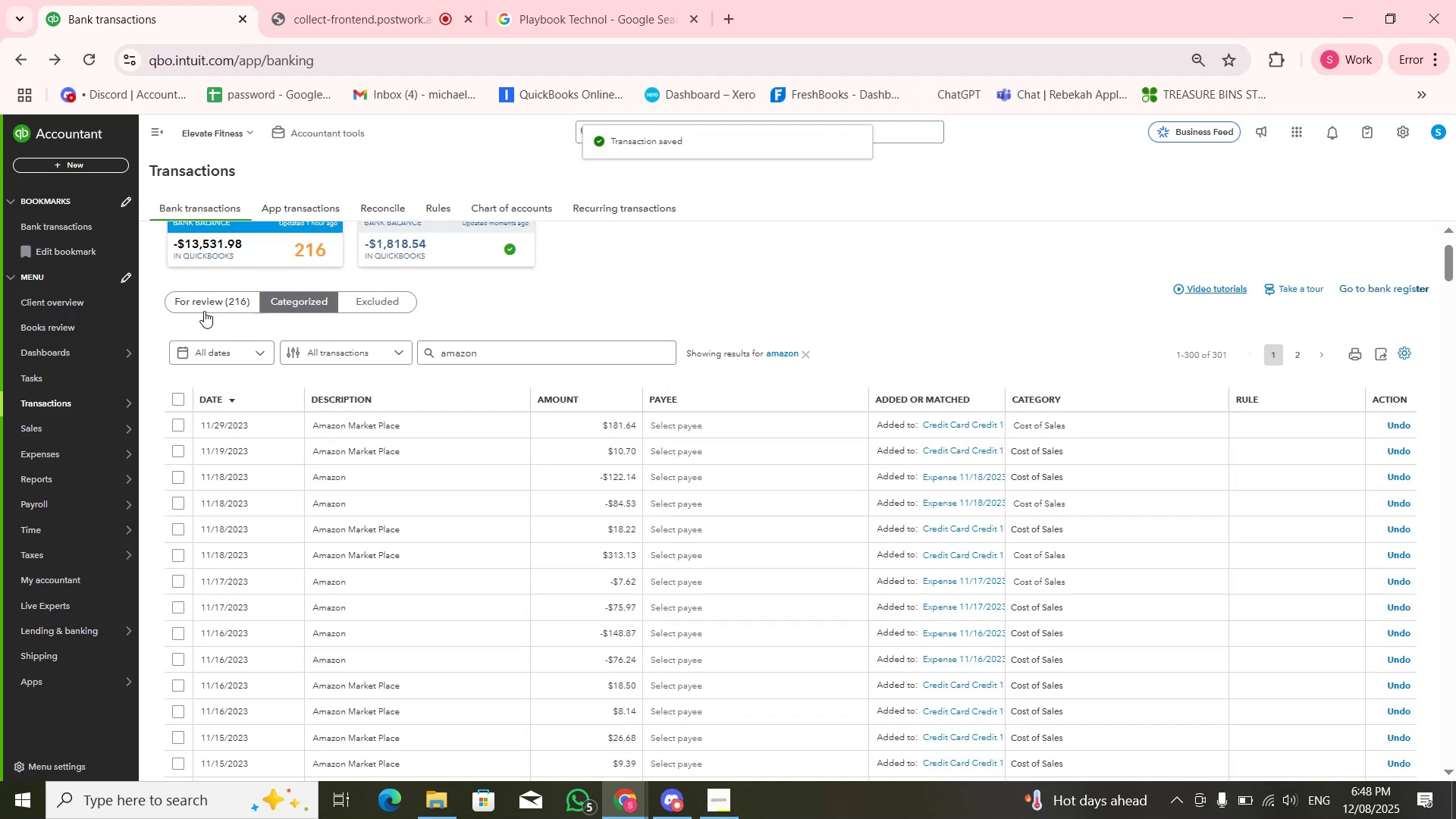 
wait(8.47)
 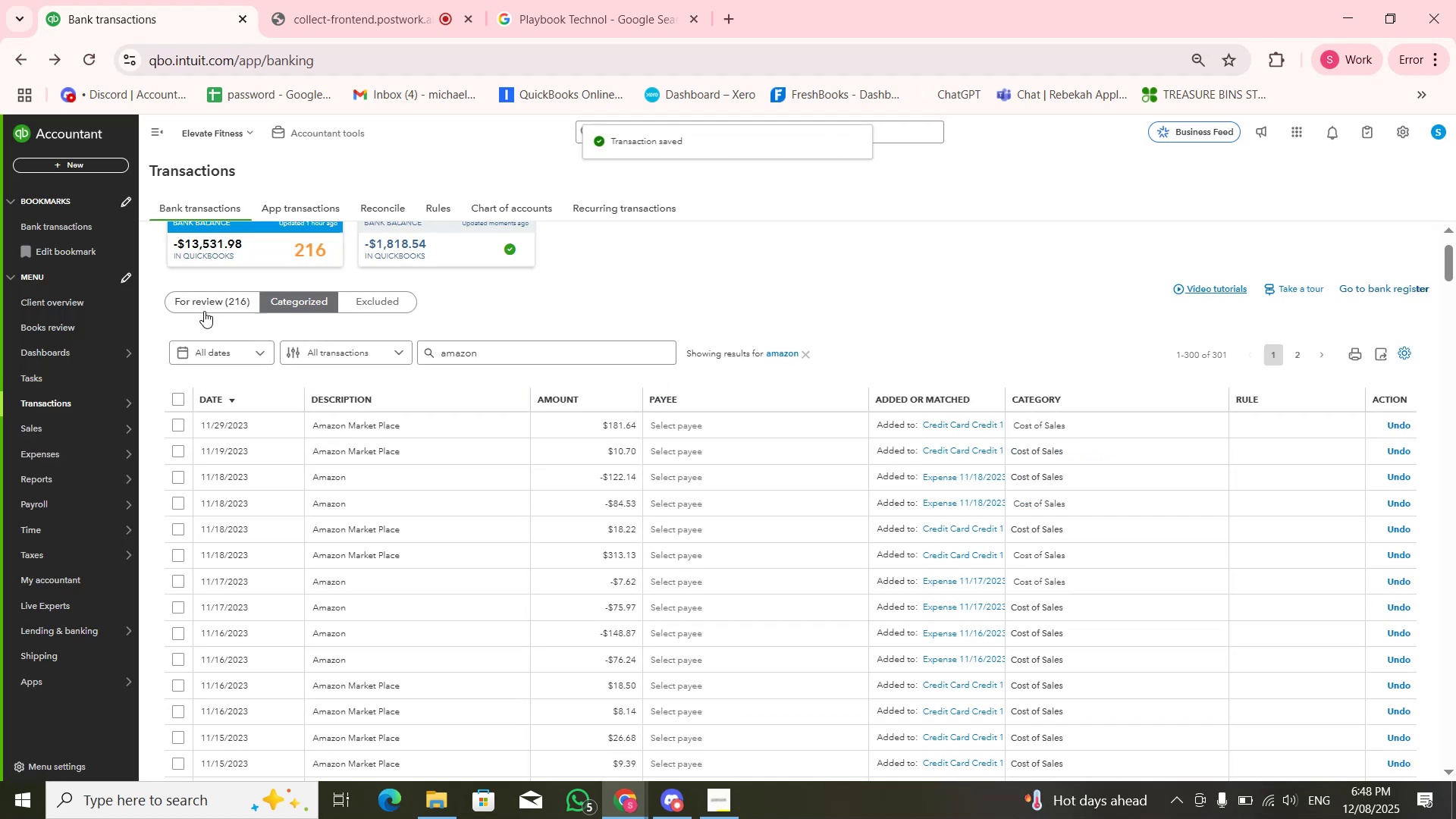 
left_click([810, 361])
 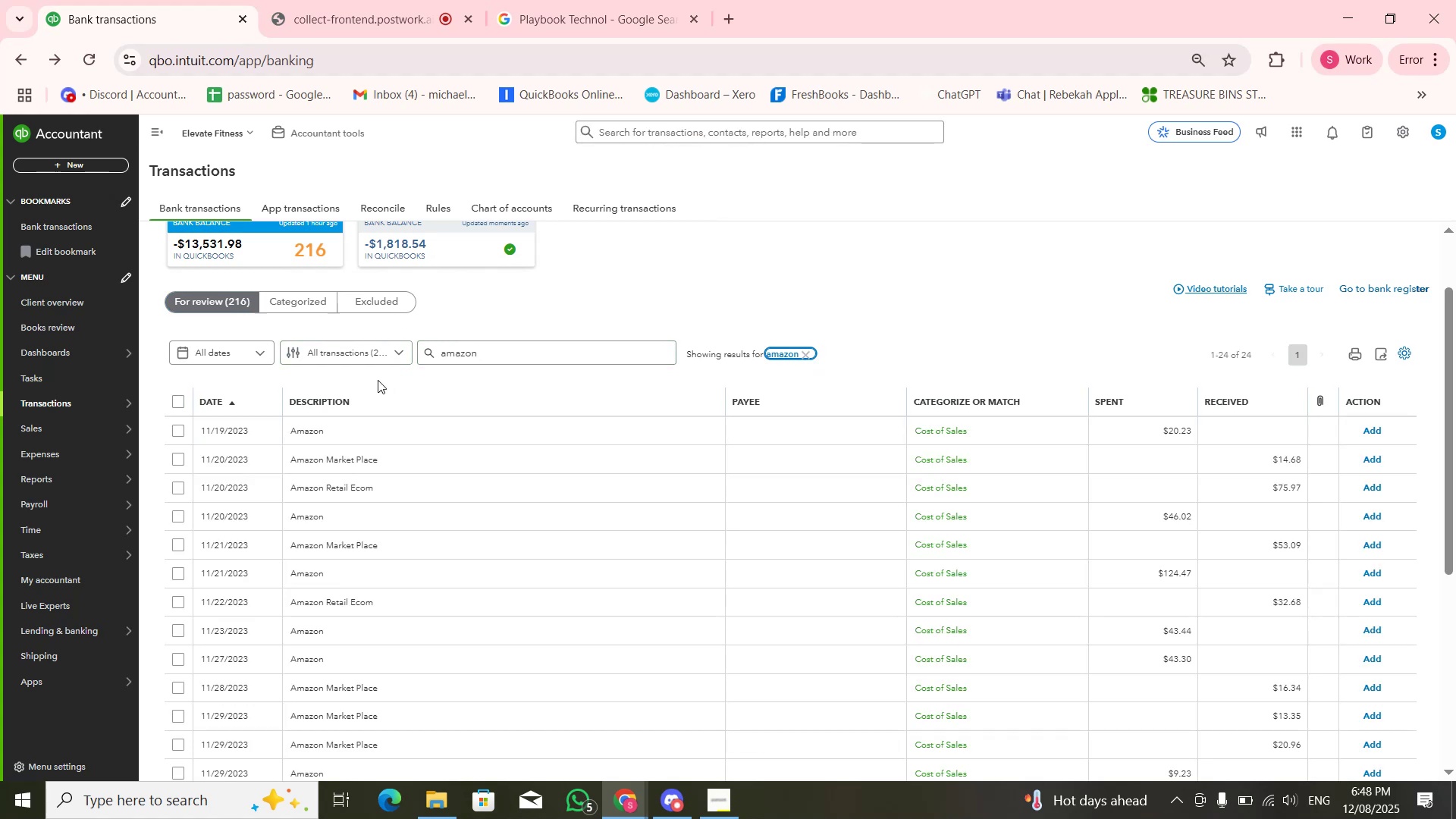 
left_click([582, 348])
 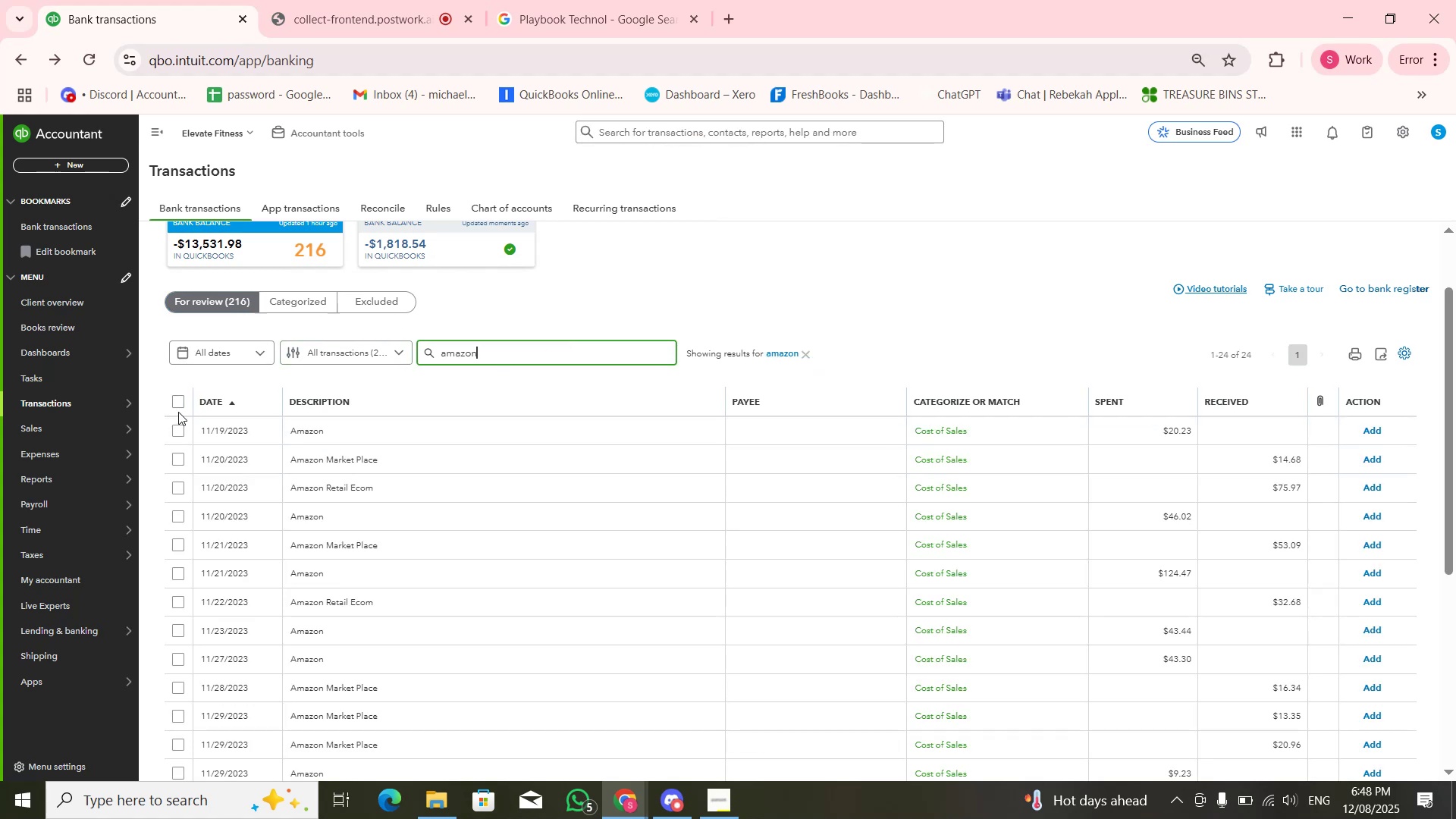 
left_click([177, 402])
 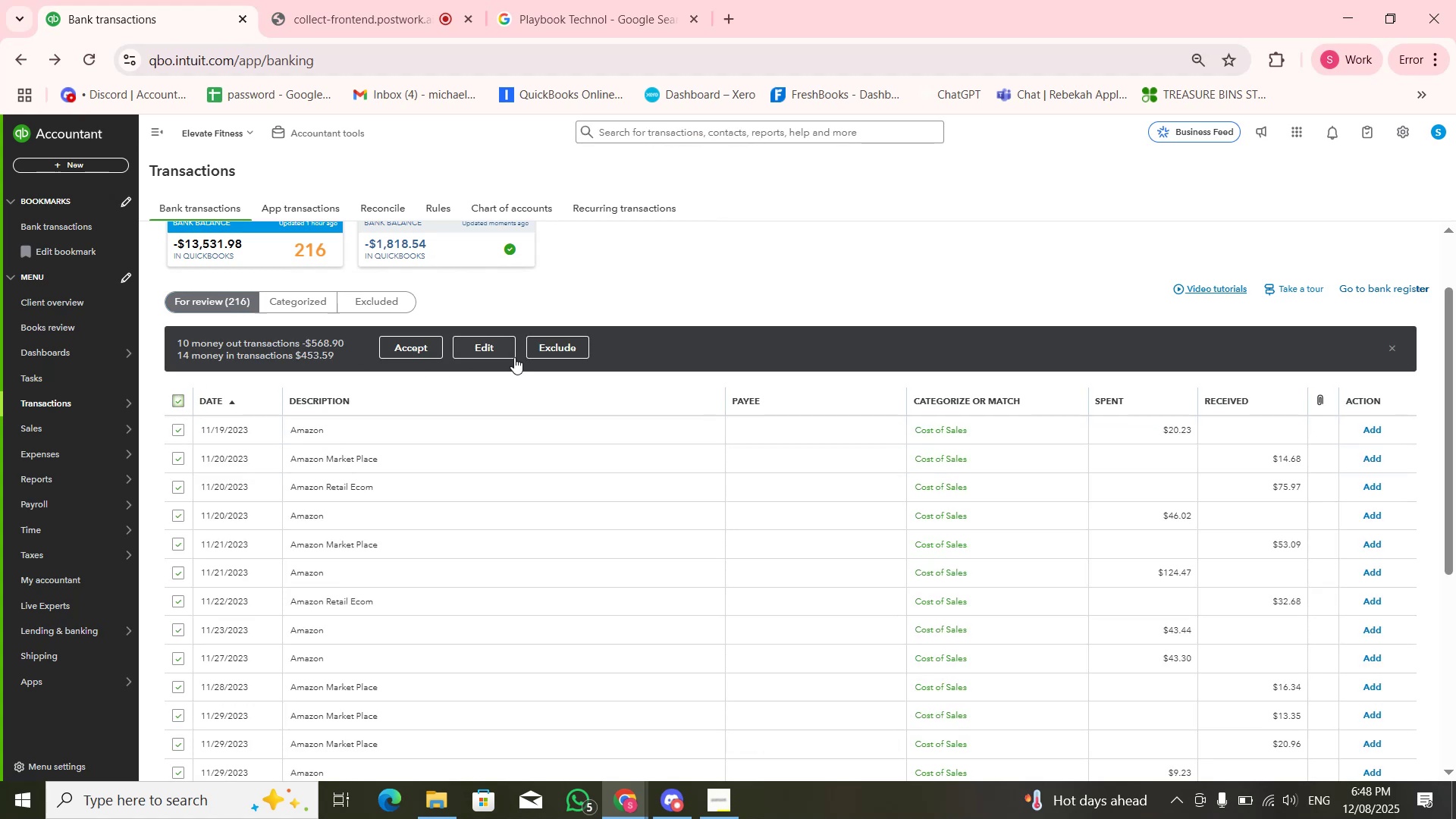 
left_click([503, 352])
 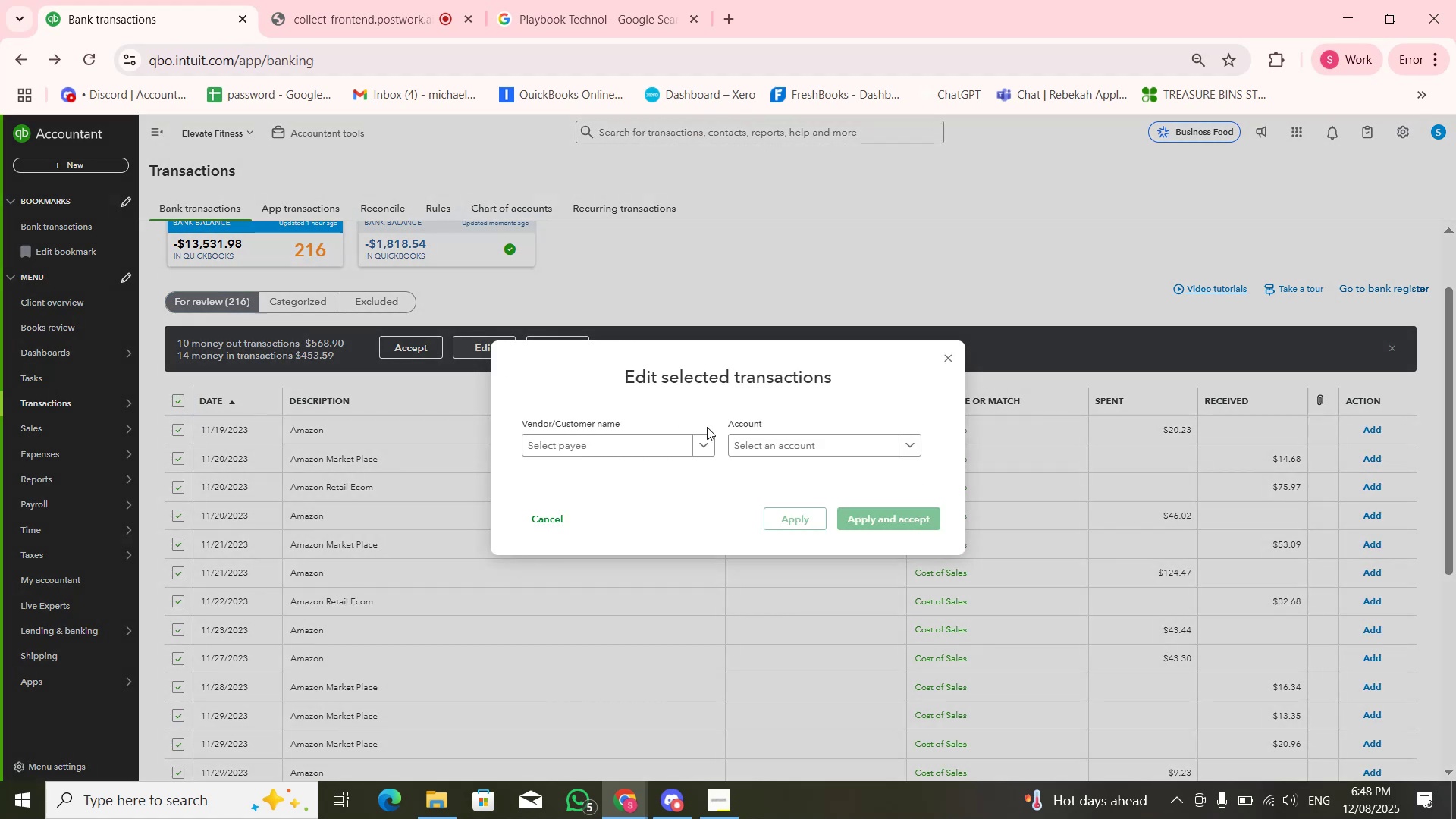 
left_click([780, 443])
 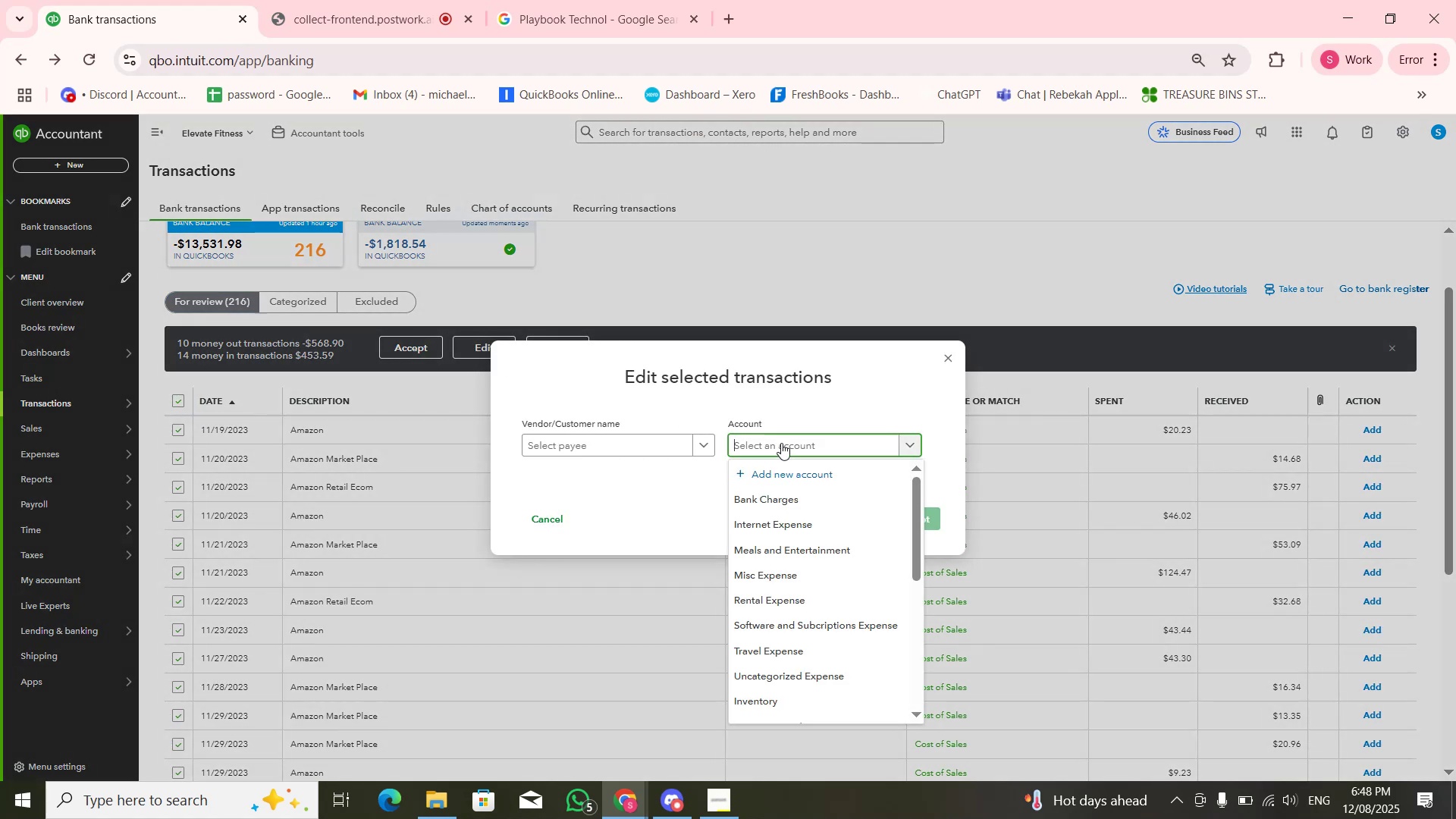 
type(Cost of sales)
 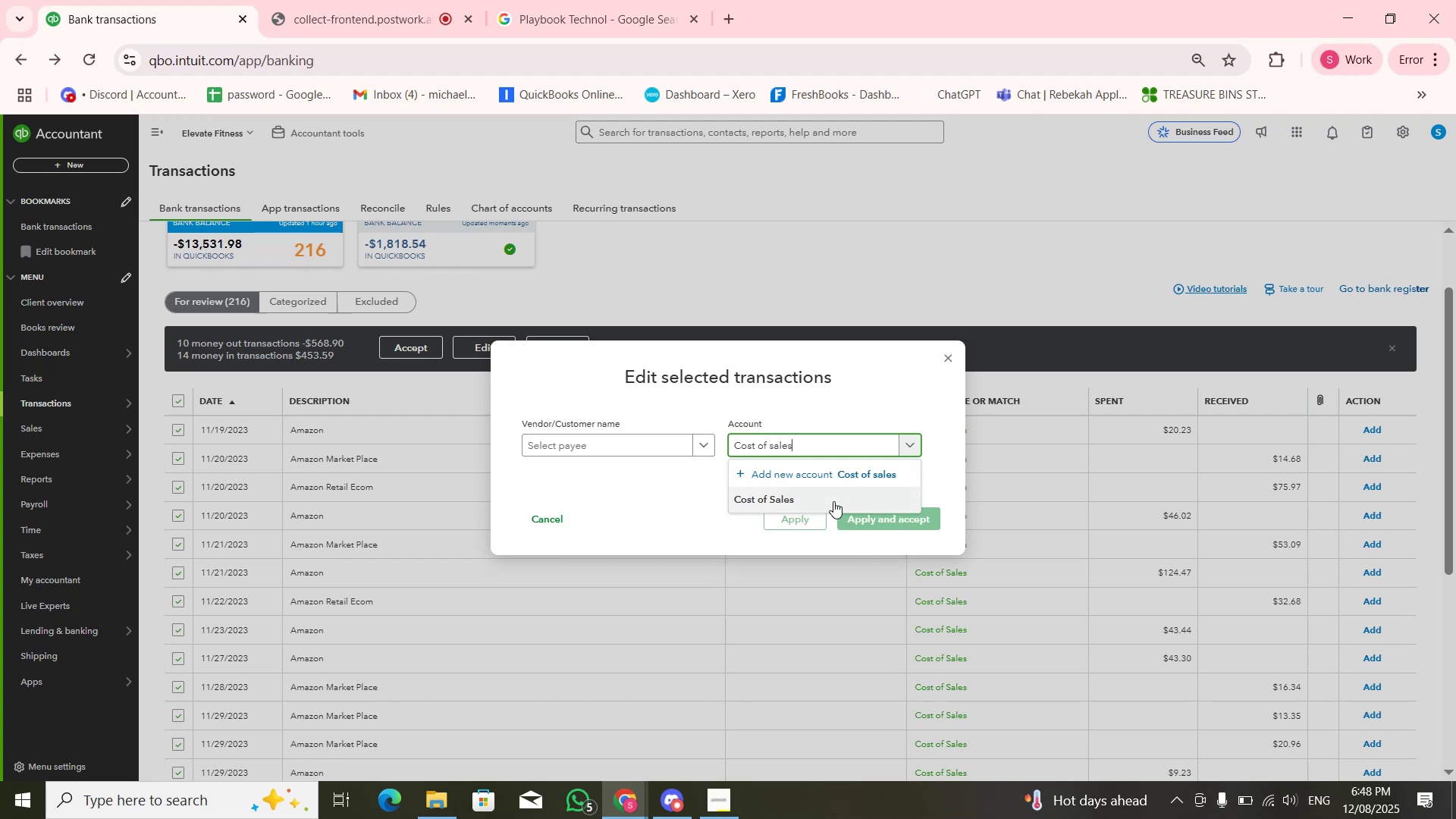 
double_click([657, 519])
 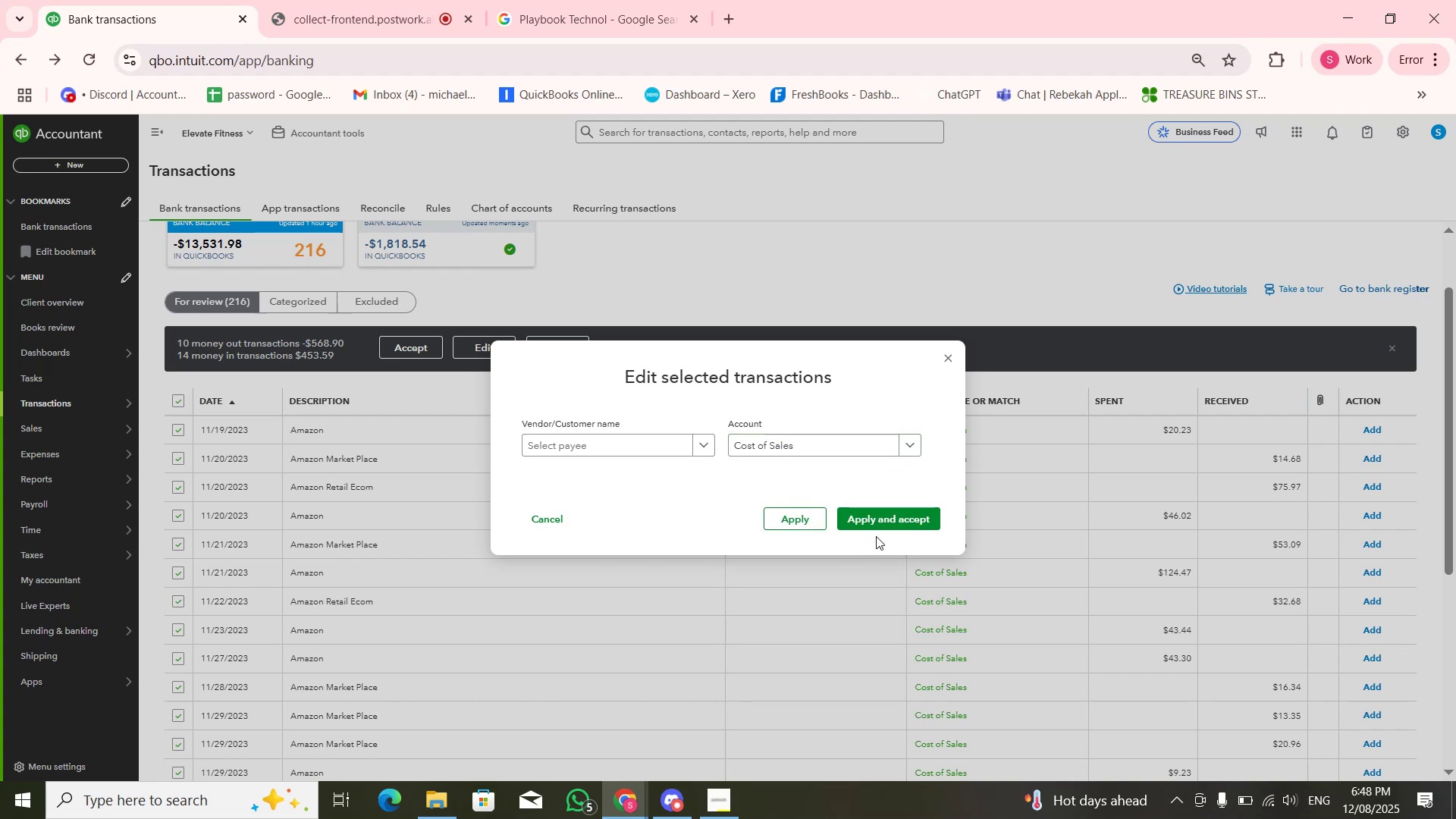 
left_click([885, 513])
 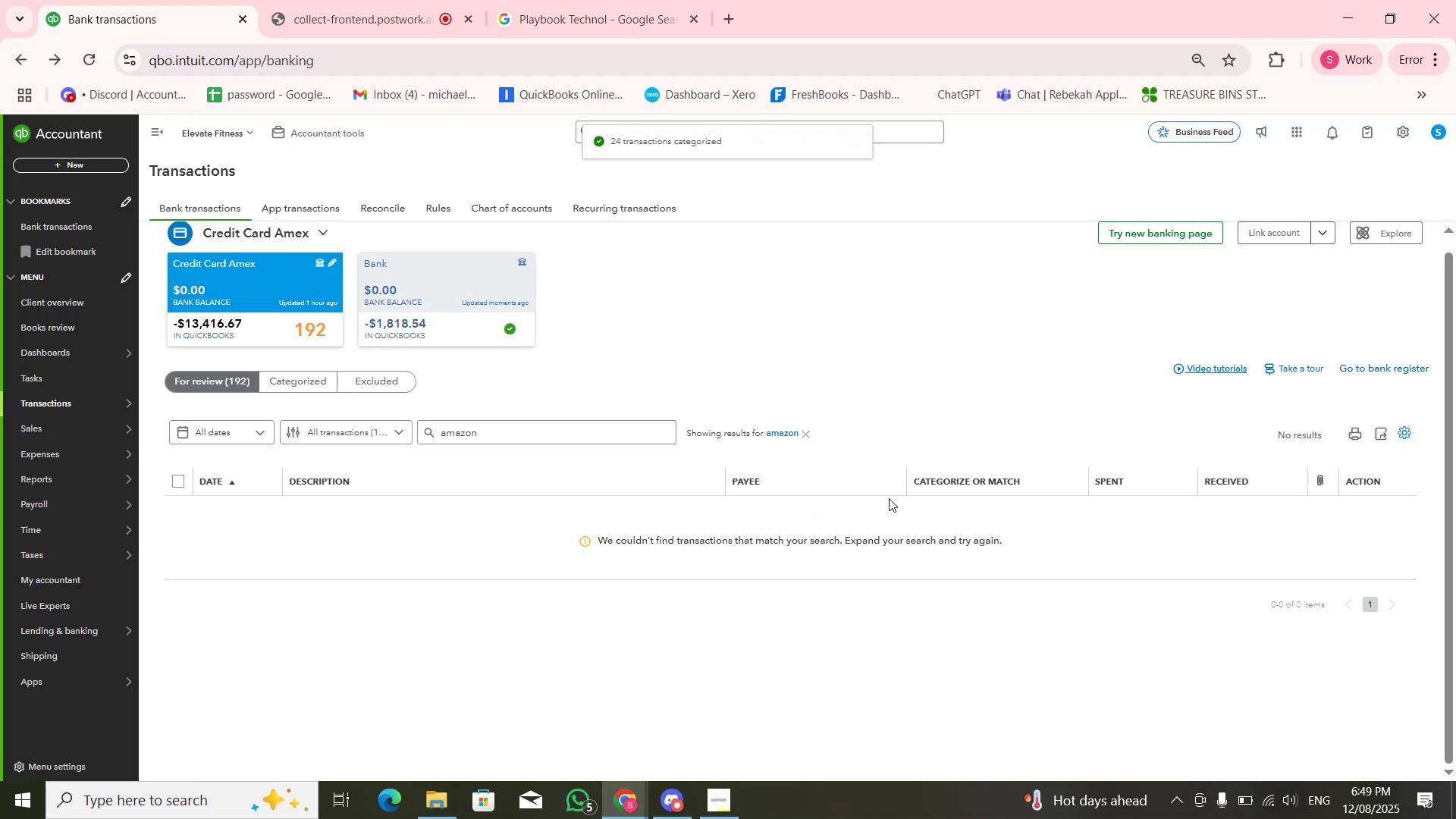 
wait(5.96)
 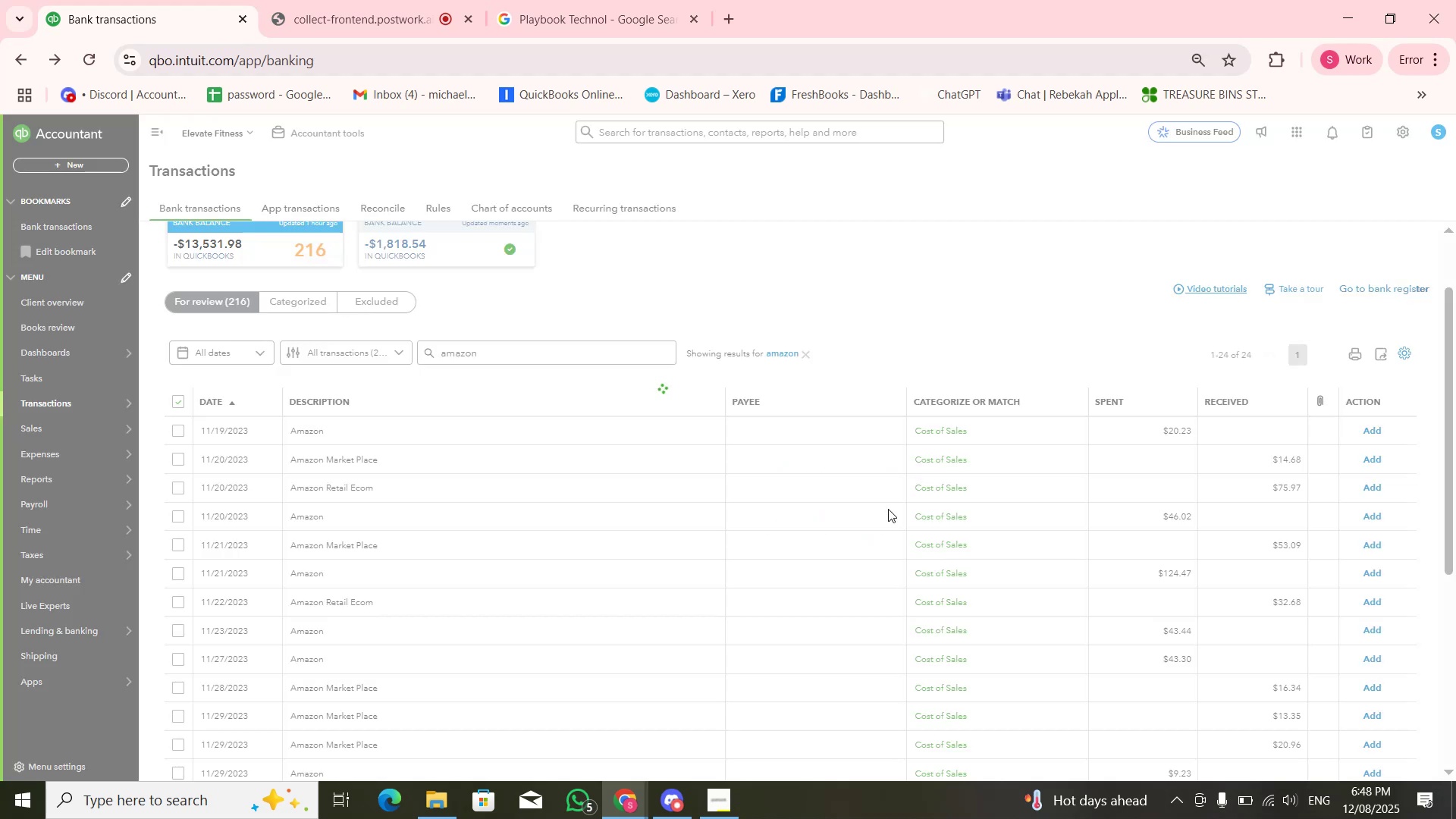 
left_click([809, 435])
 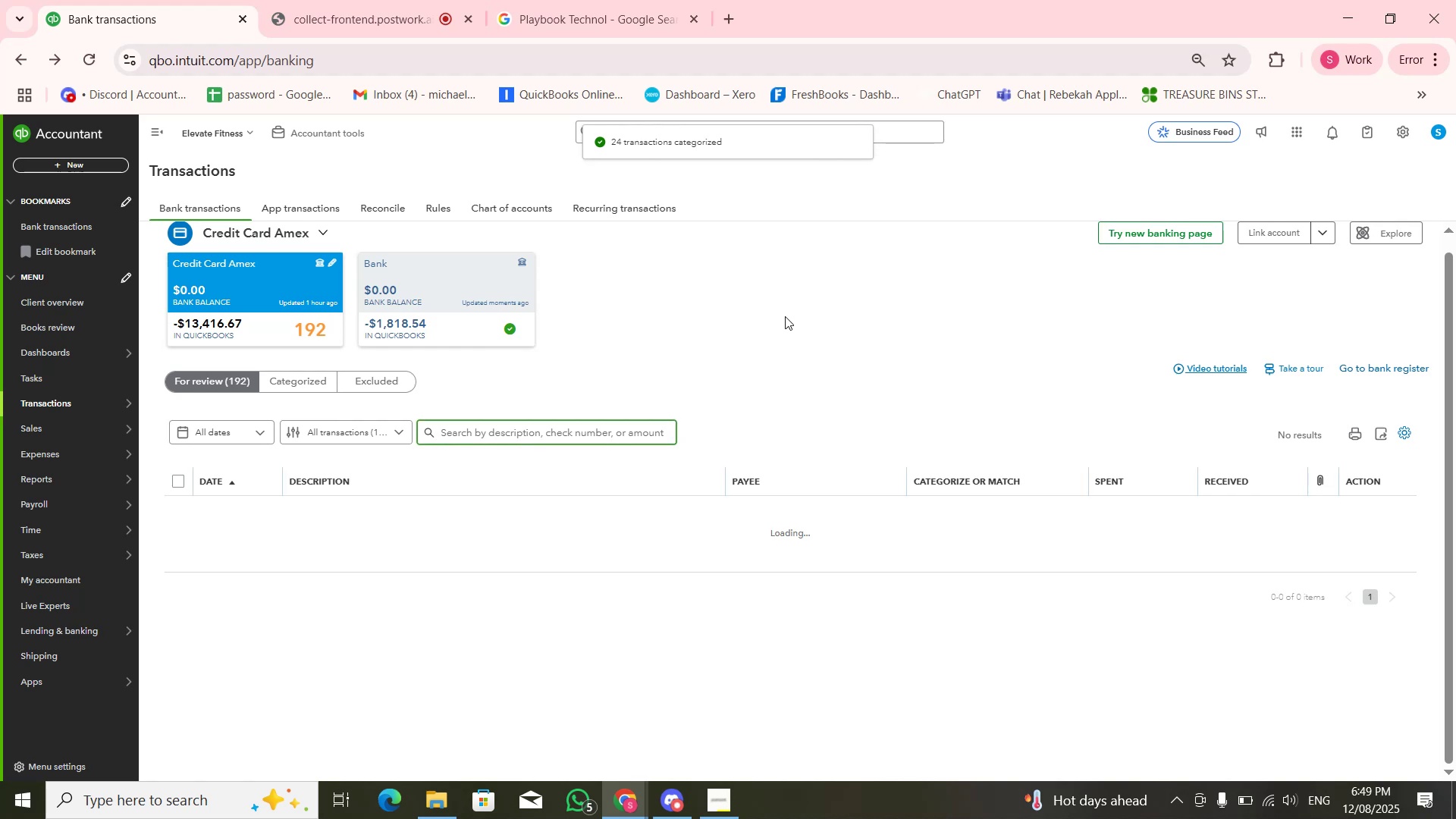 
scroll: coordinate [785, 316], scroll_direction: none, amount: 0.0
 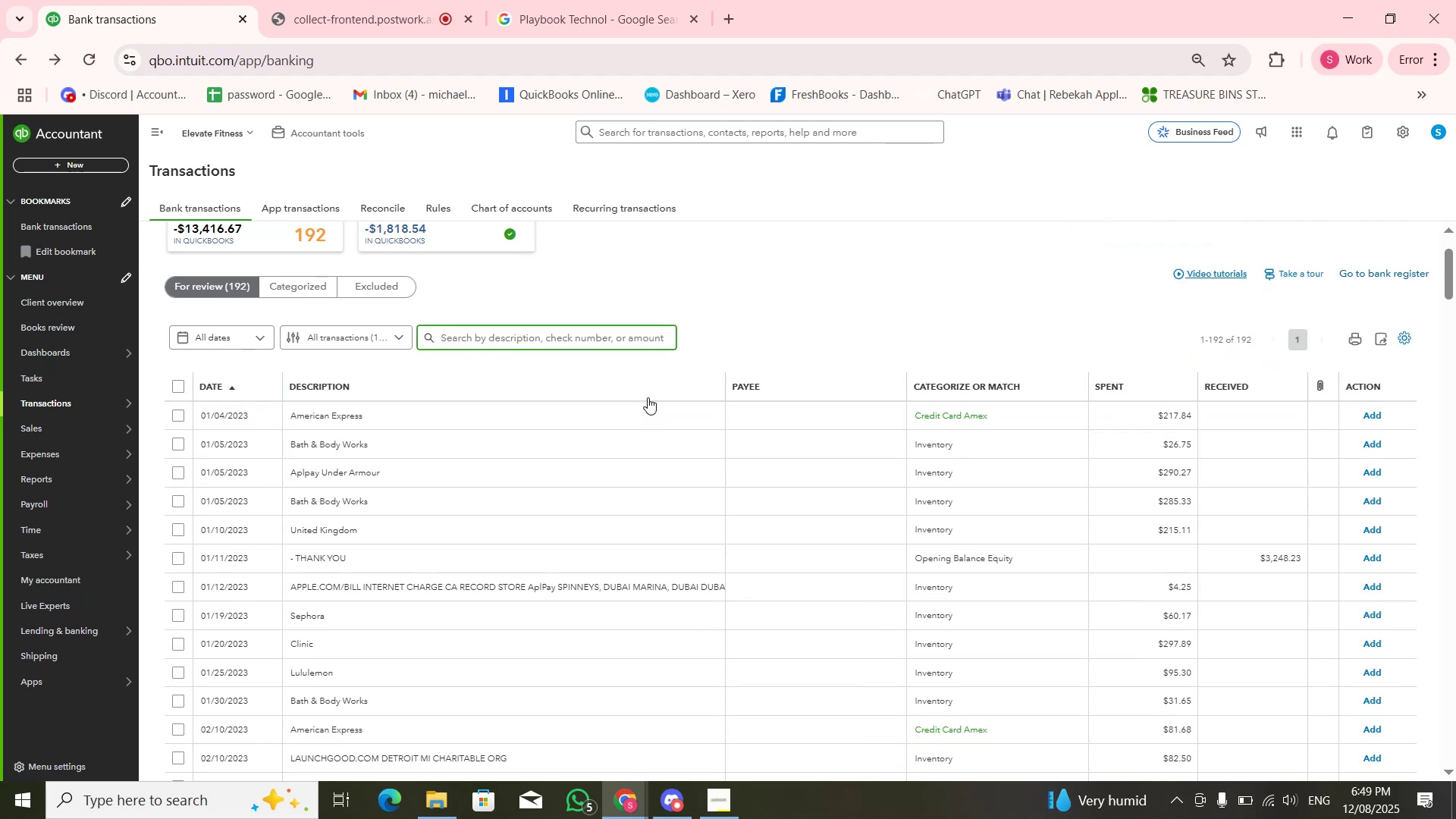 
wait(9.88)
 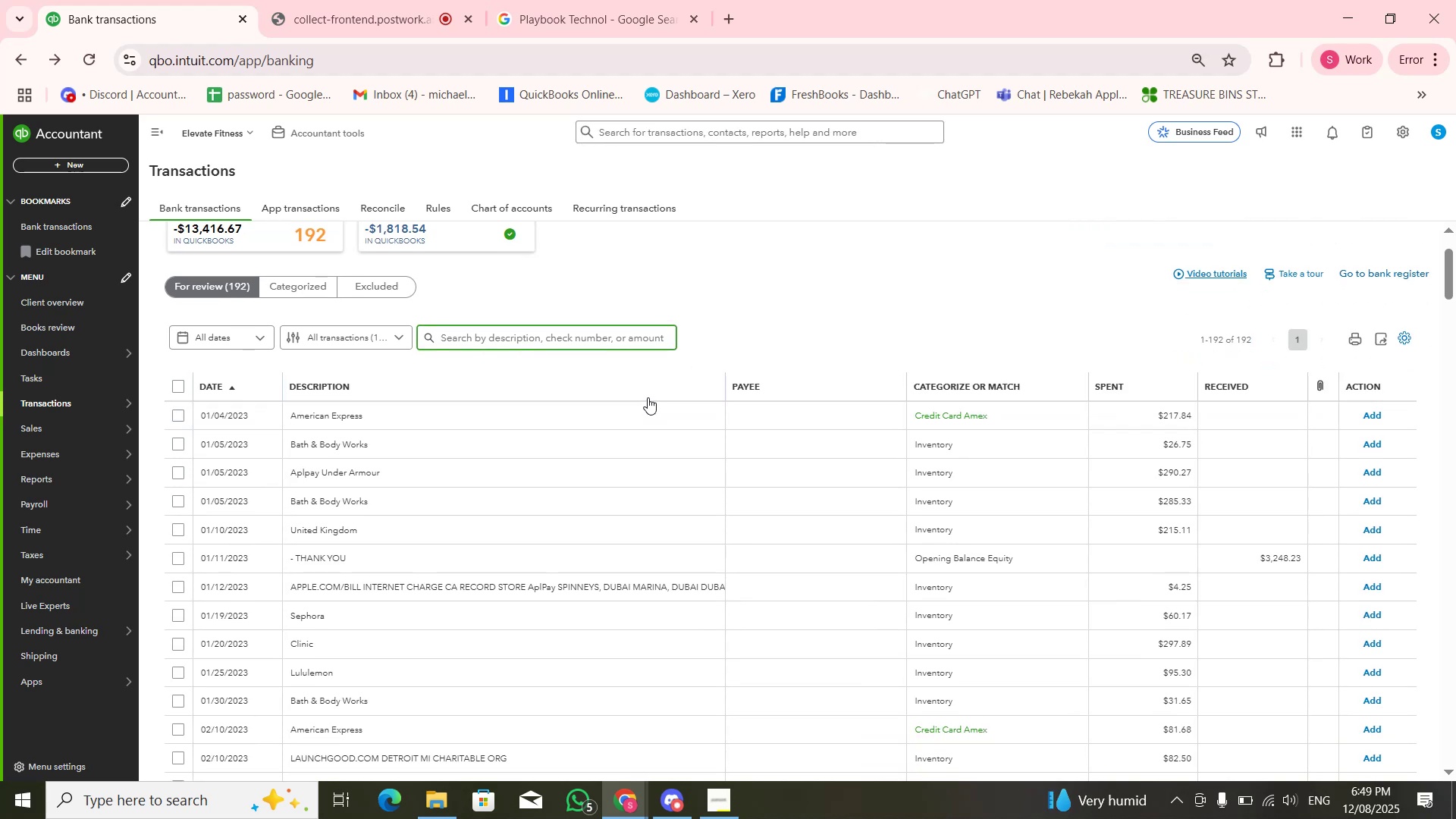 
left_click([583, 455])
 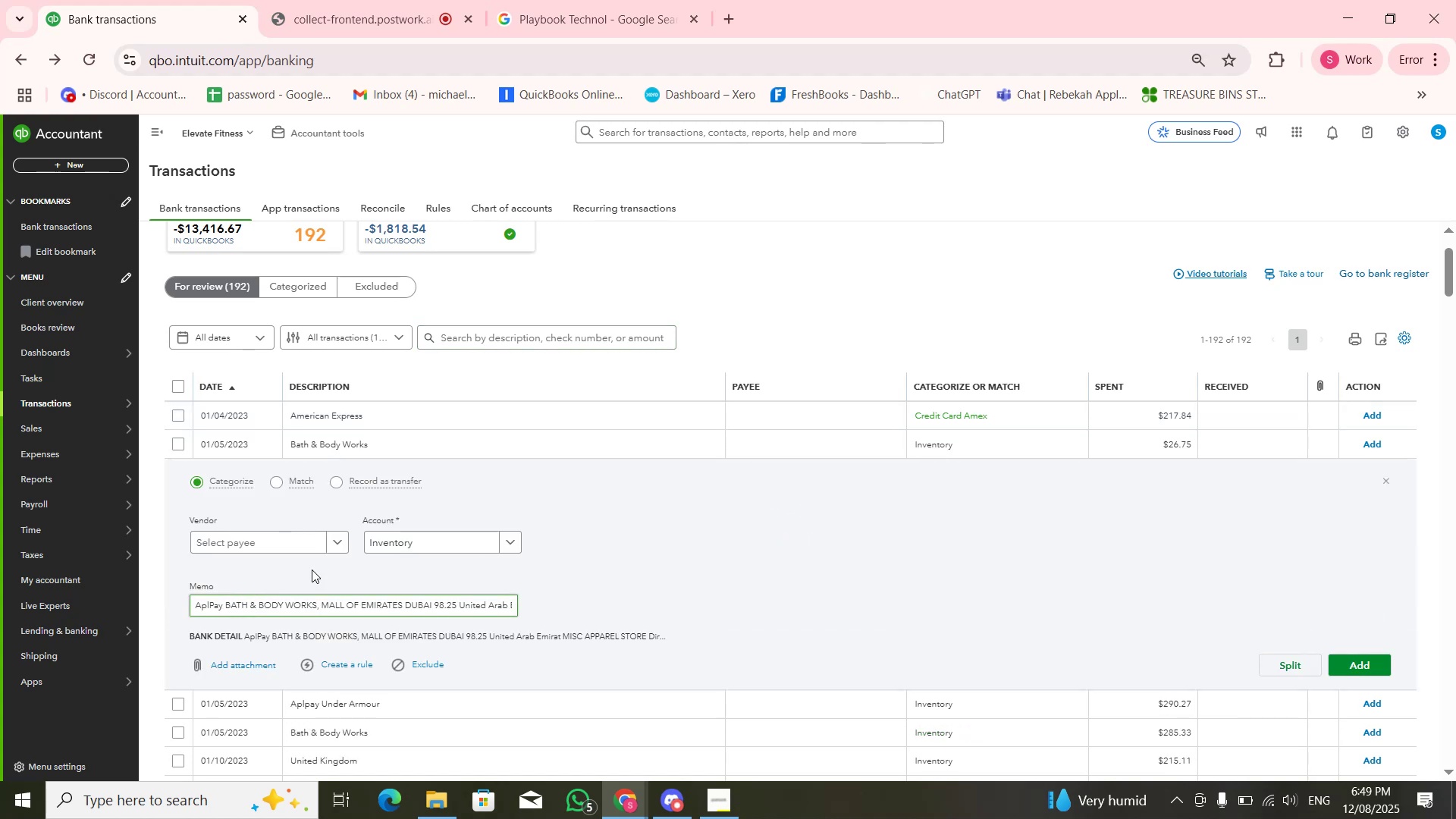 
type(Bath and)
key(Backspace)
key(Backspace)
key(Backspace)
type(& Body works)
 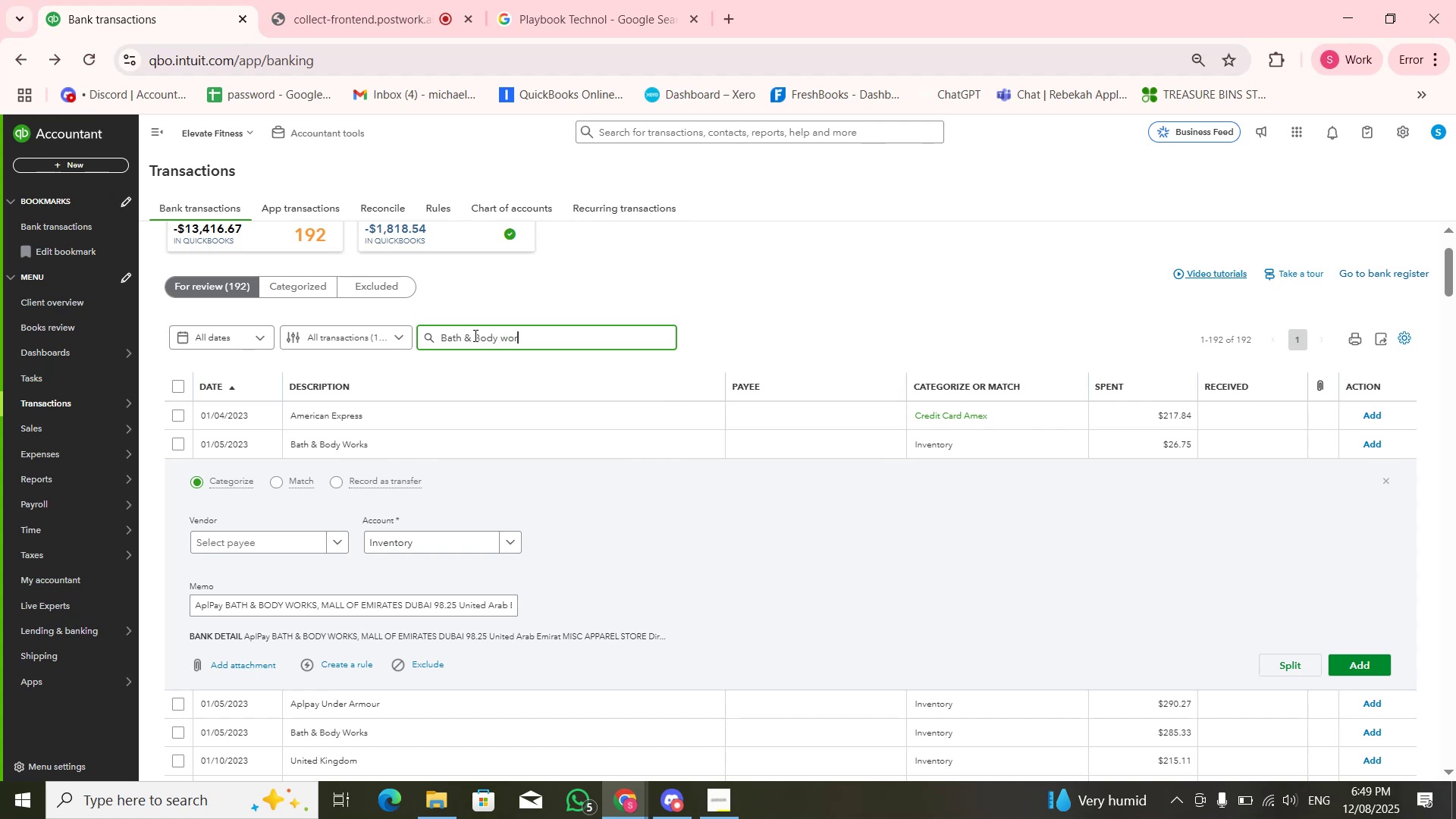 
 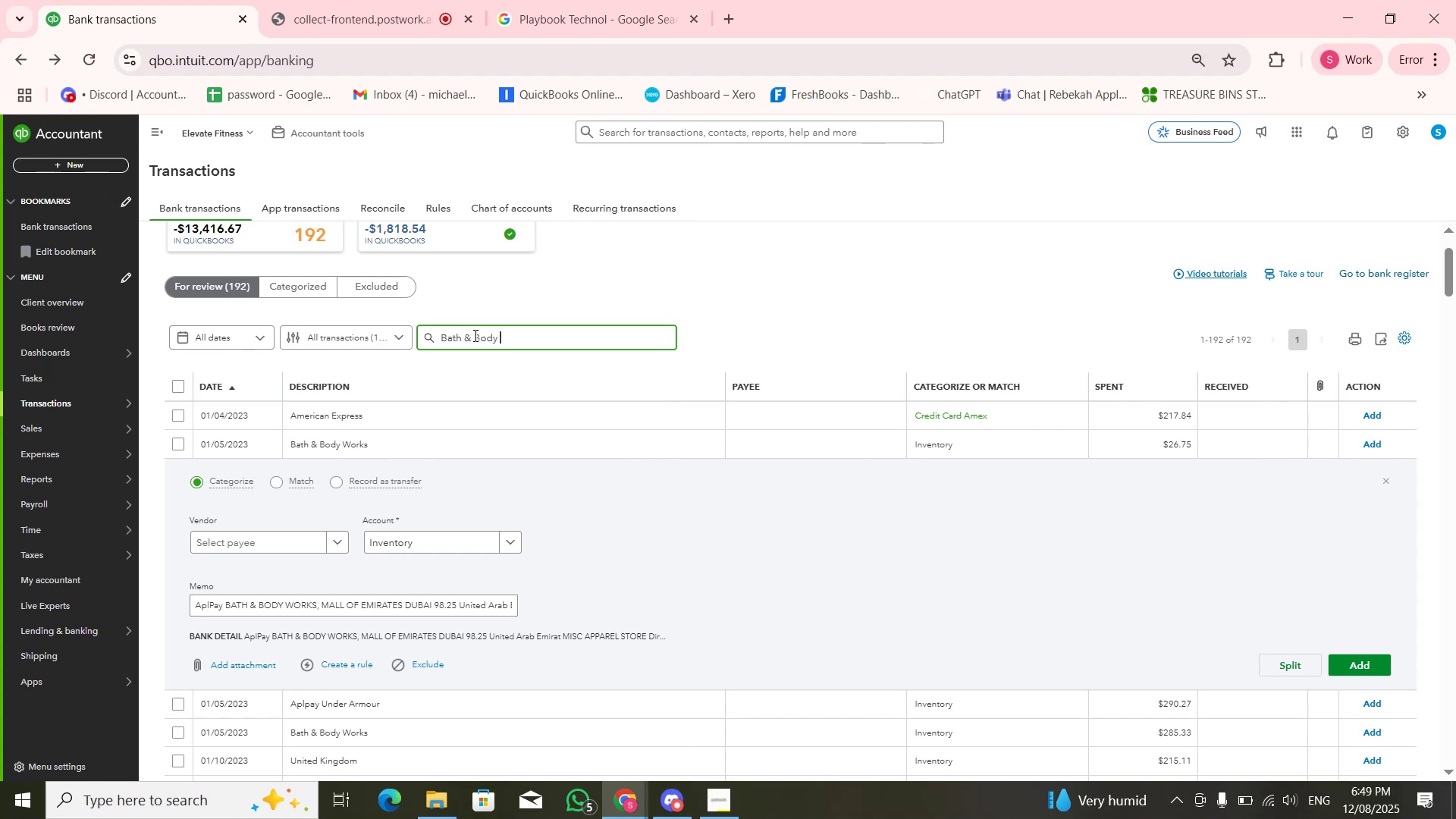 
key(Enter)
 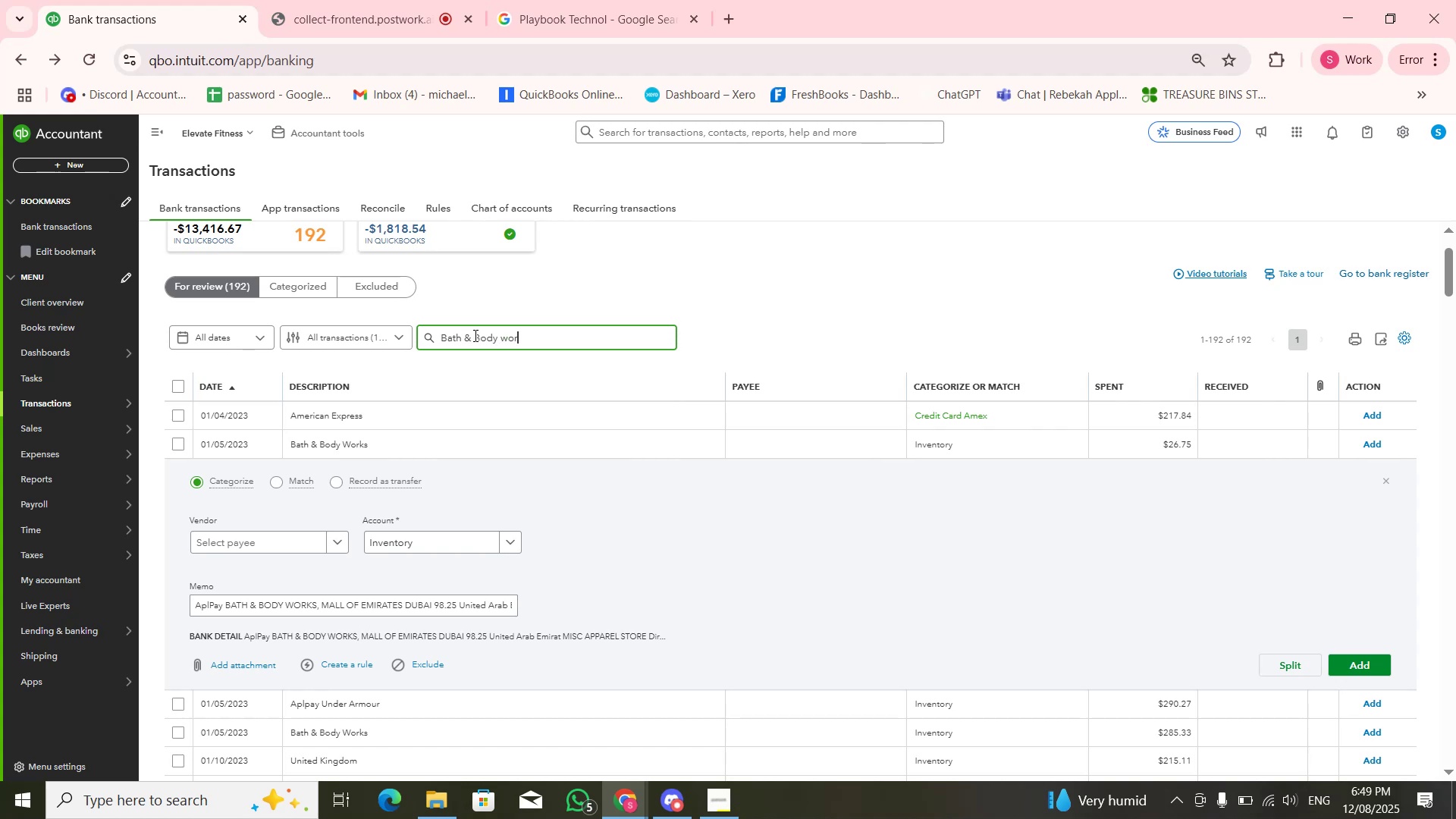 
key(Backslash)
 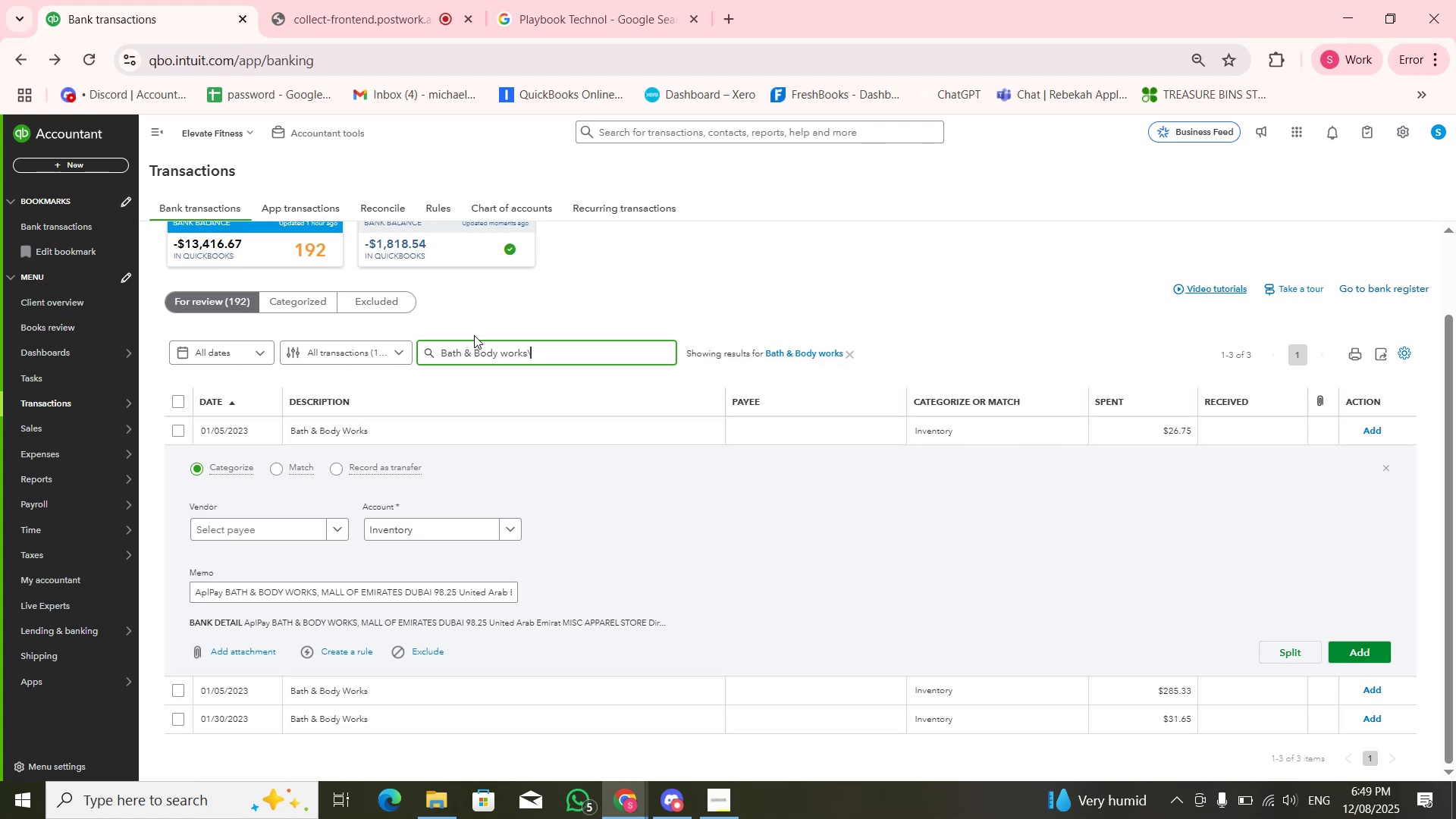 
key(Backspace)
 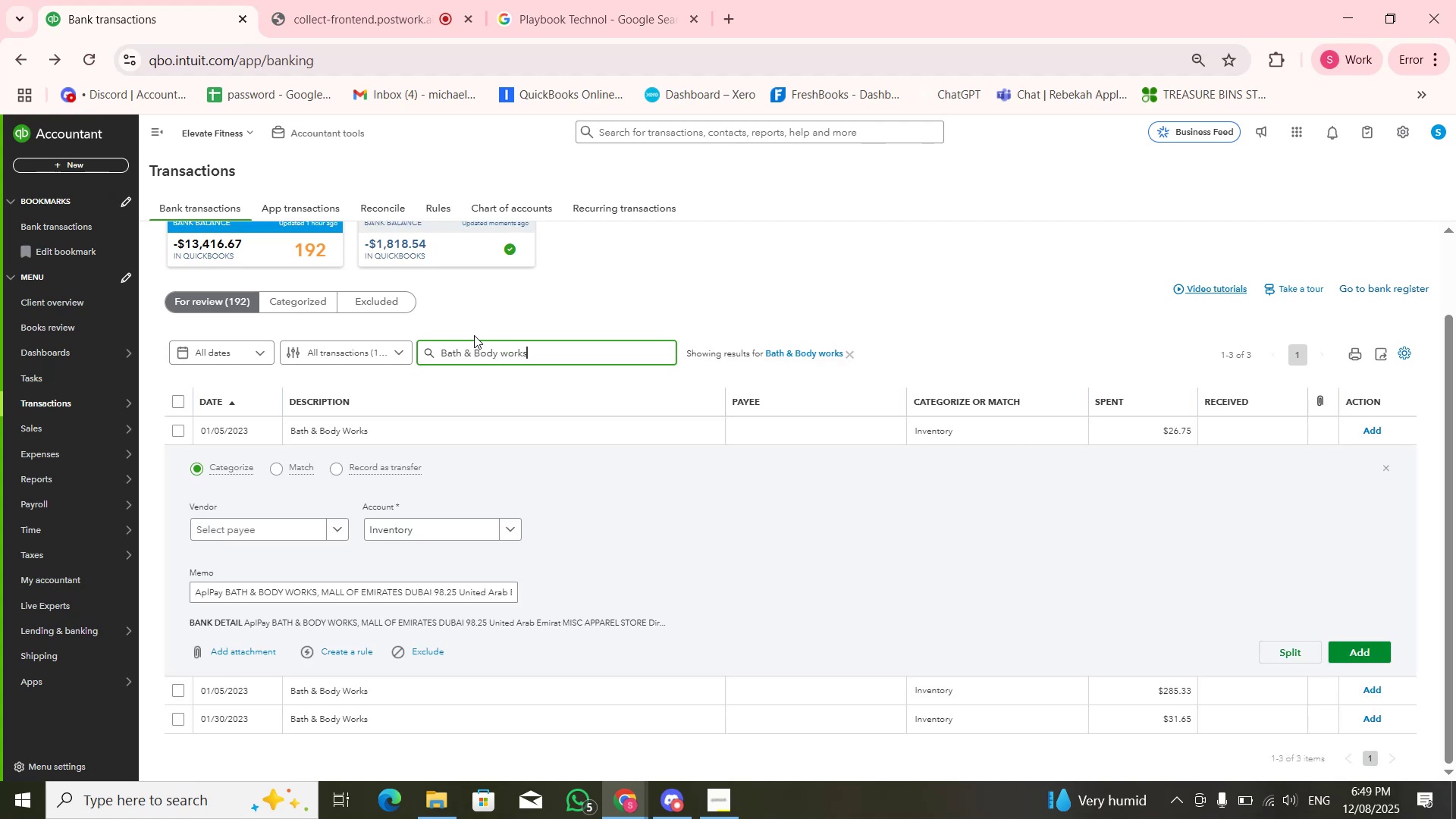 
key(Enter)
 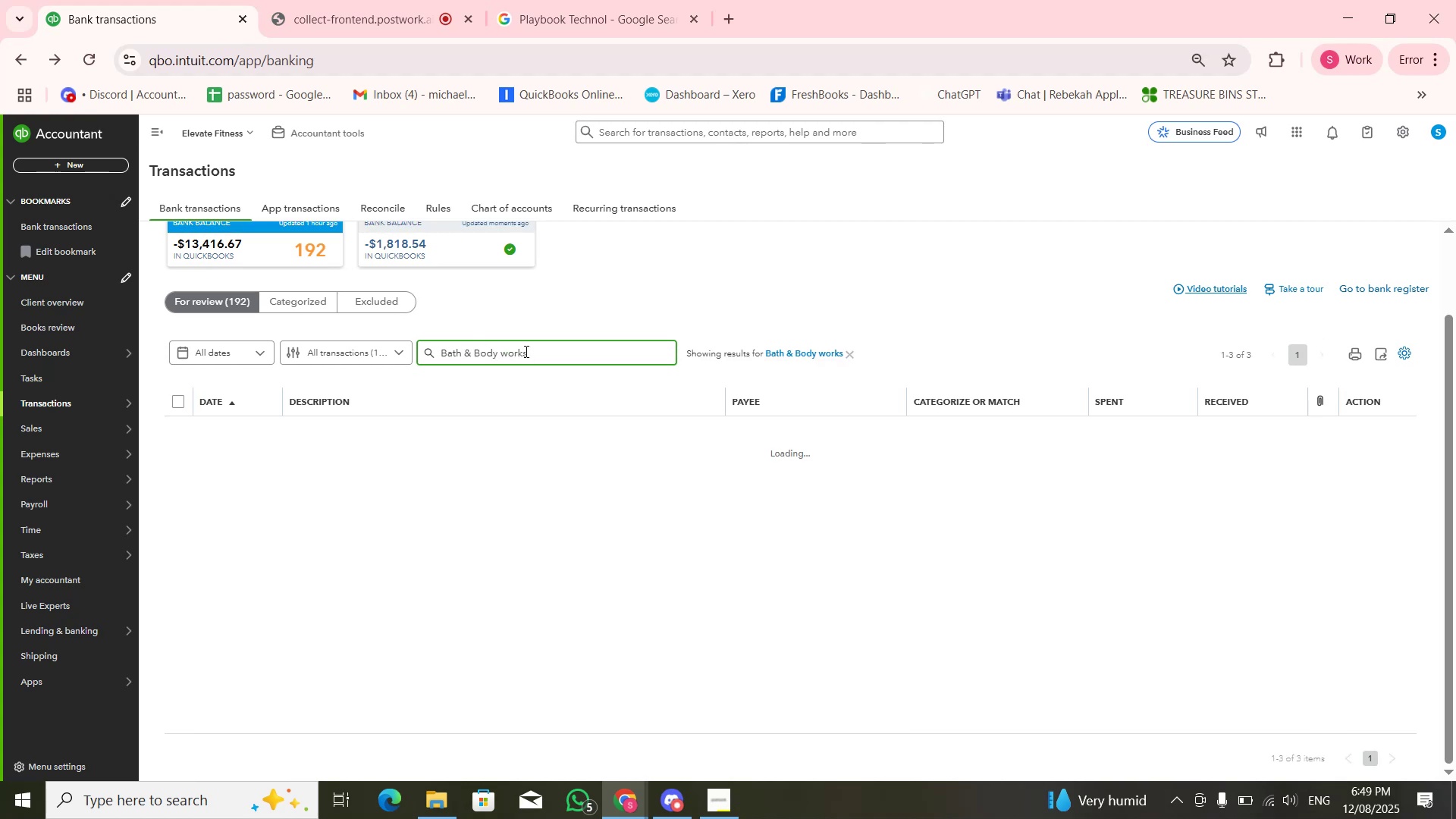 
left_click_drag(start_coordinate=[580, 354], to_coordinate=[442, 362])
 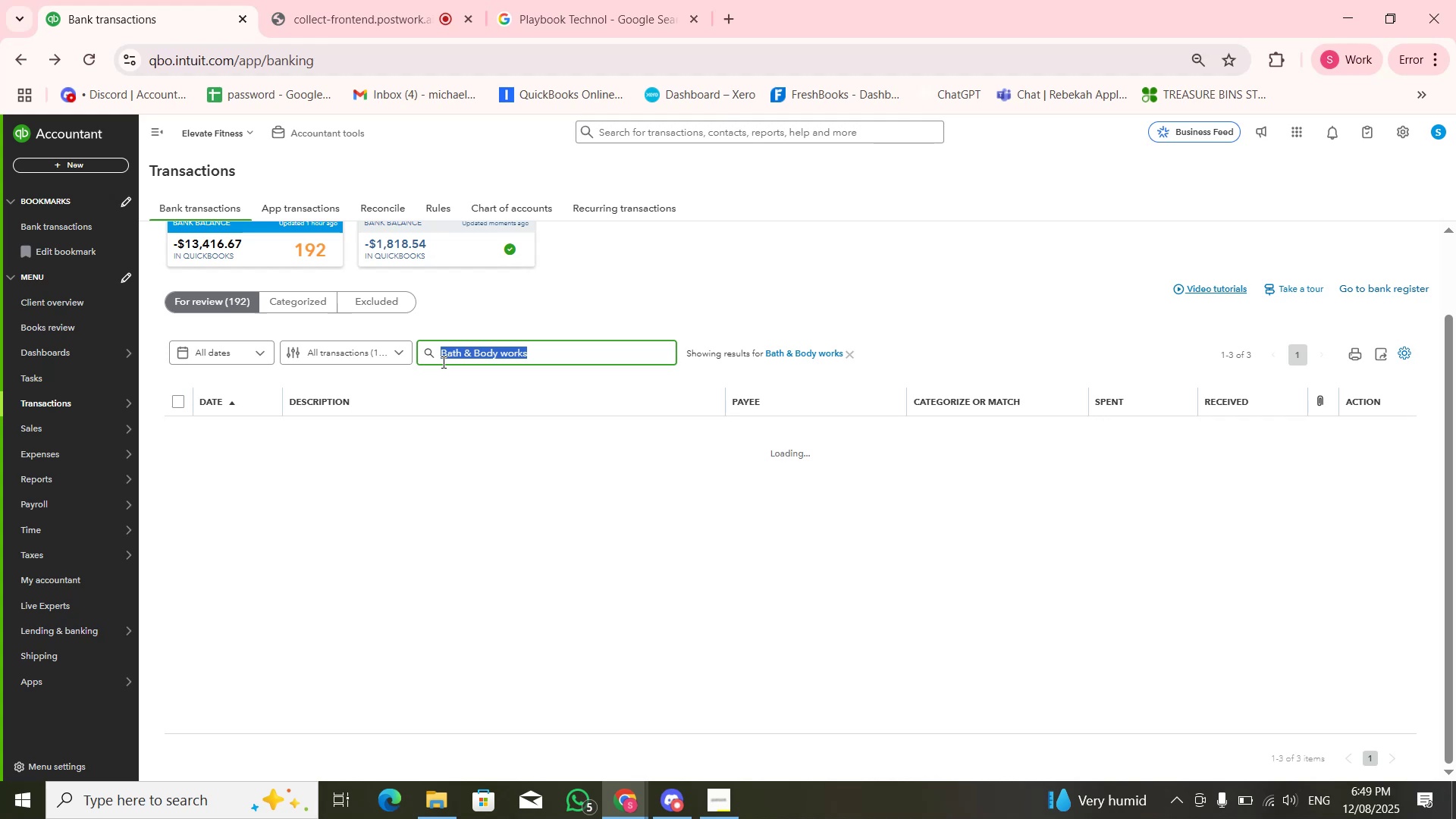 
key(Control+C)
 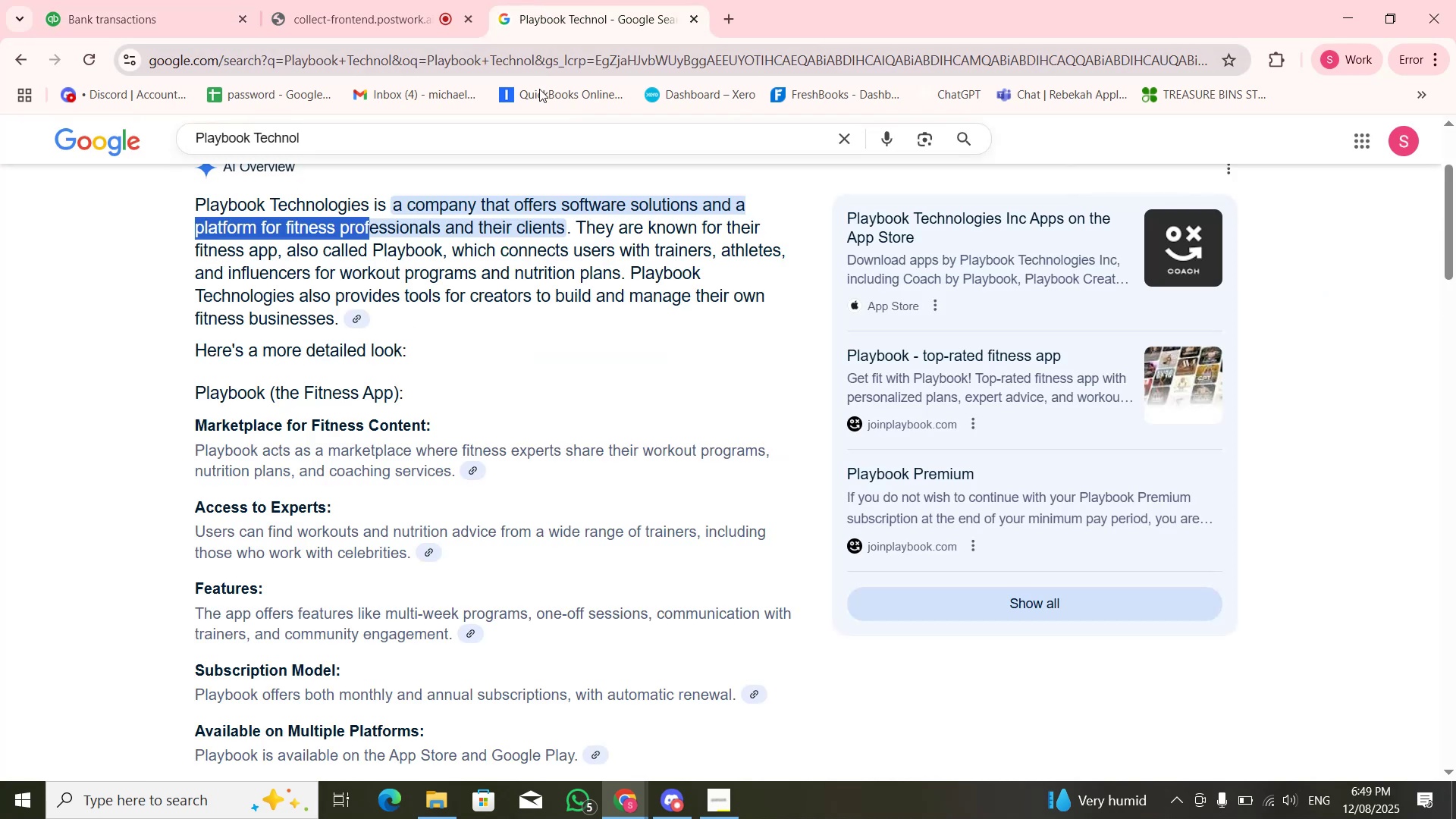 
double_click([540, 134])
 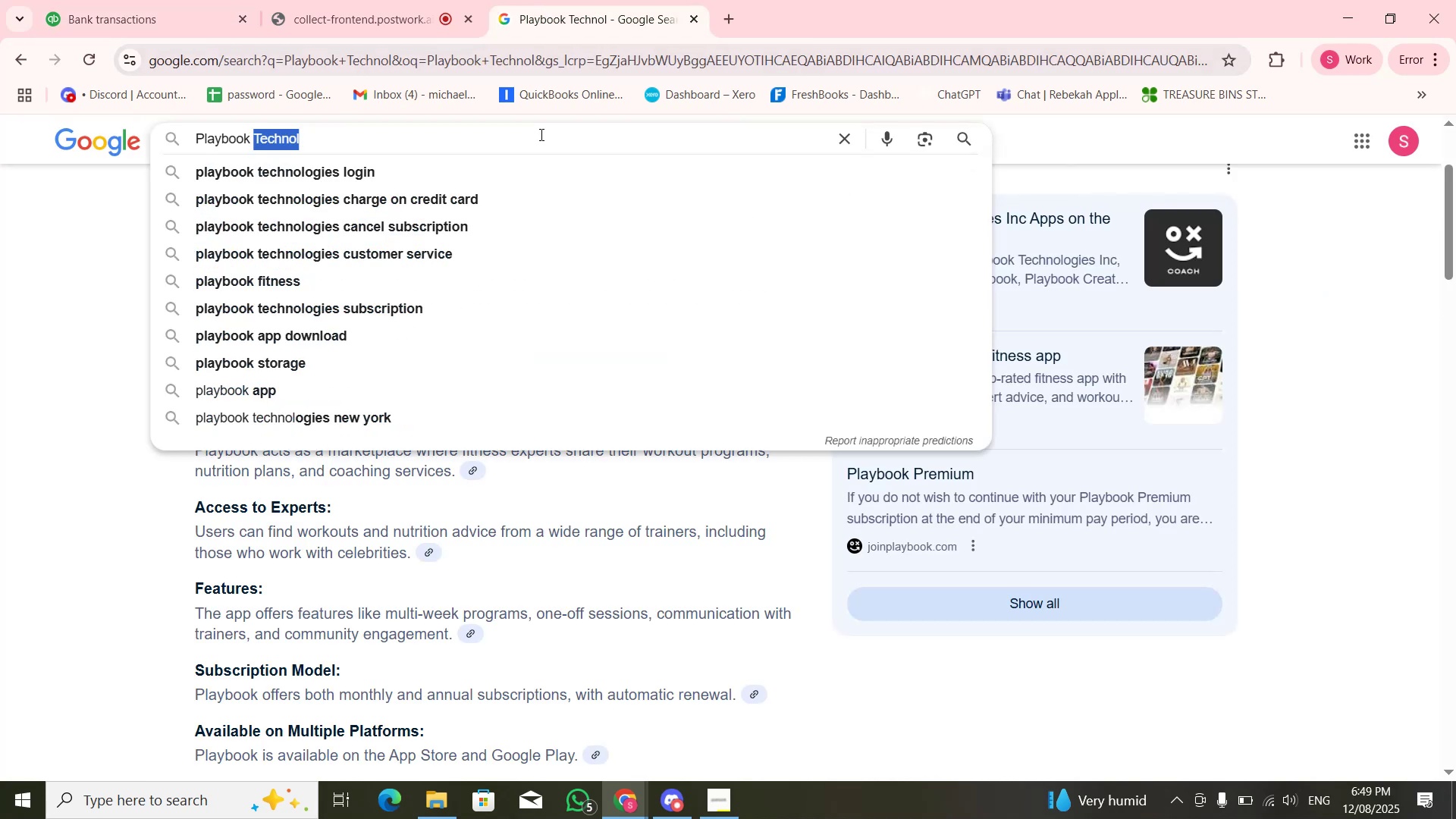 
key(Control+V)
 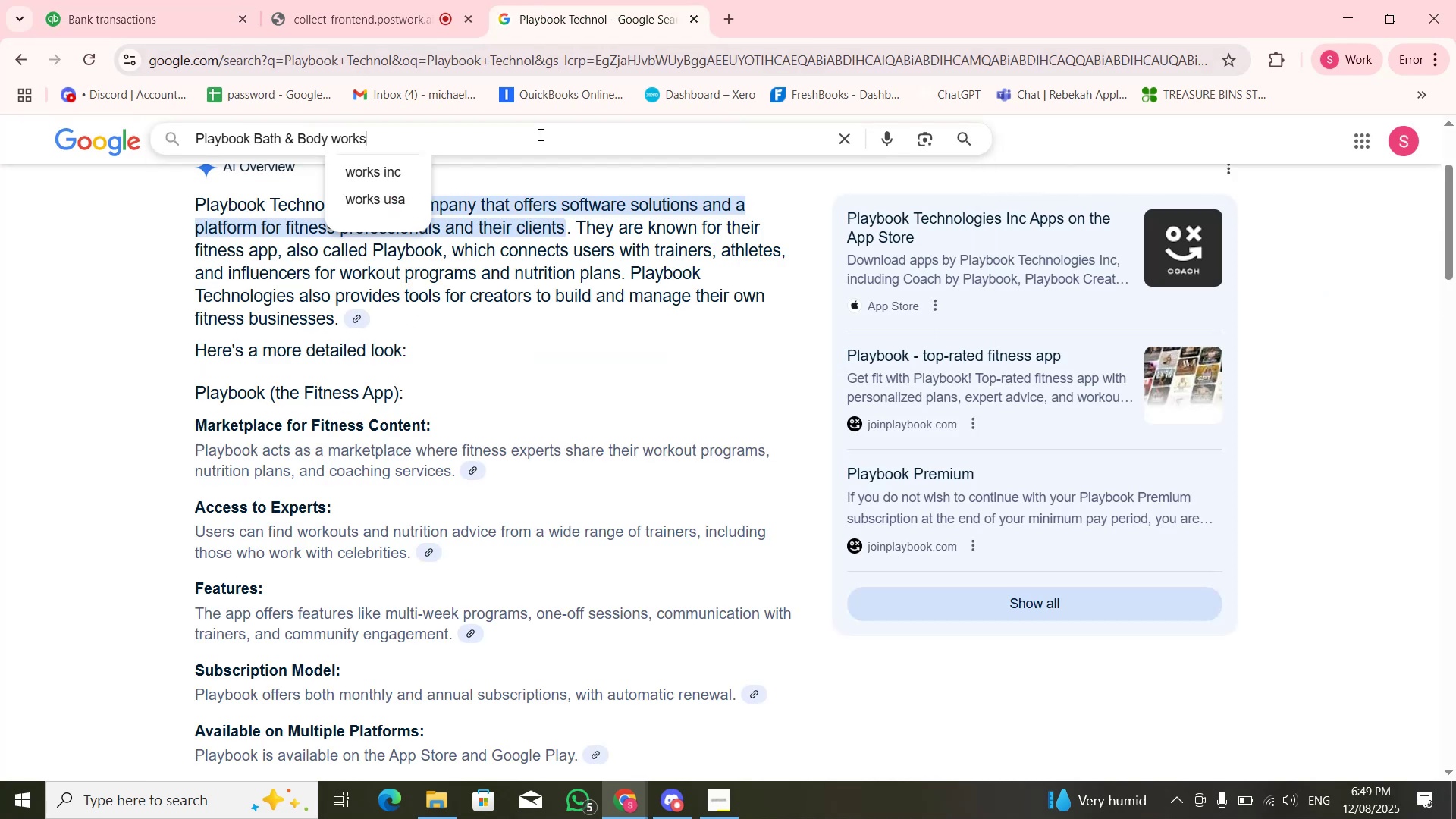 
key(Control+A)
 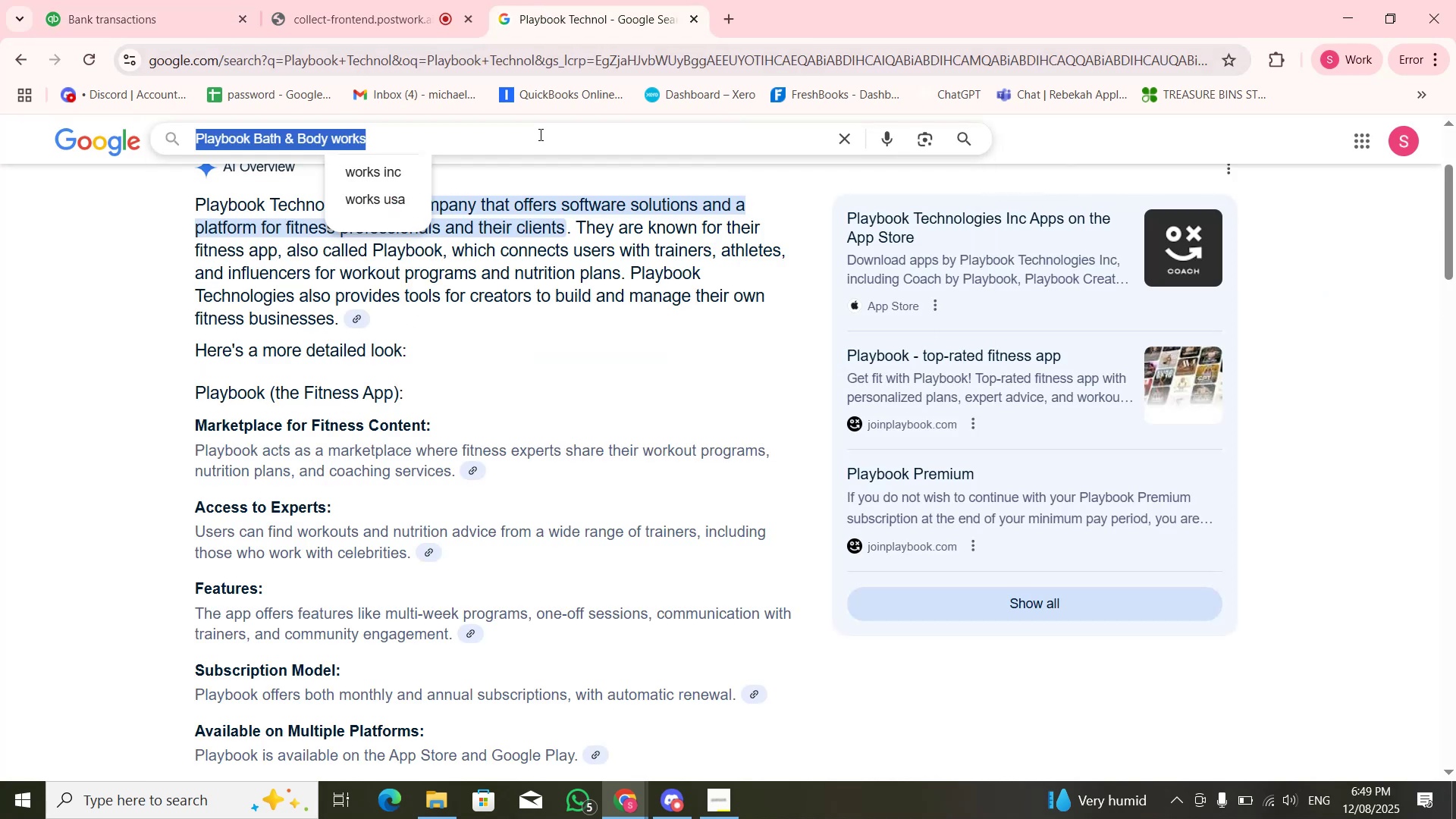 
key(Control+V)
 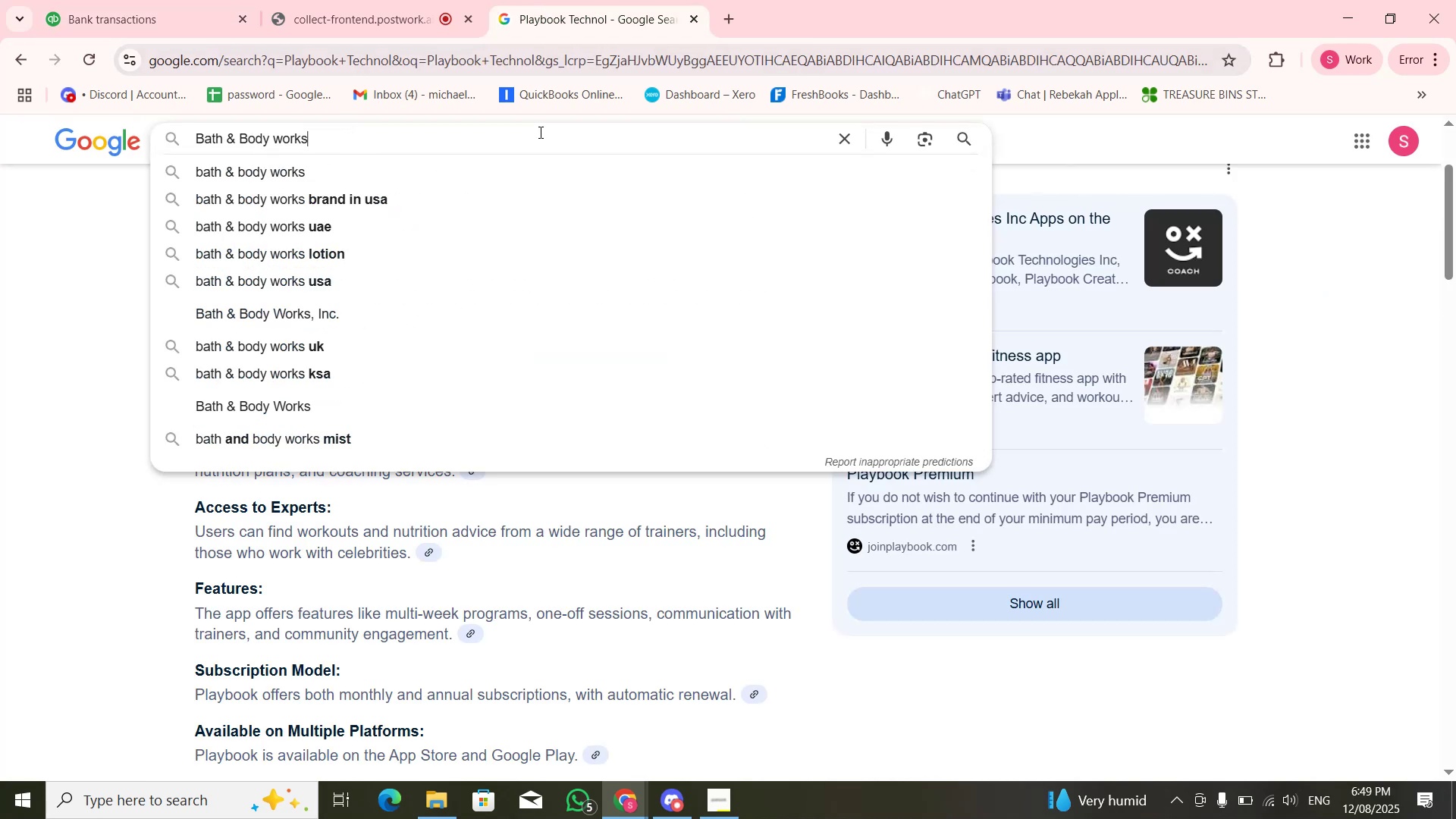 
key(NumpadEnter)
 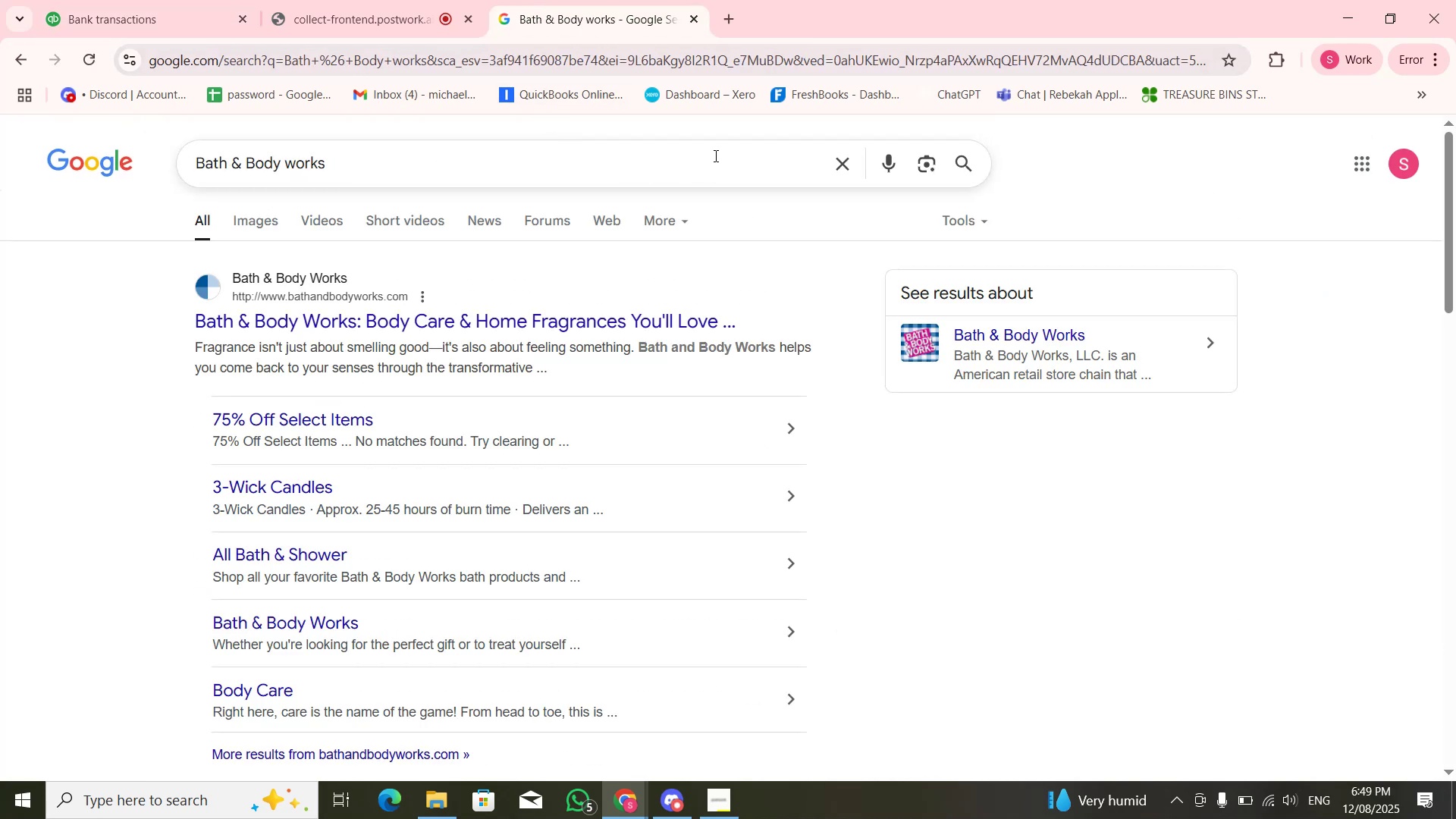 
wait(8.38)
 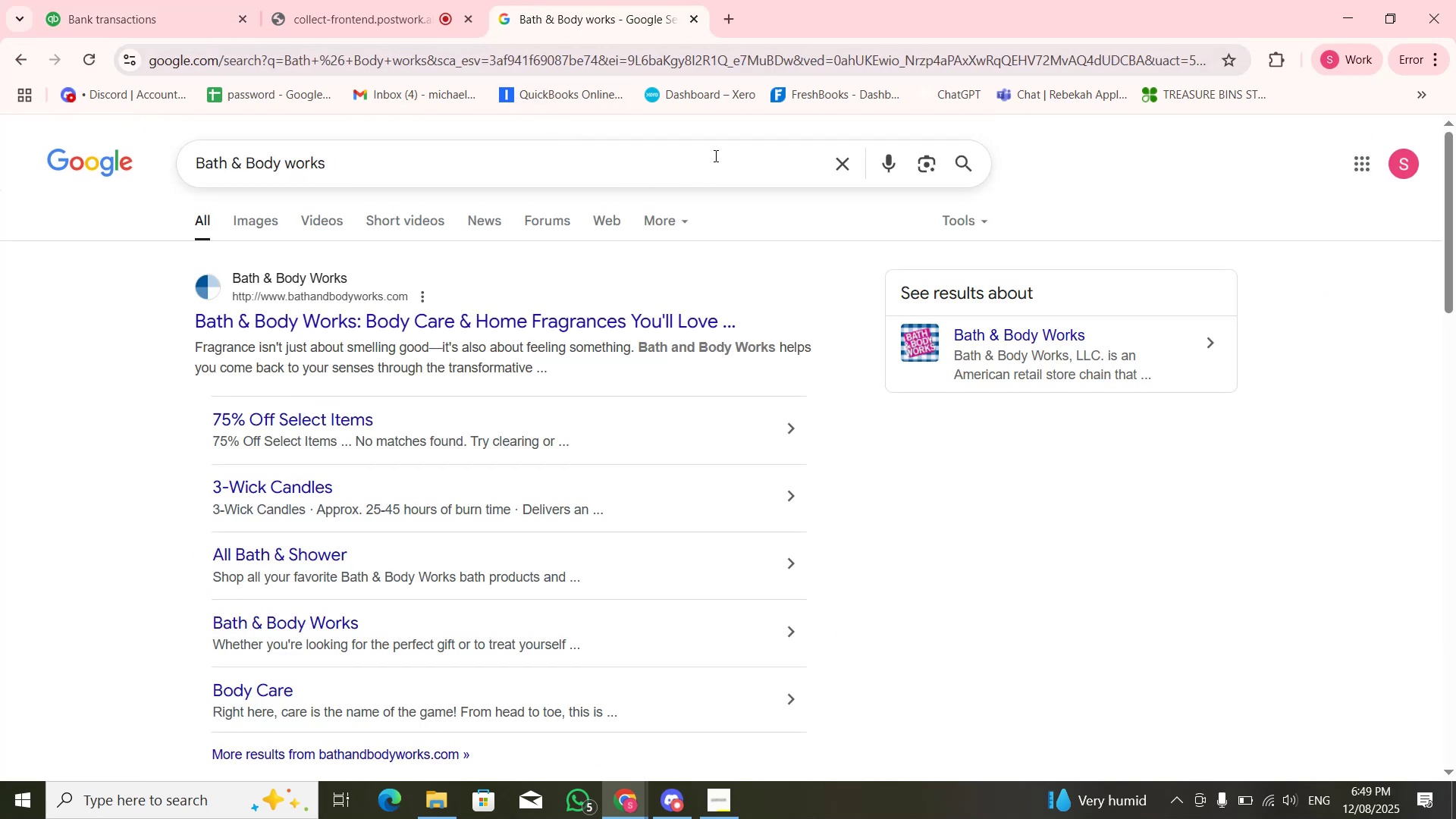 
scroll: coordinate [463, 363], scroll_direction: down, amount: 3.0
 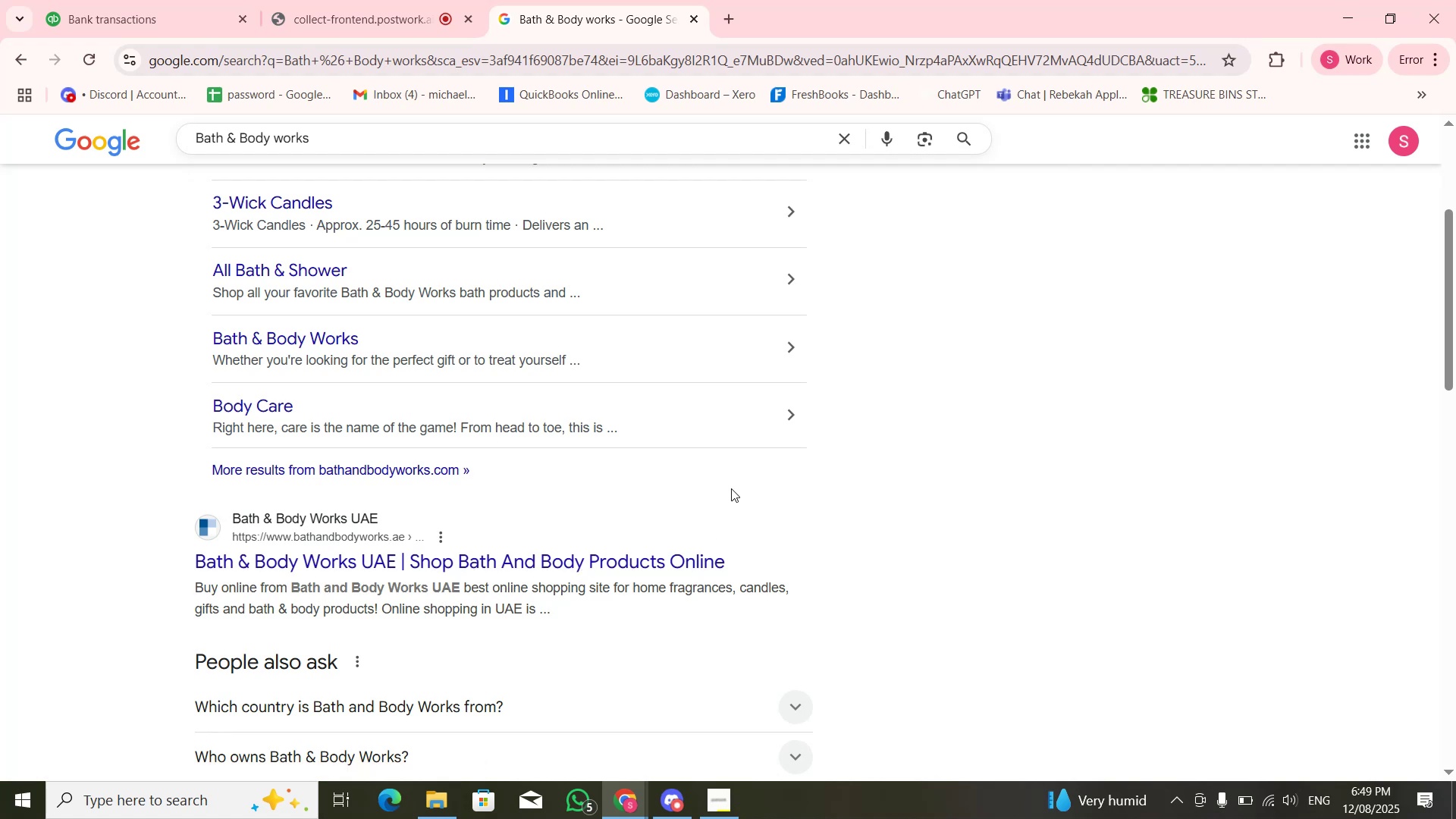 
wait(13.29)
 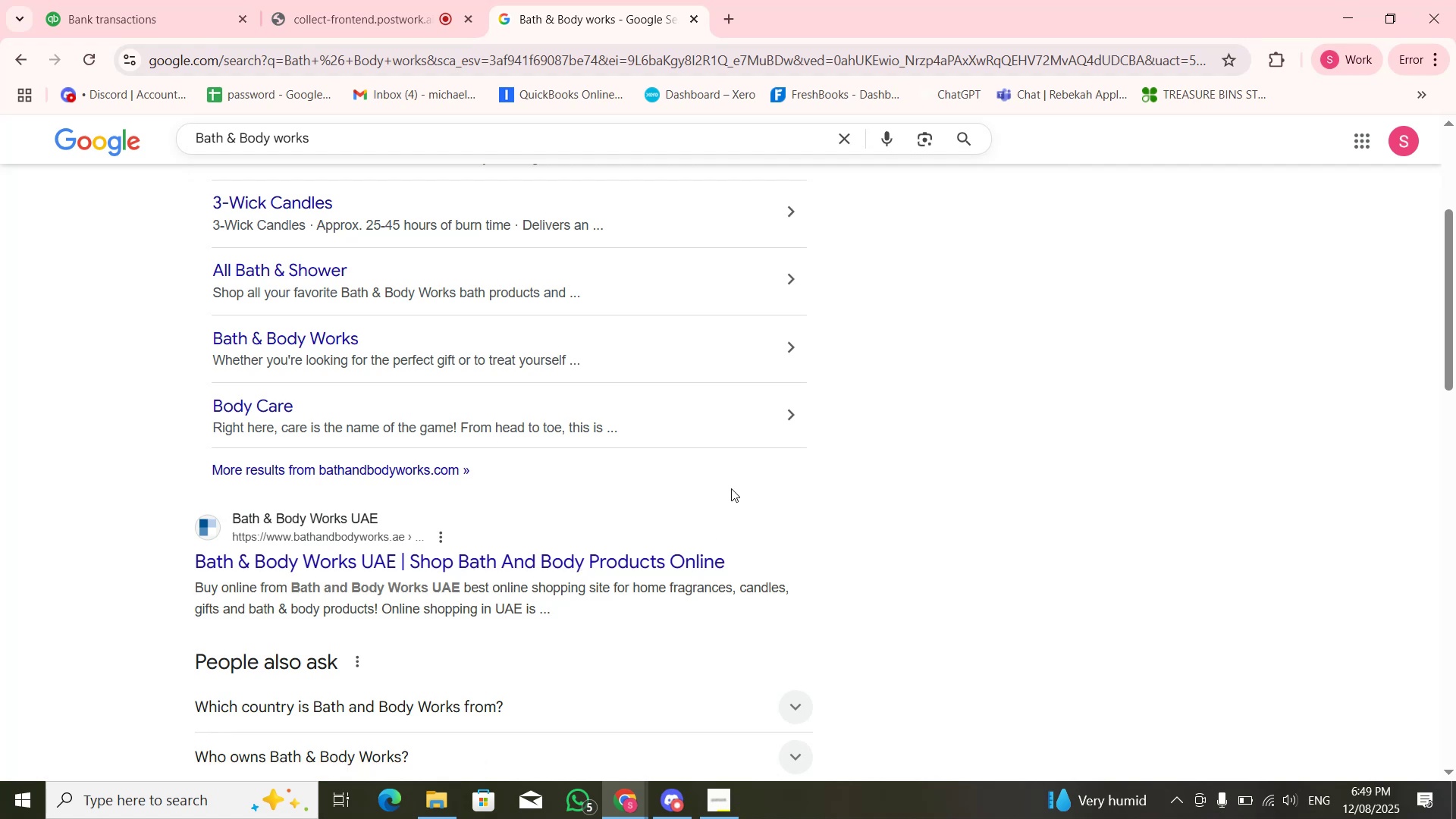 
scroll: coordinate [733, 484], scroll_direction: down, amount: 4.0
 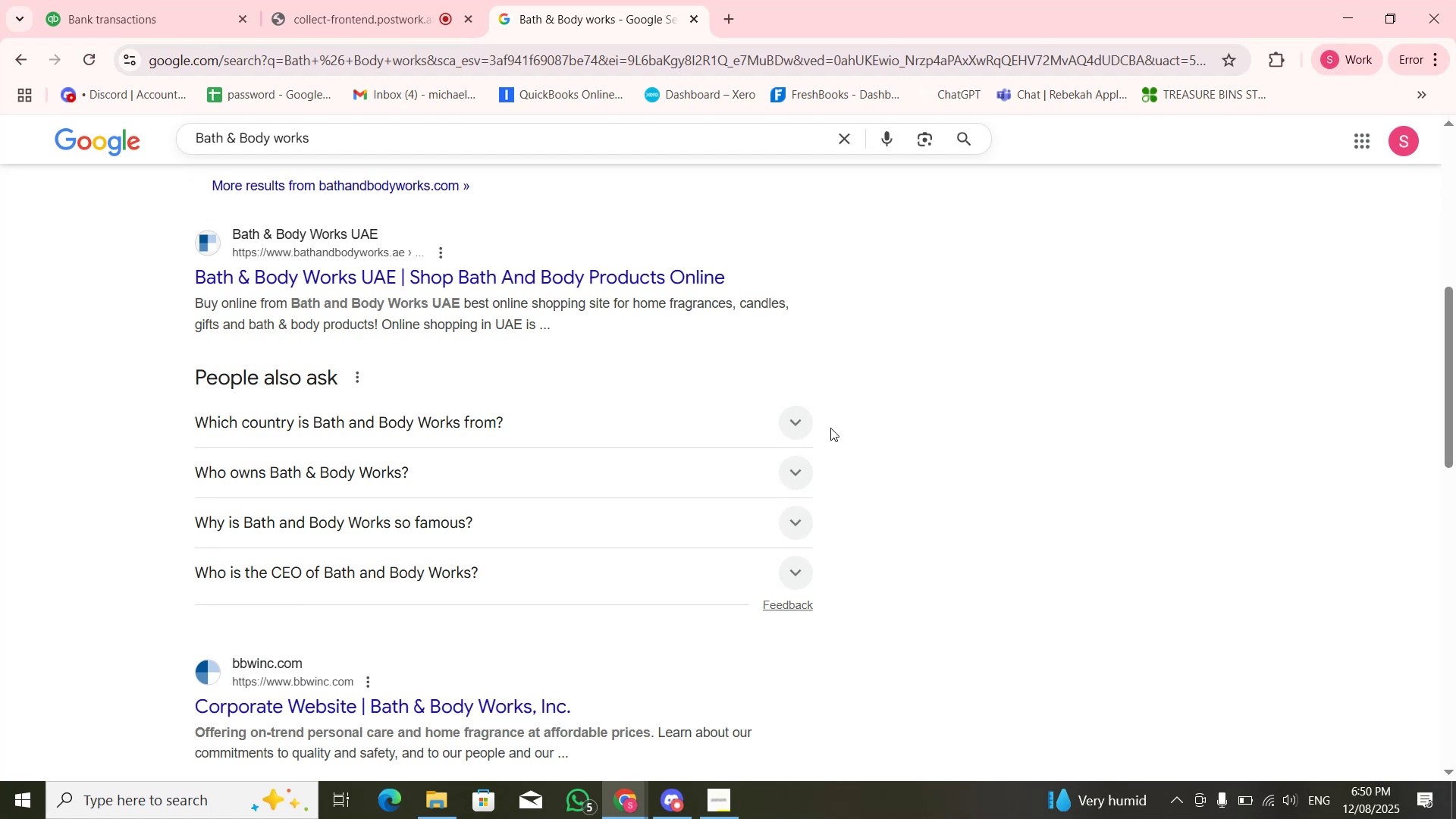 
wait(5.09)
 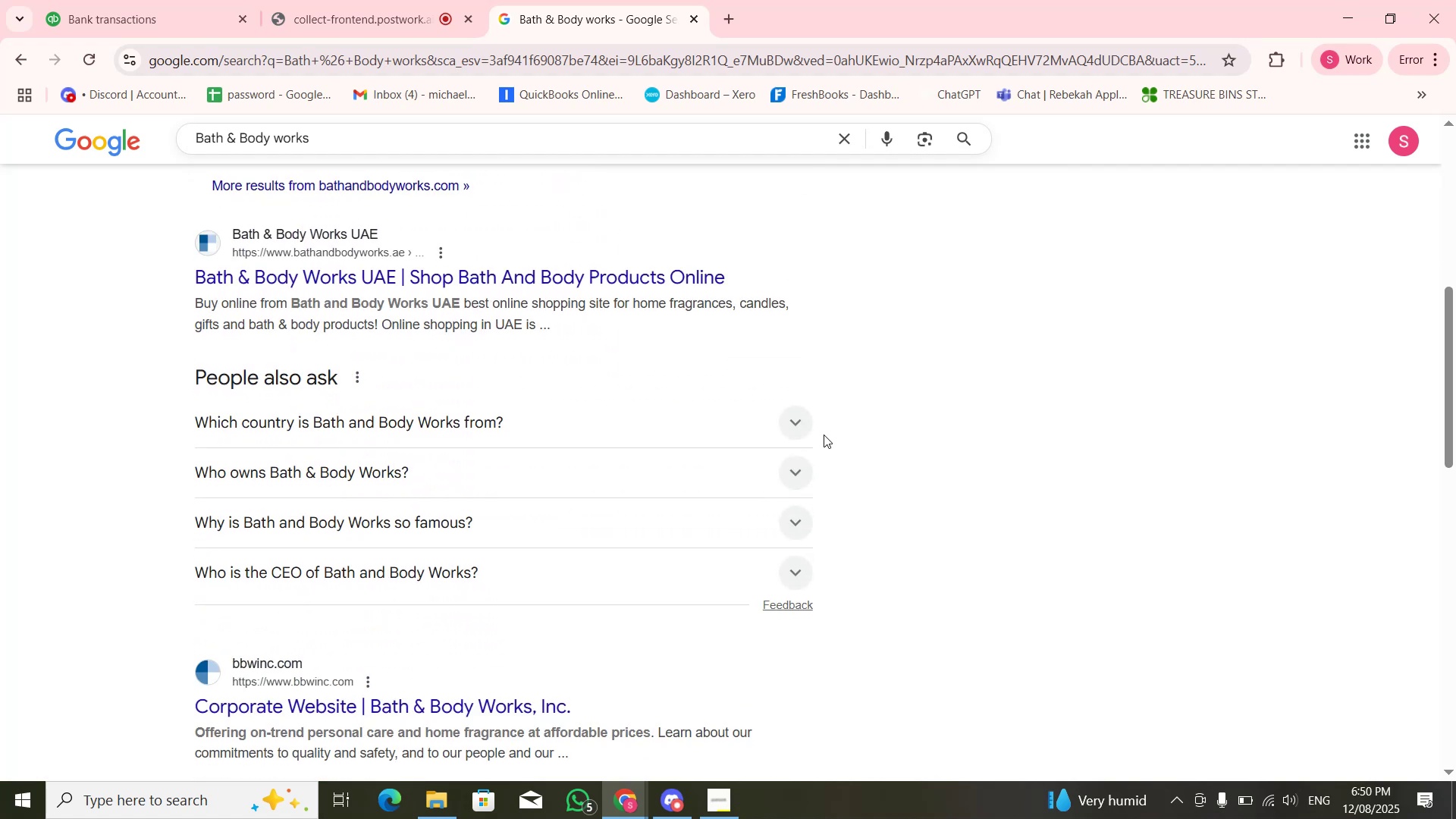 
mouse_move([108, 0])
 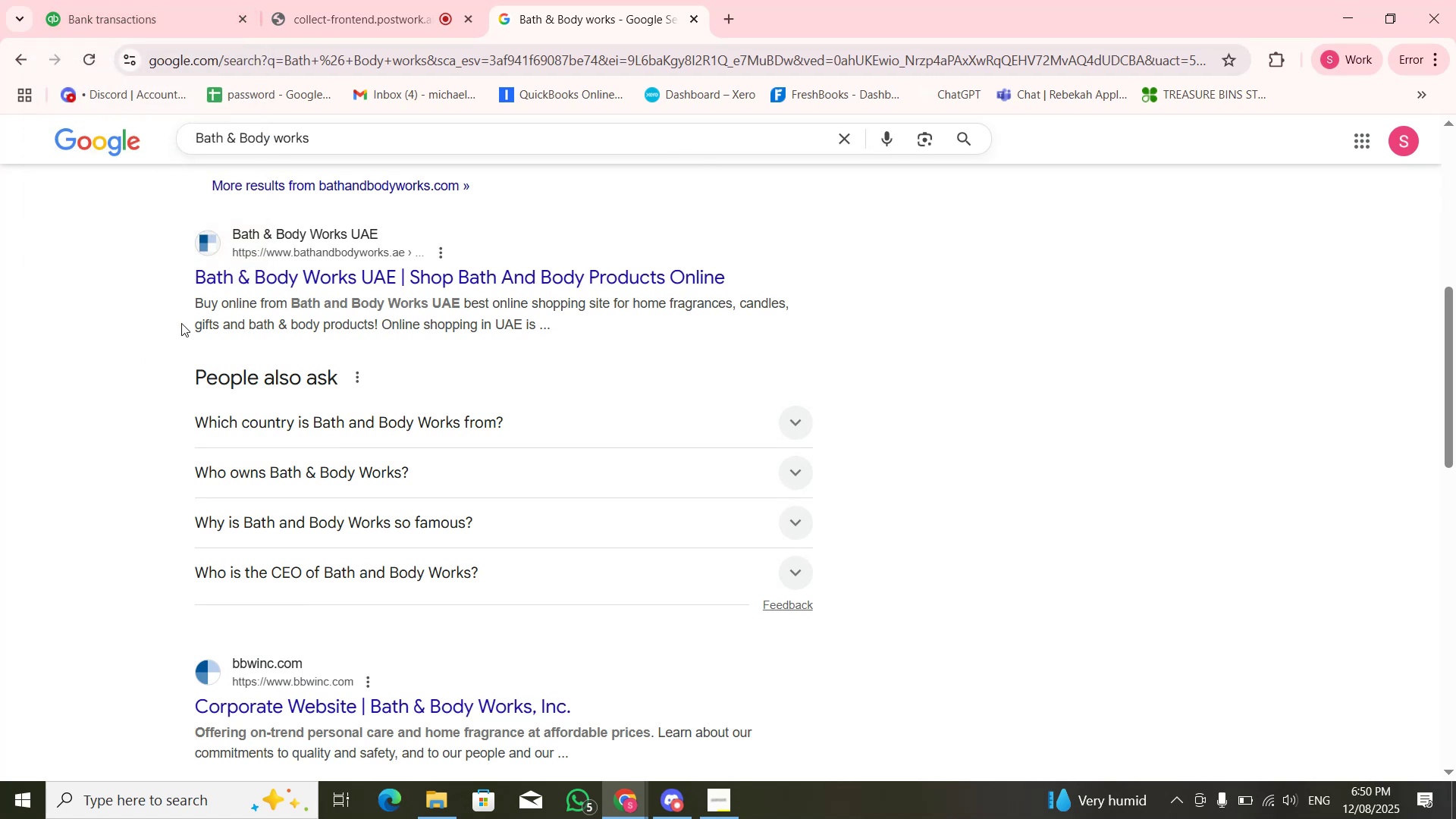 
left_click_drag(start_coordinate=[192, 304], to_coordinate=[552, 334])
 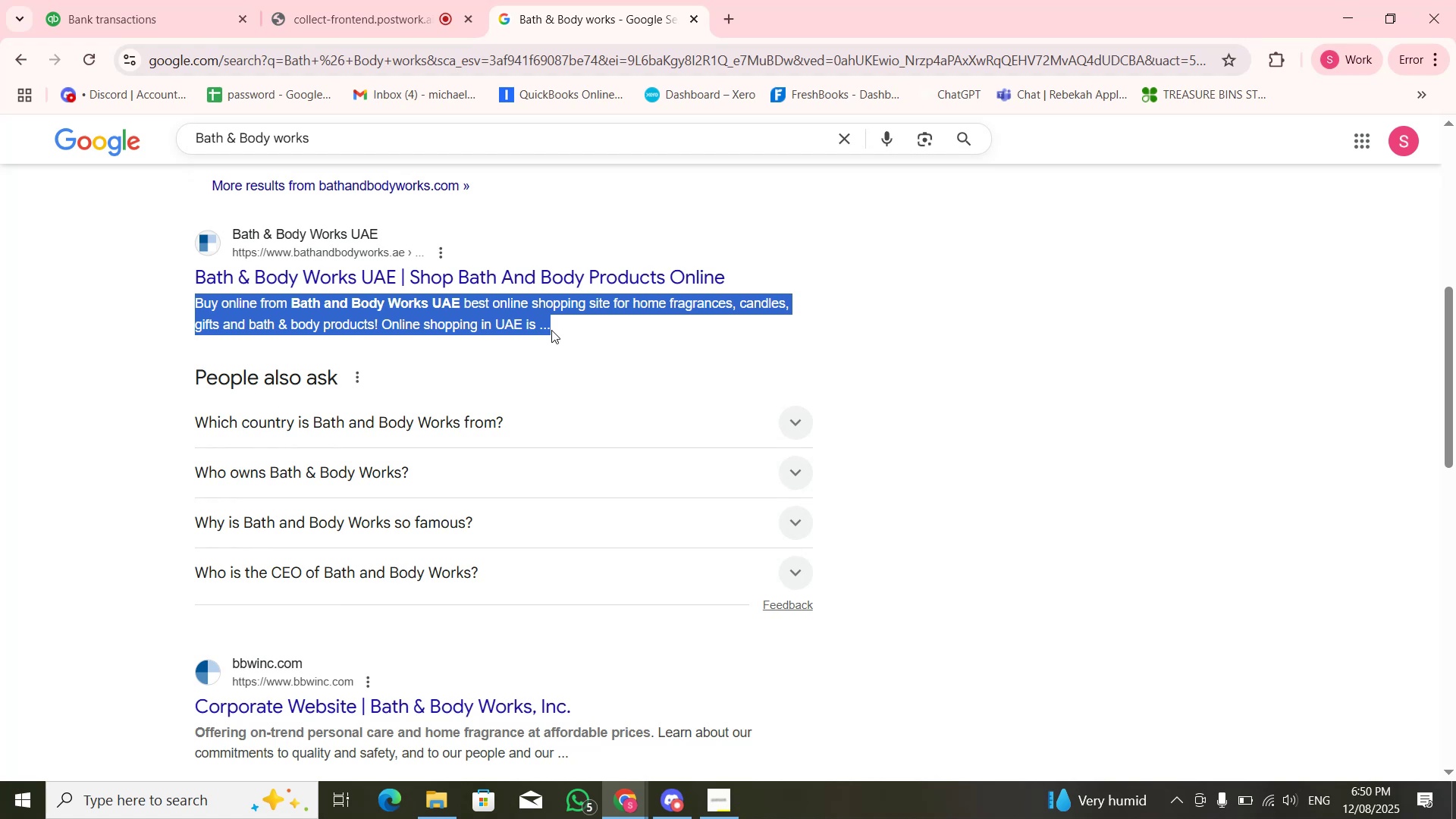 
wait(7.15)
 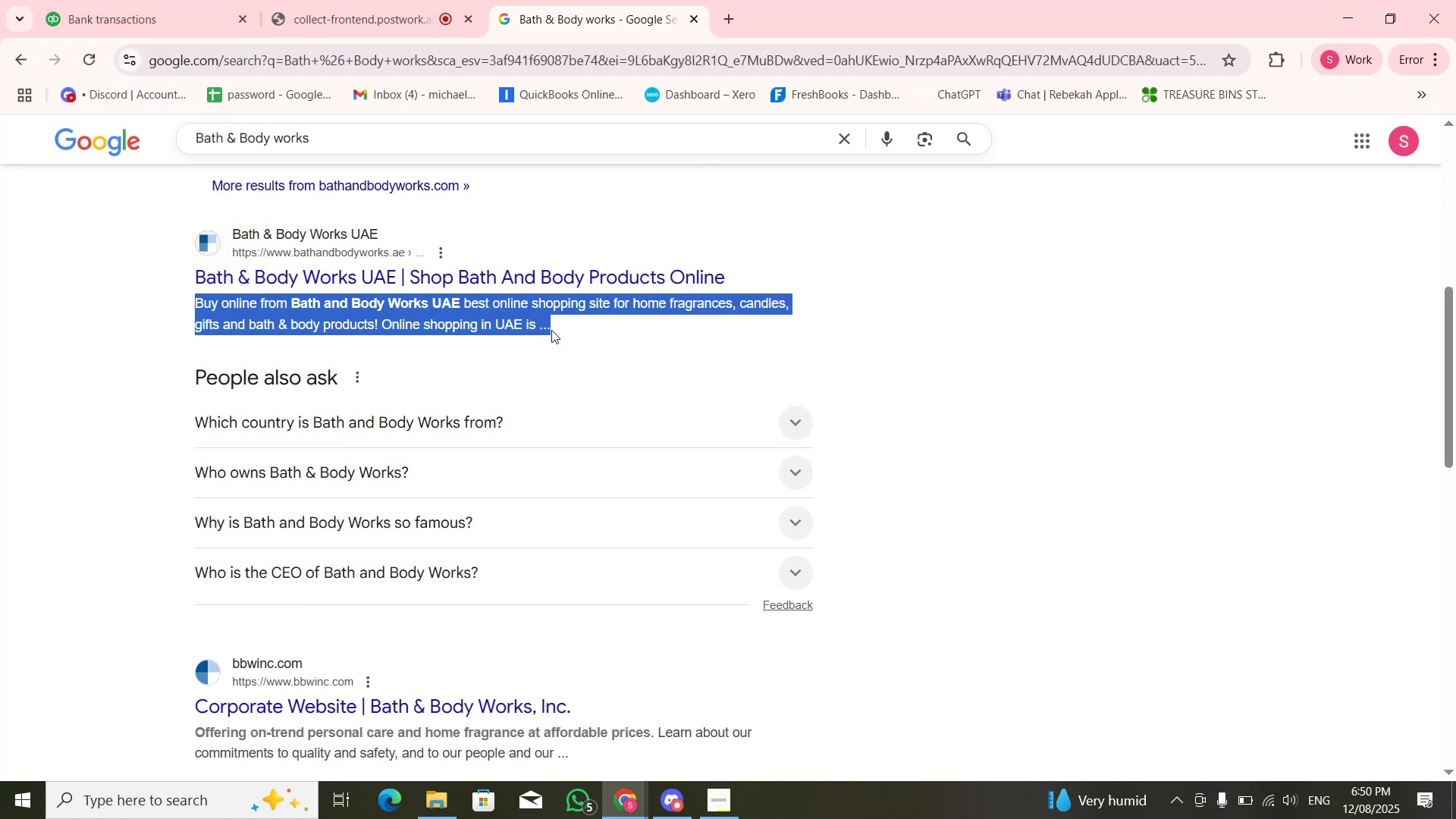 
left_click([202, 0])
 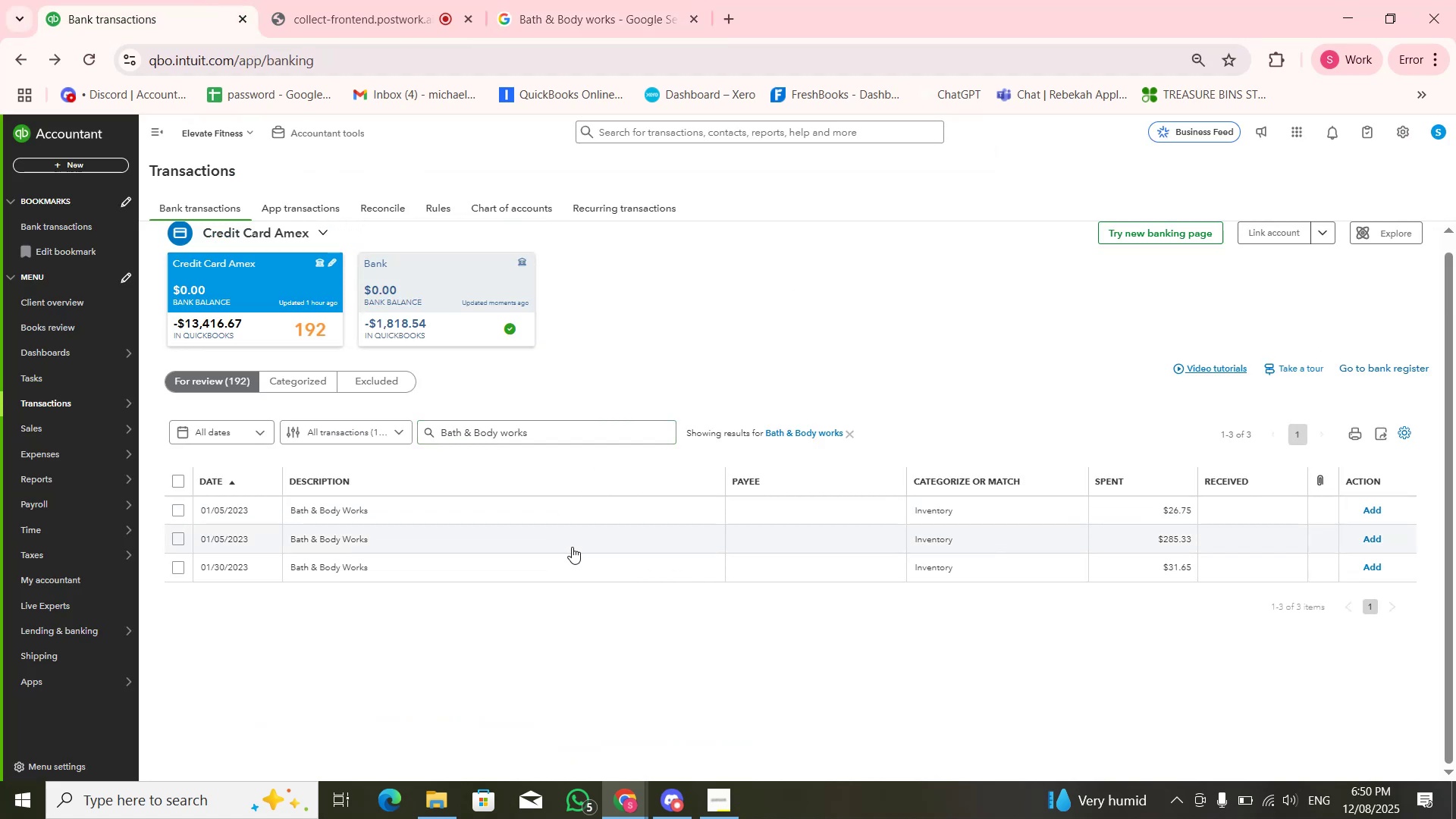 
wait(6.17)
 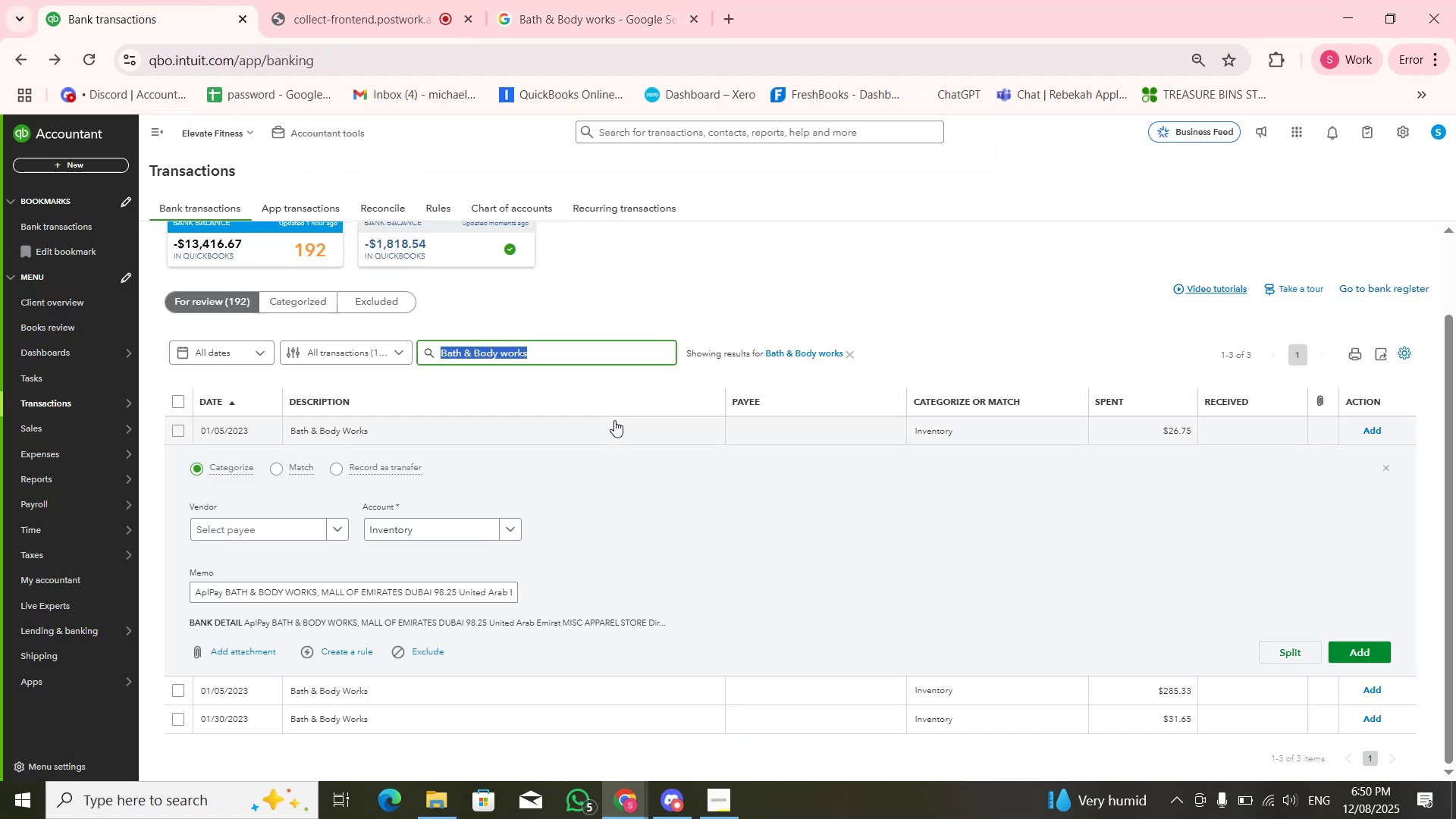 
left_click([392, 0])
 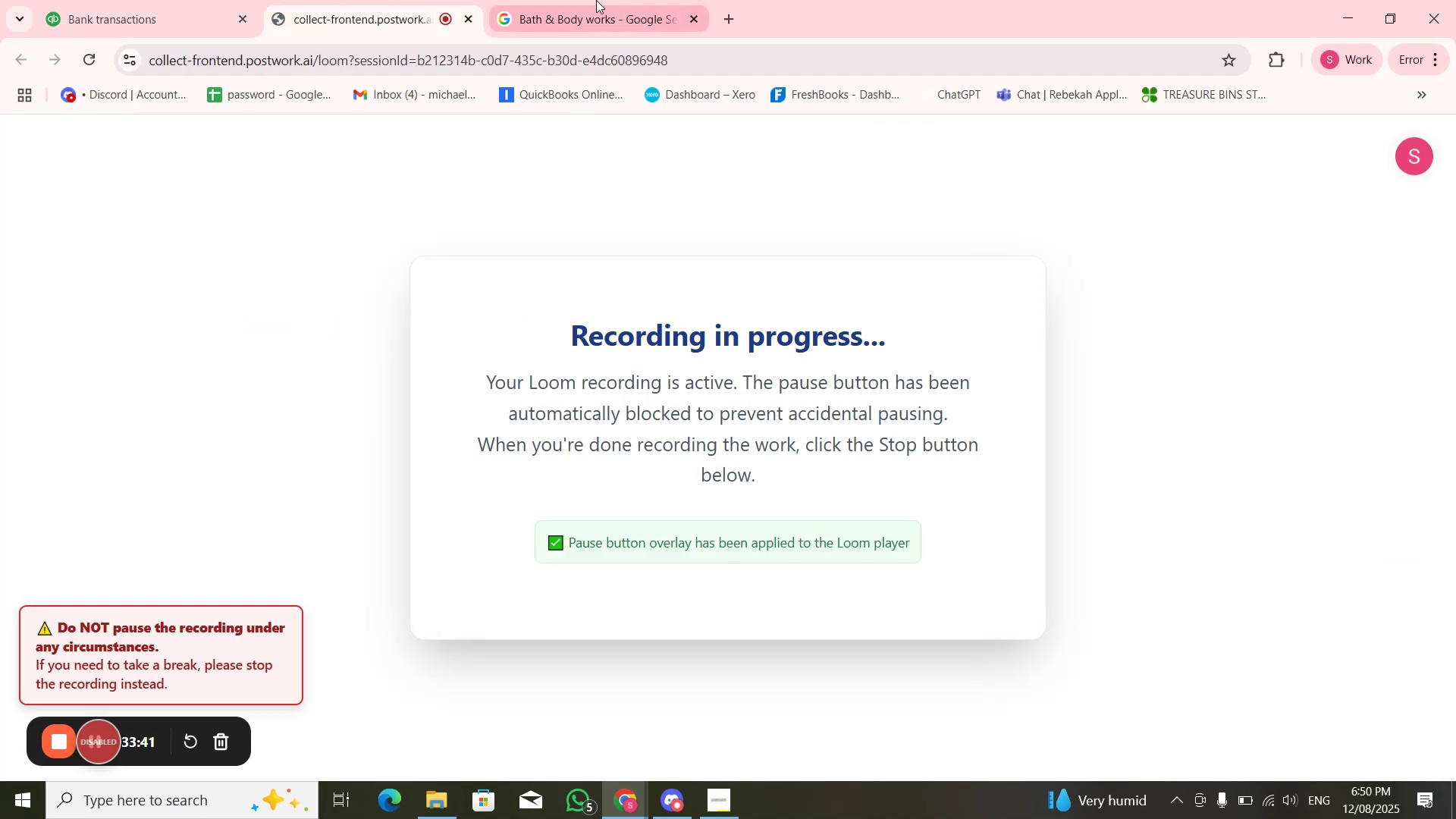 
left_click([601, 0])
 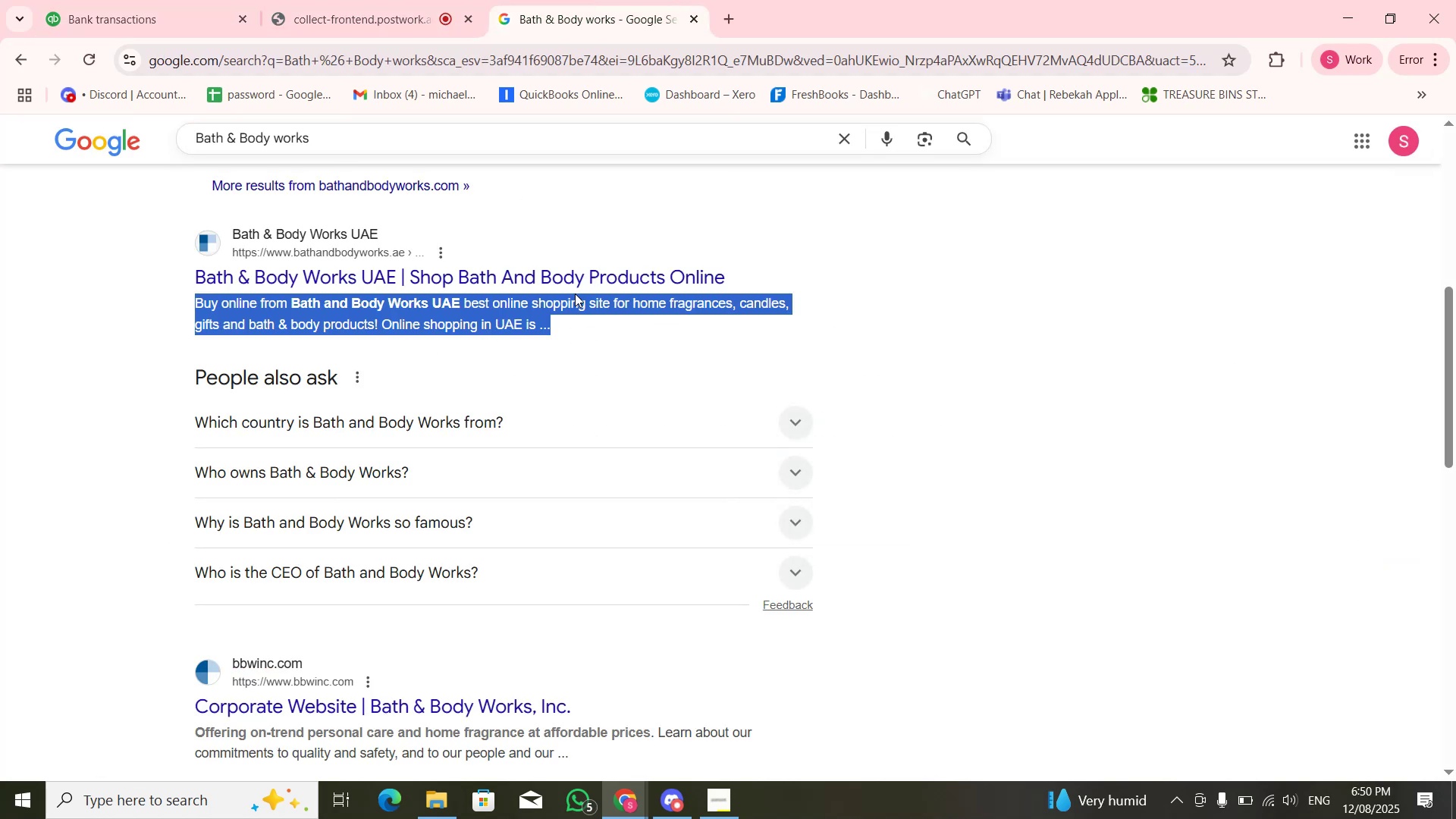 
wait(5.71)
 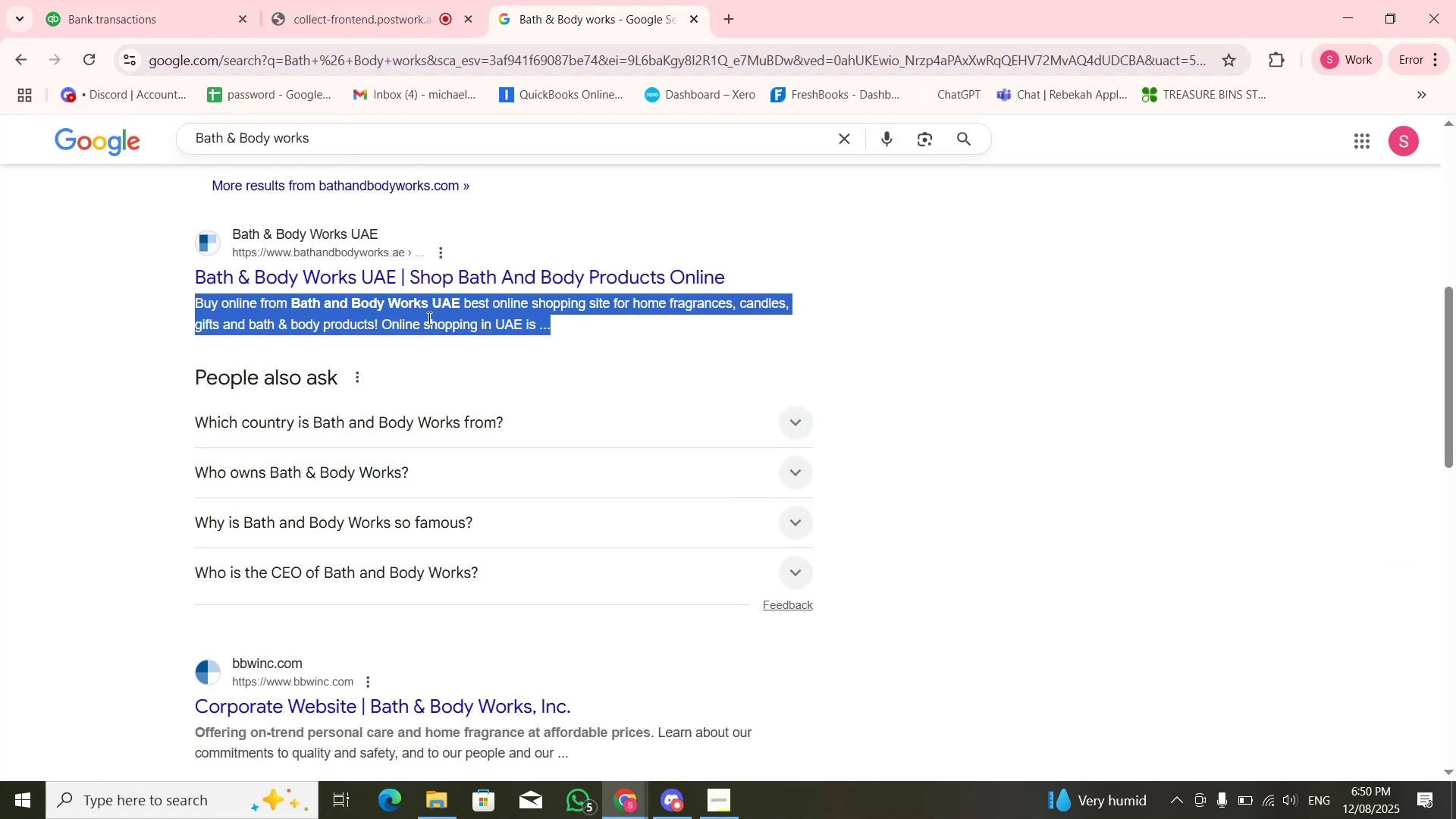 
left_click([169, 2])
 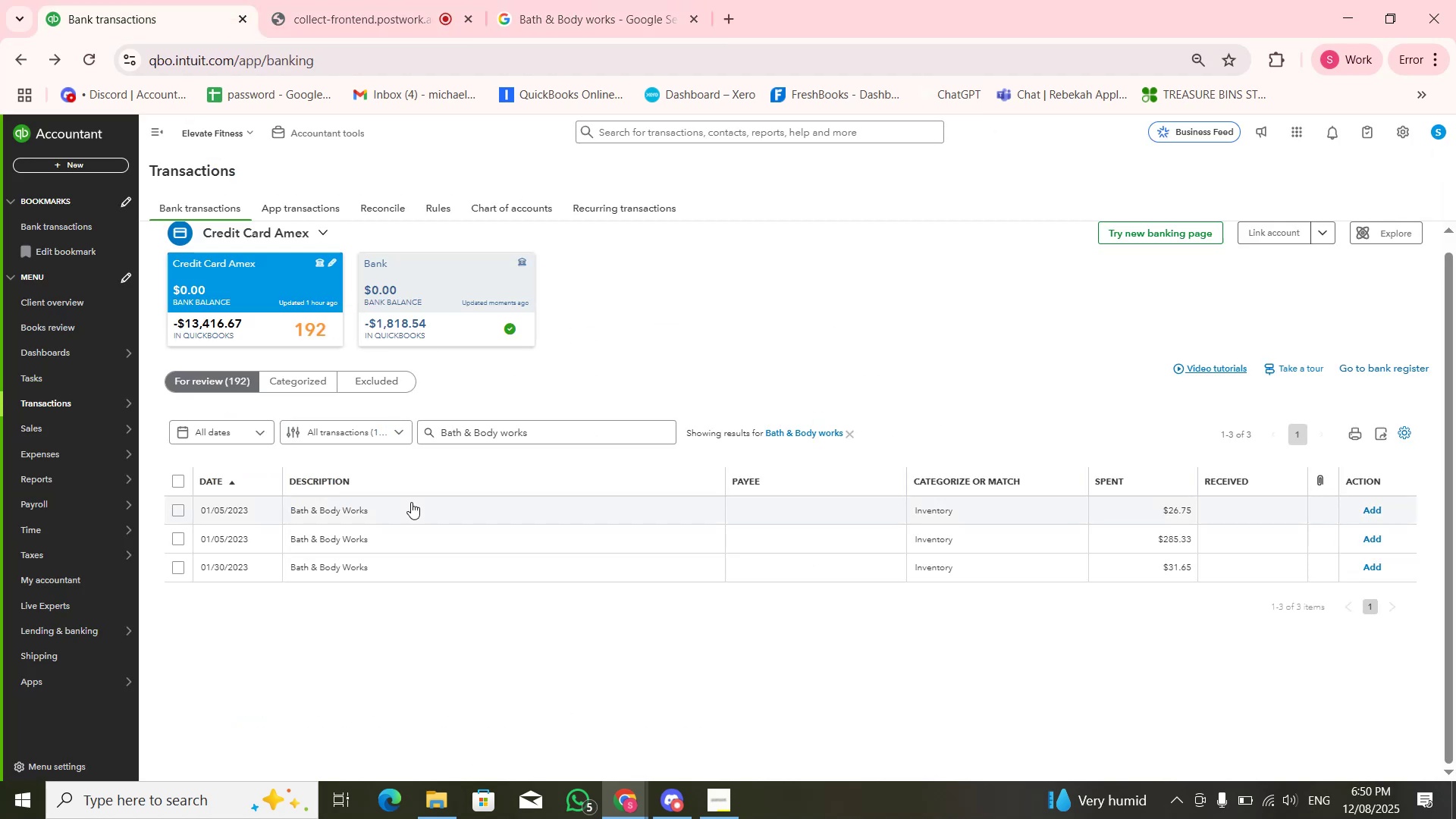 
left_click([411, 502])
 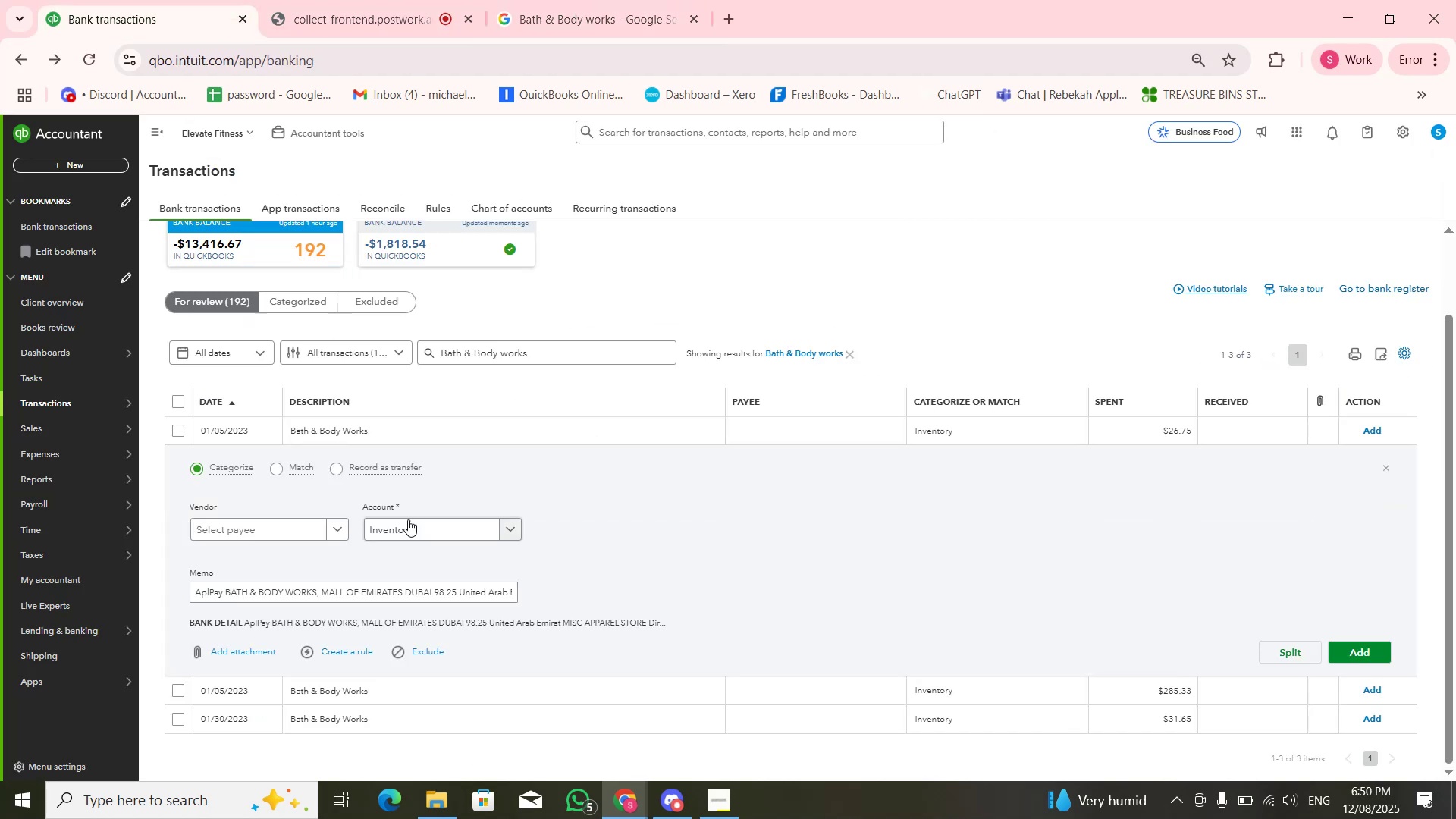 
left_click([406, 523])
 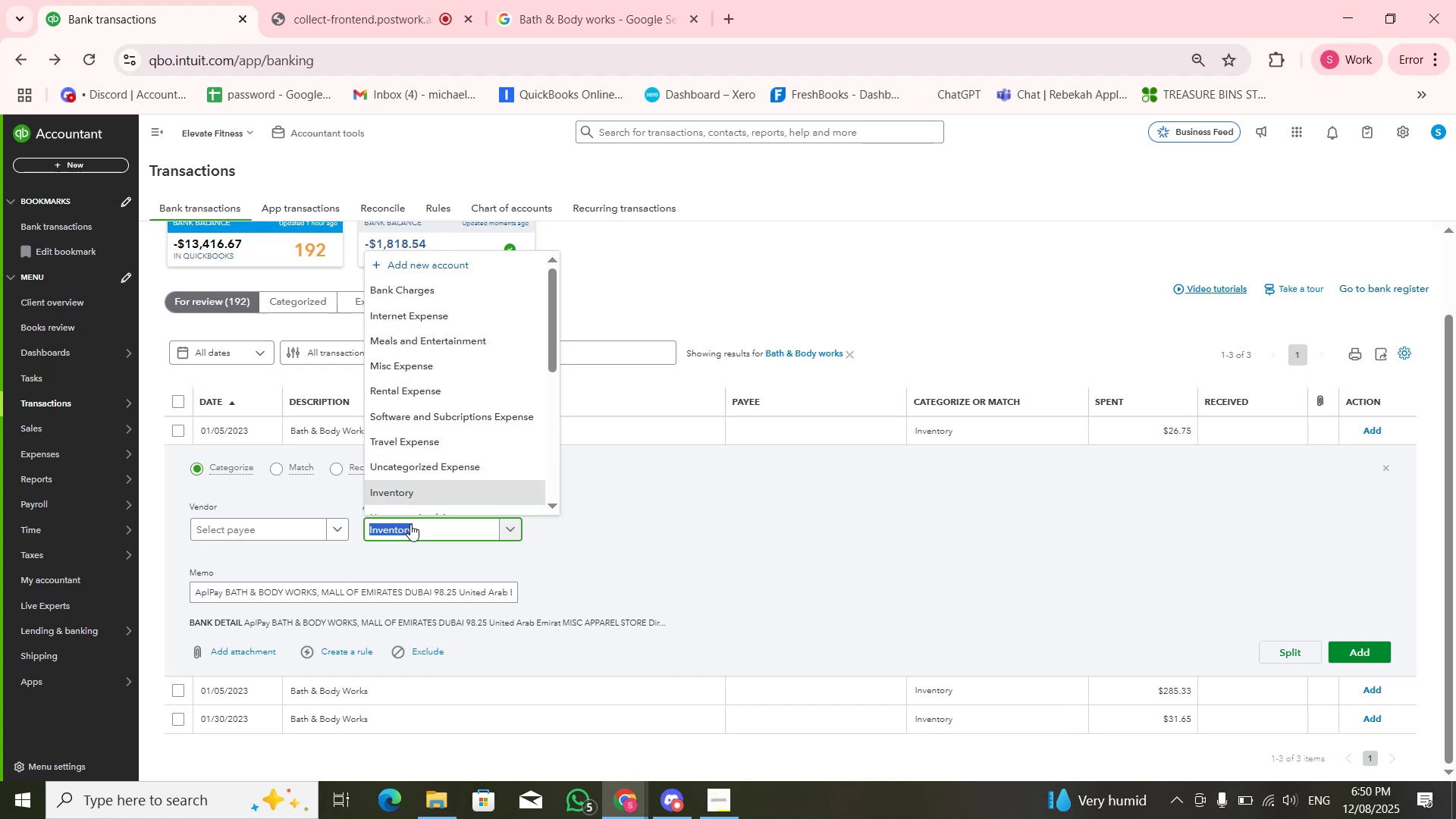 
type(Crocery)
 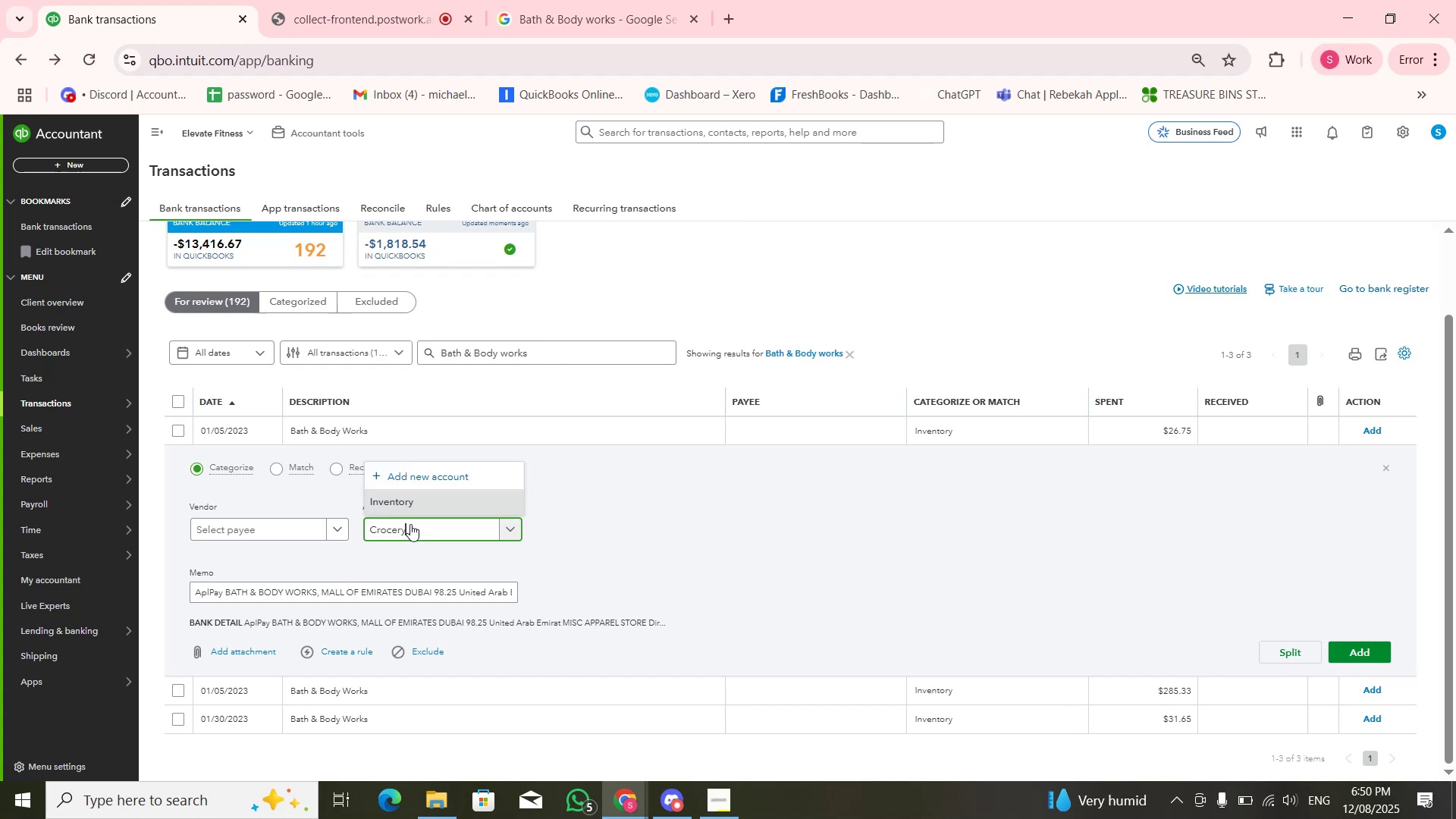 
hold_key(key=Backspace, duration=0.95)
 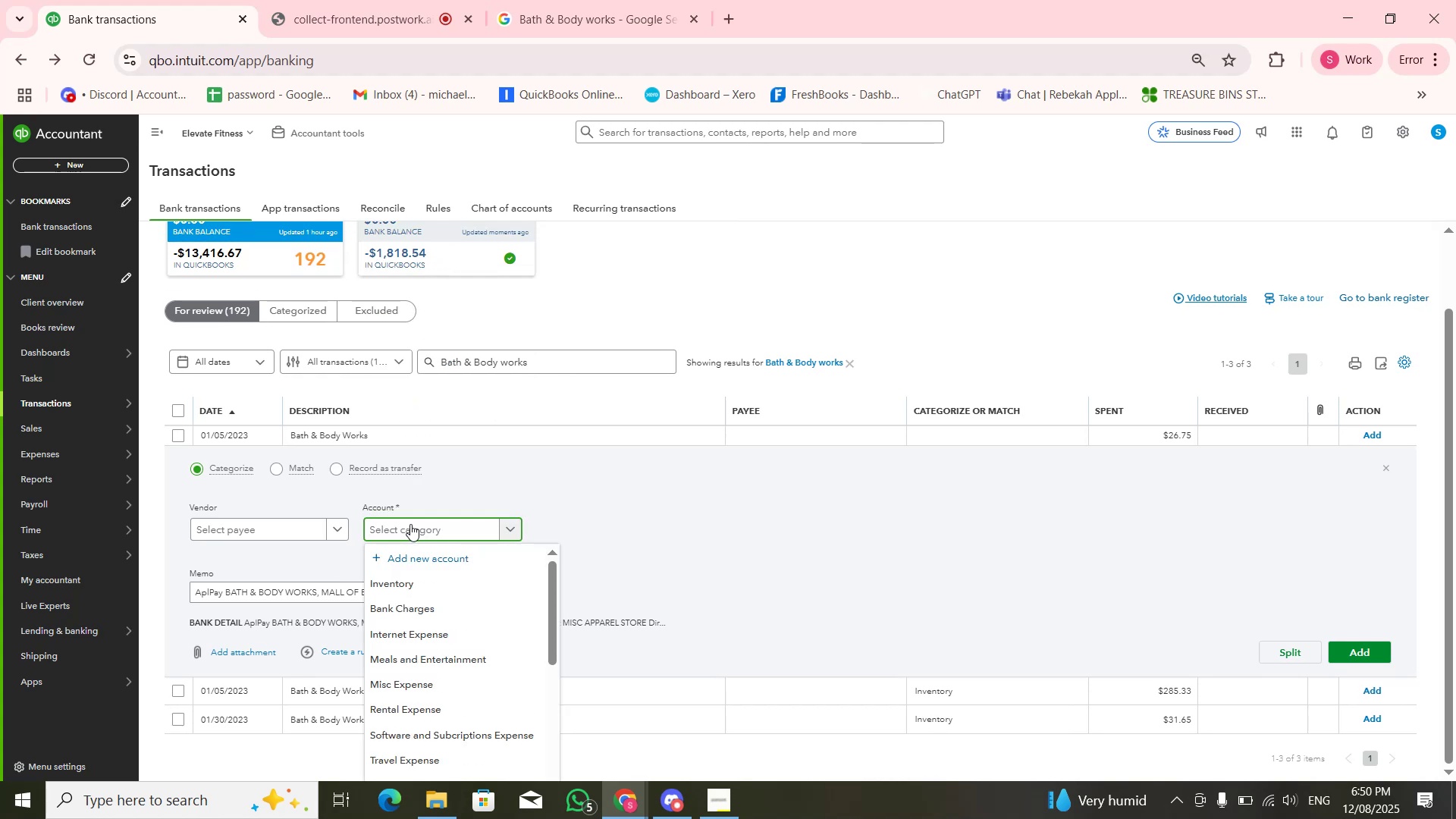 
type(G)
key(Backspace)
type(Drinkog)
key(Backspace)
key(Backspace)
key(Backspace)
type(Grocery Expebs)
key(Backspace)
key(Backspace)
type(nse)
 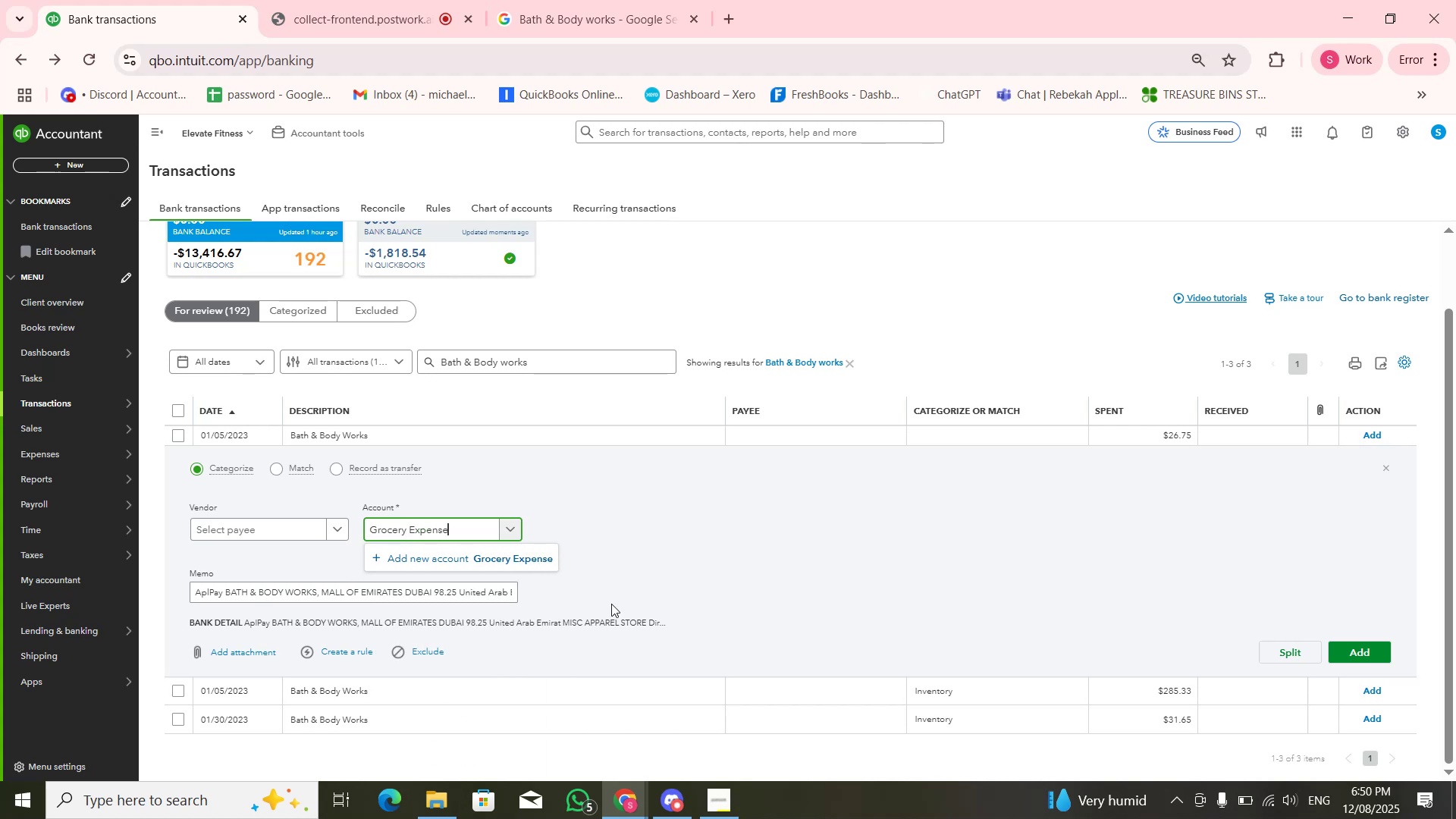 
left_click([508, 554])
 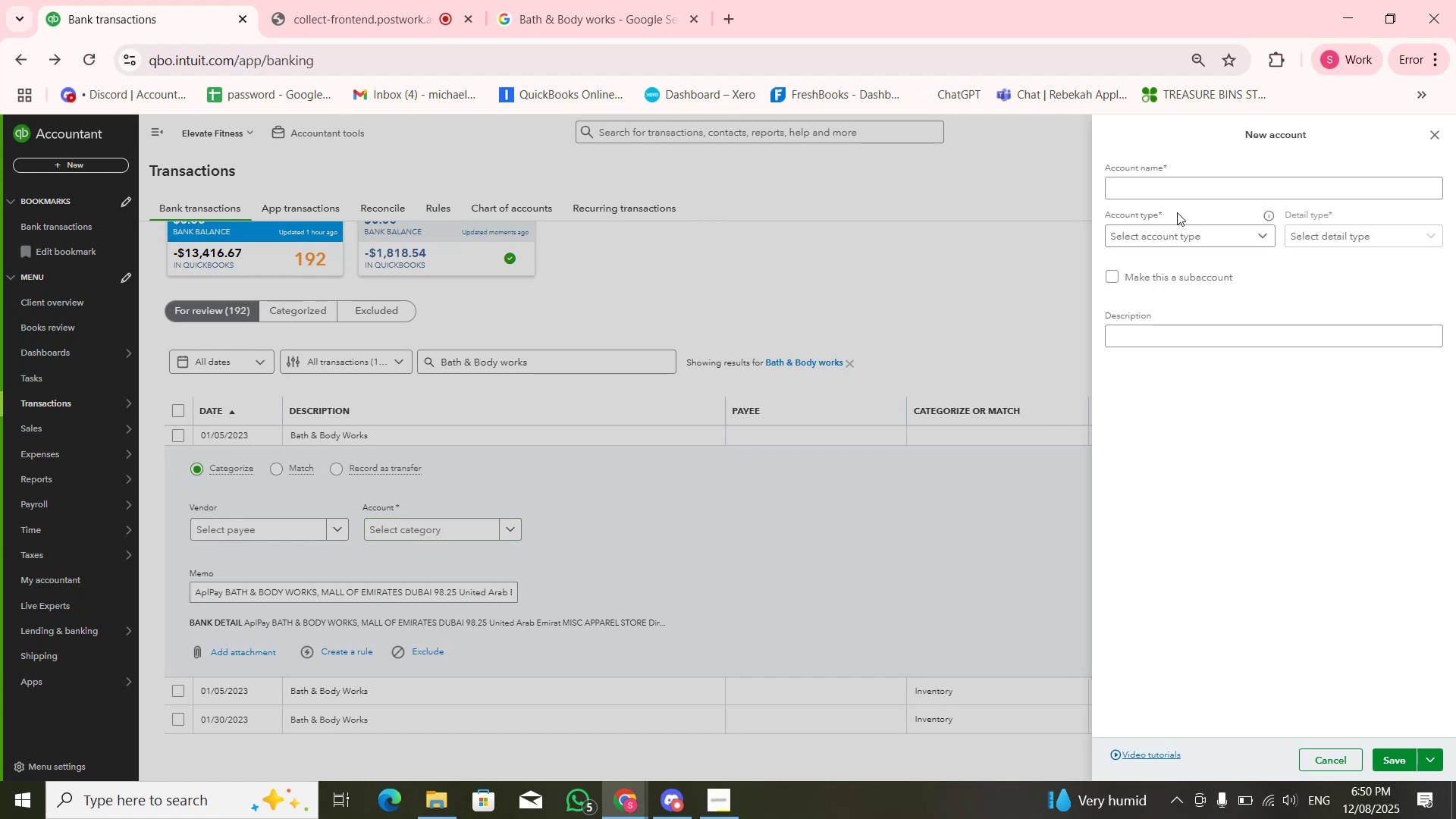 
left_click([1178, 235])
 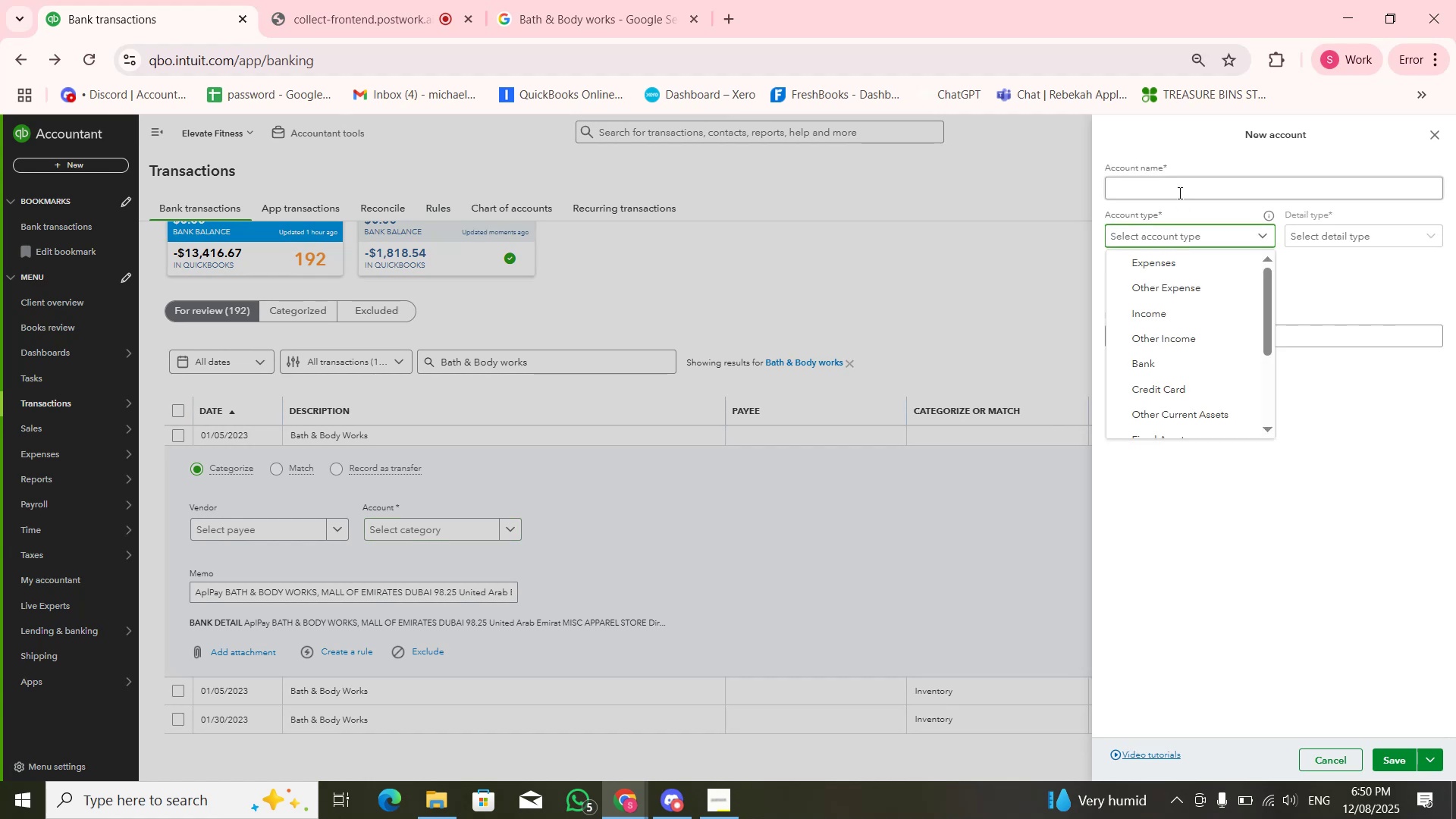 
left_click([1179, 188])
 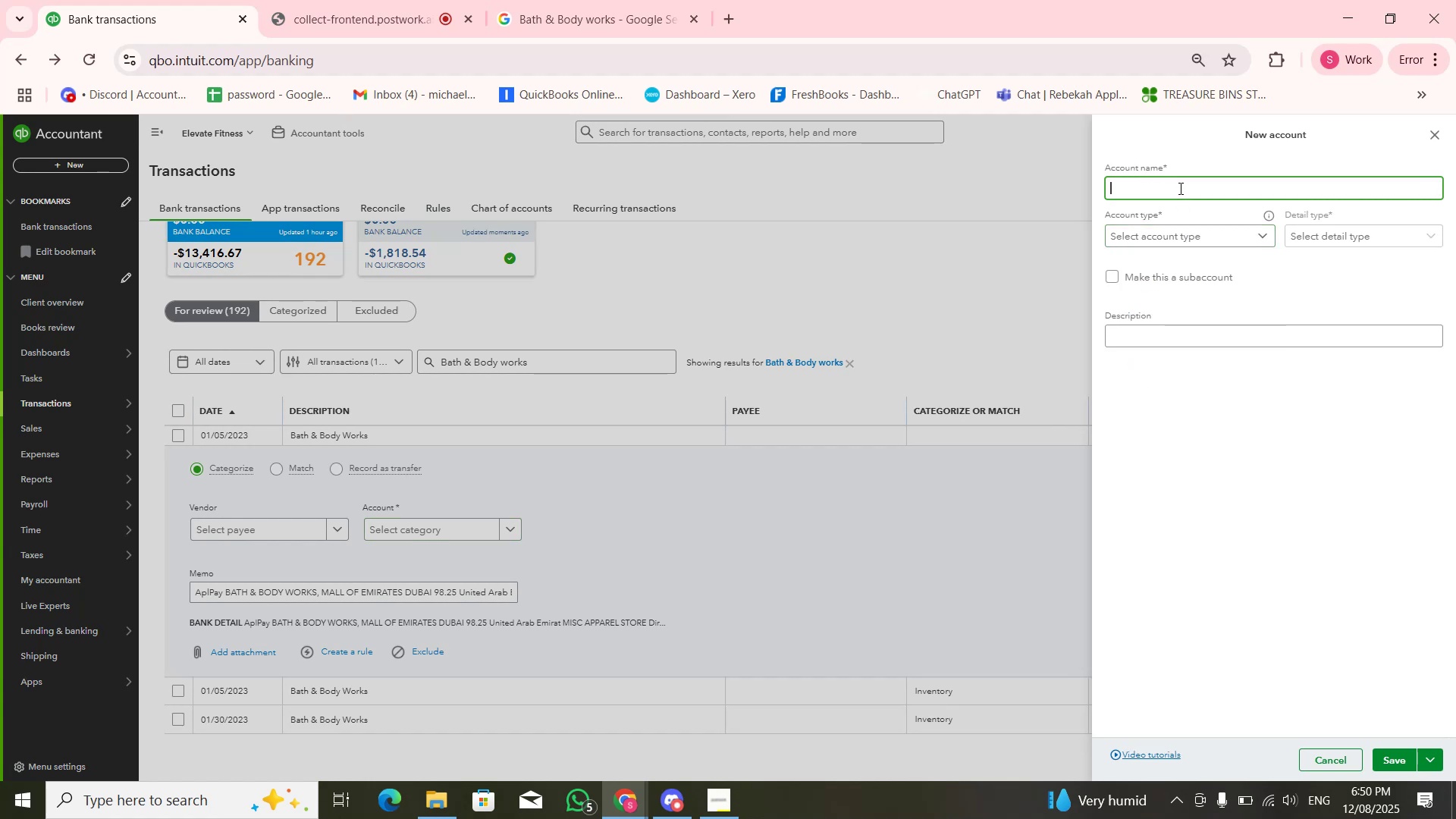 
type(Grocery Expense)
 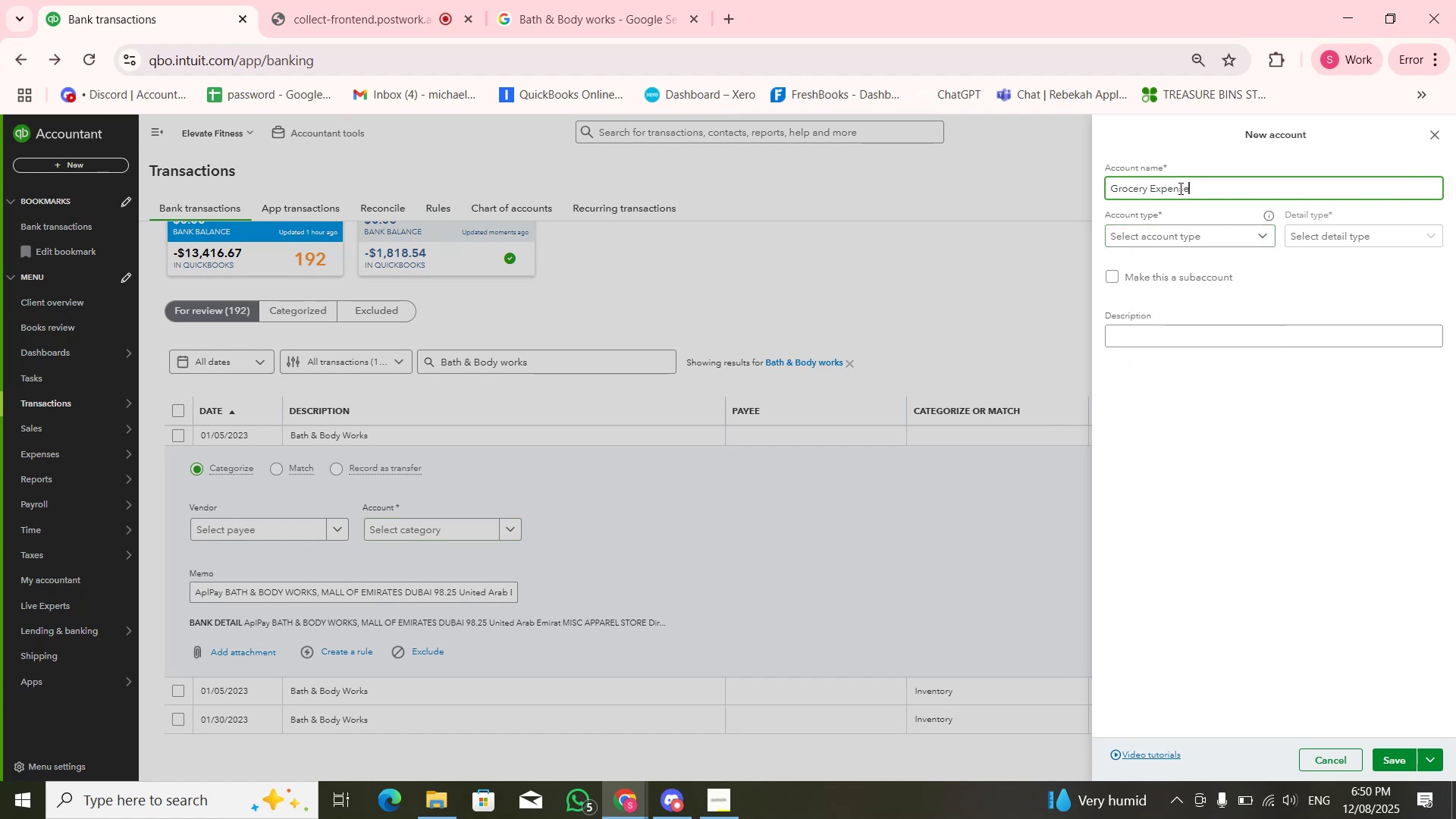 
left_click([1160, 230])
 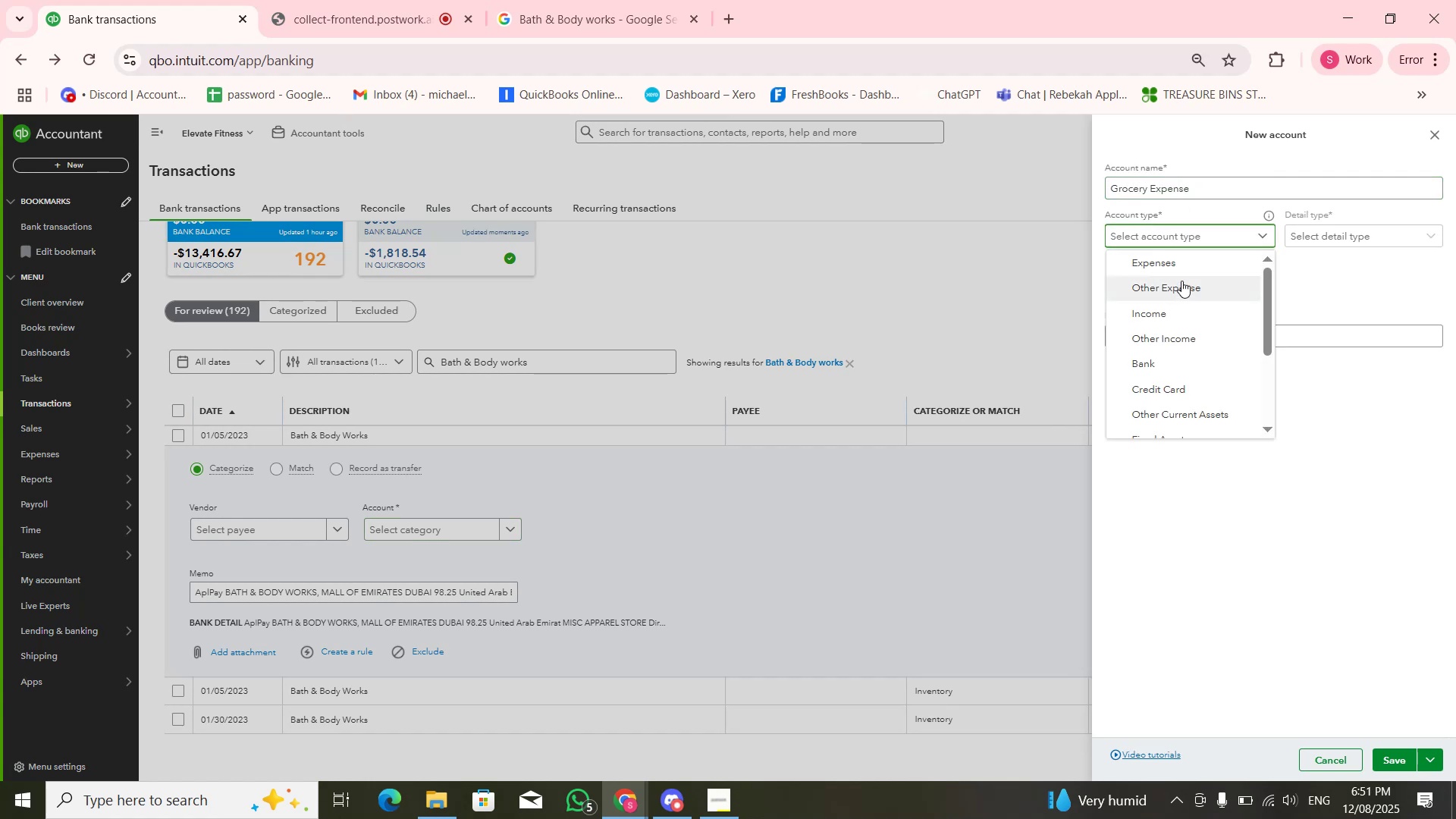 
left_click([1191, 267])
 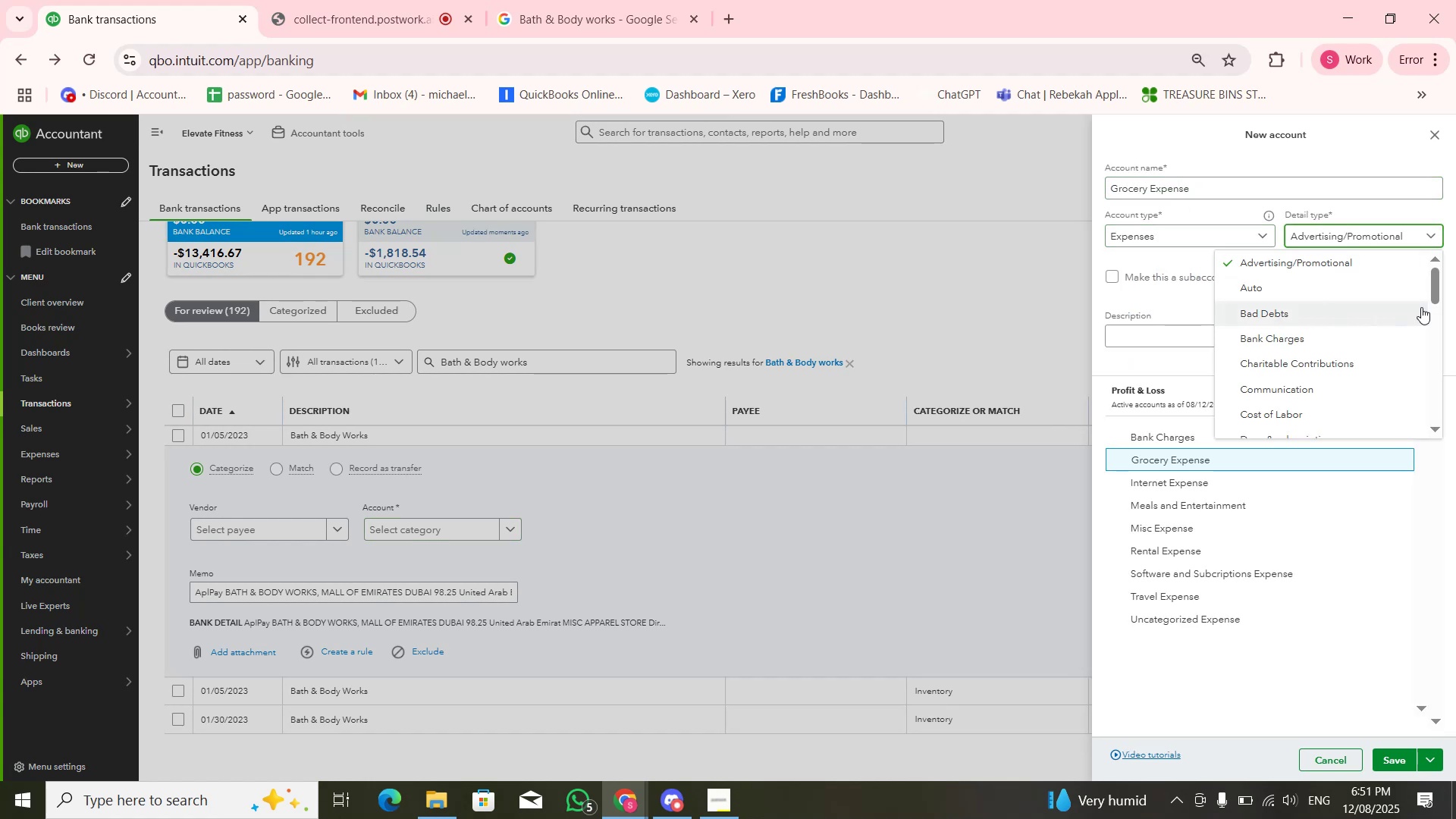 
left_click_drag(start_coordinate=[1430, 290], to_coordinate=[1433, 350])
 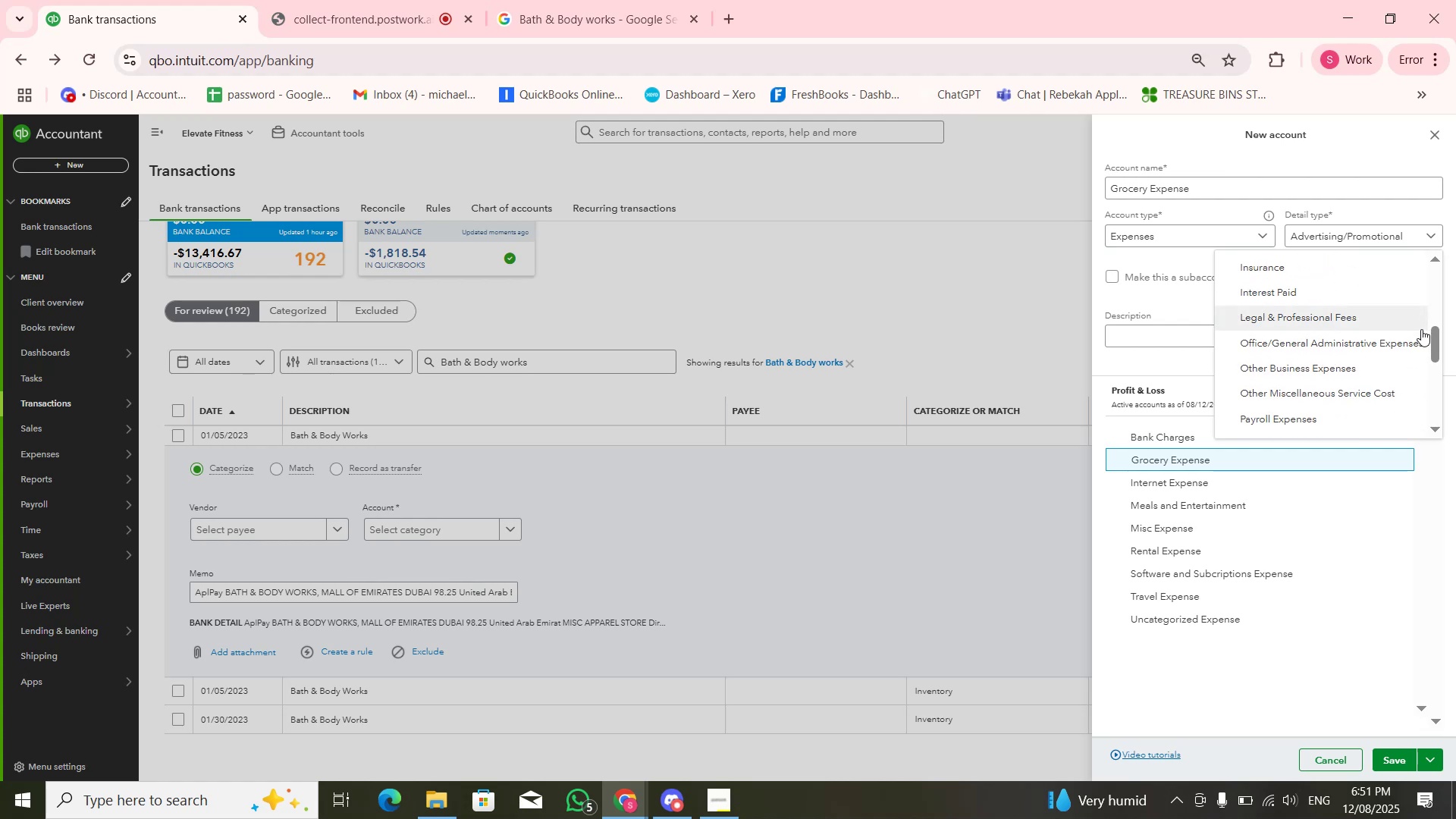 
wait(6.52)
 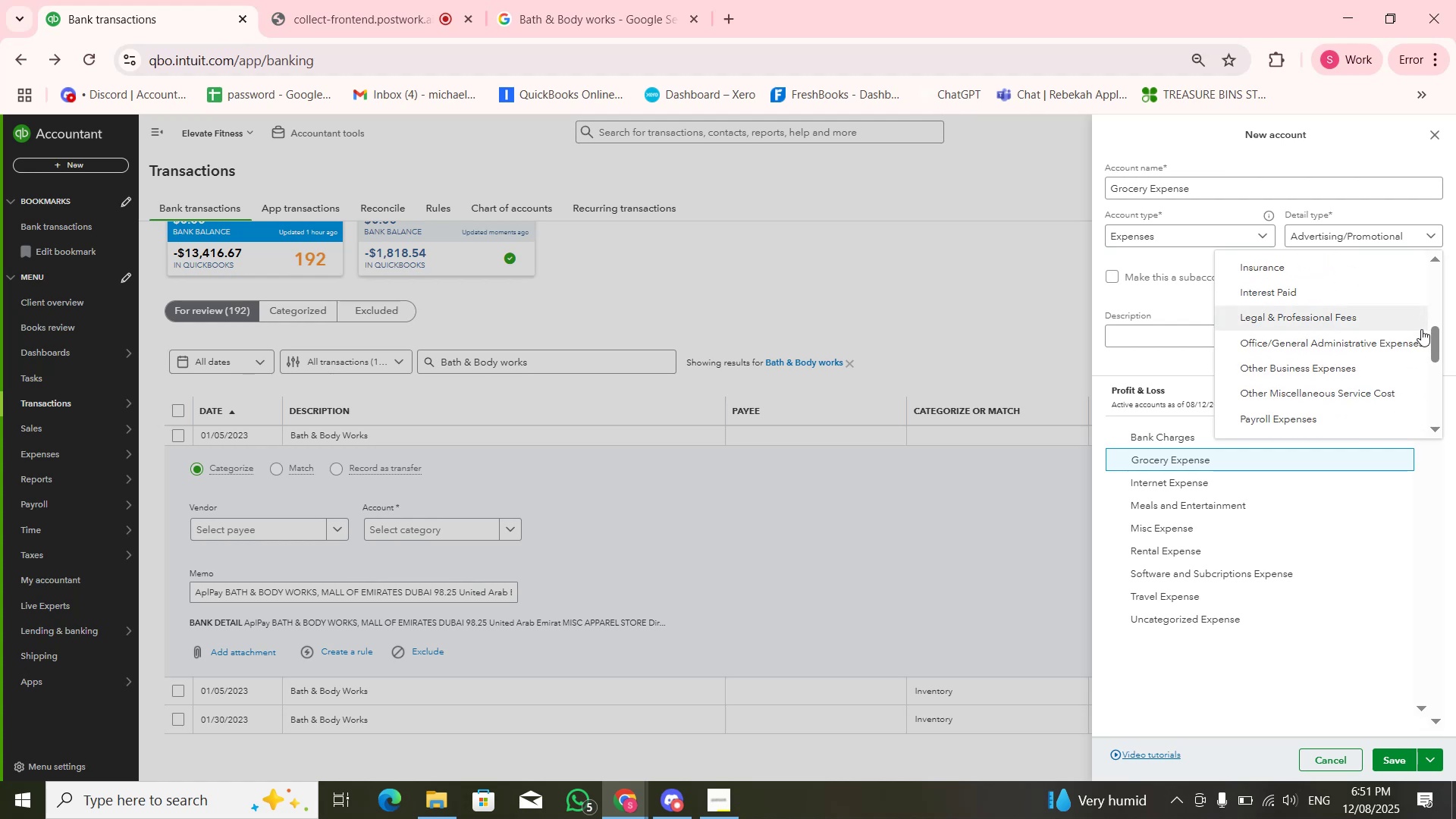 
left_click_drag(start_coordinate=[1433, 345], to_coordinate=[1434, 360])
 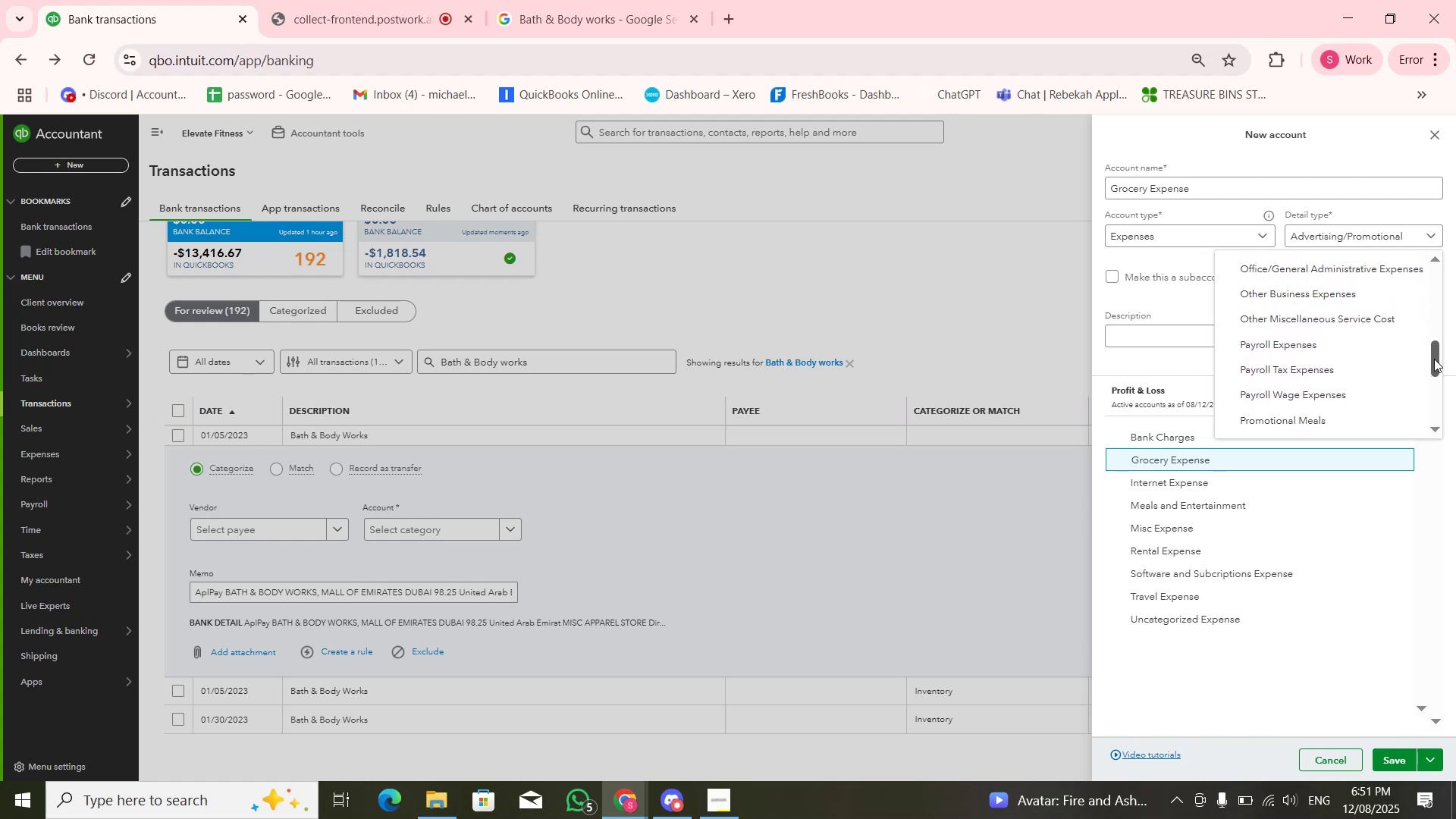 
left_click_drag(start_coordinate=[1436, 352], to_coordinate=[1442, 376])
 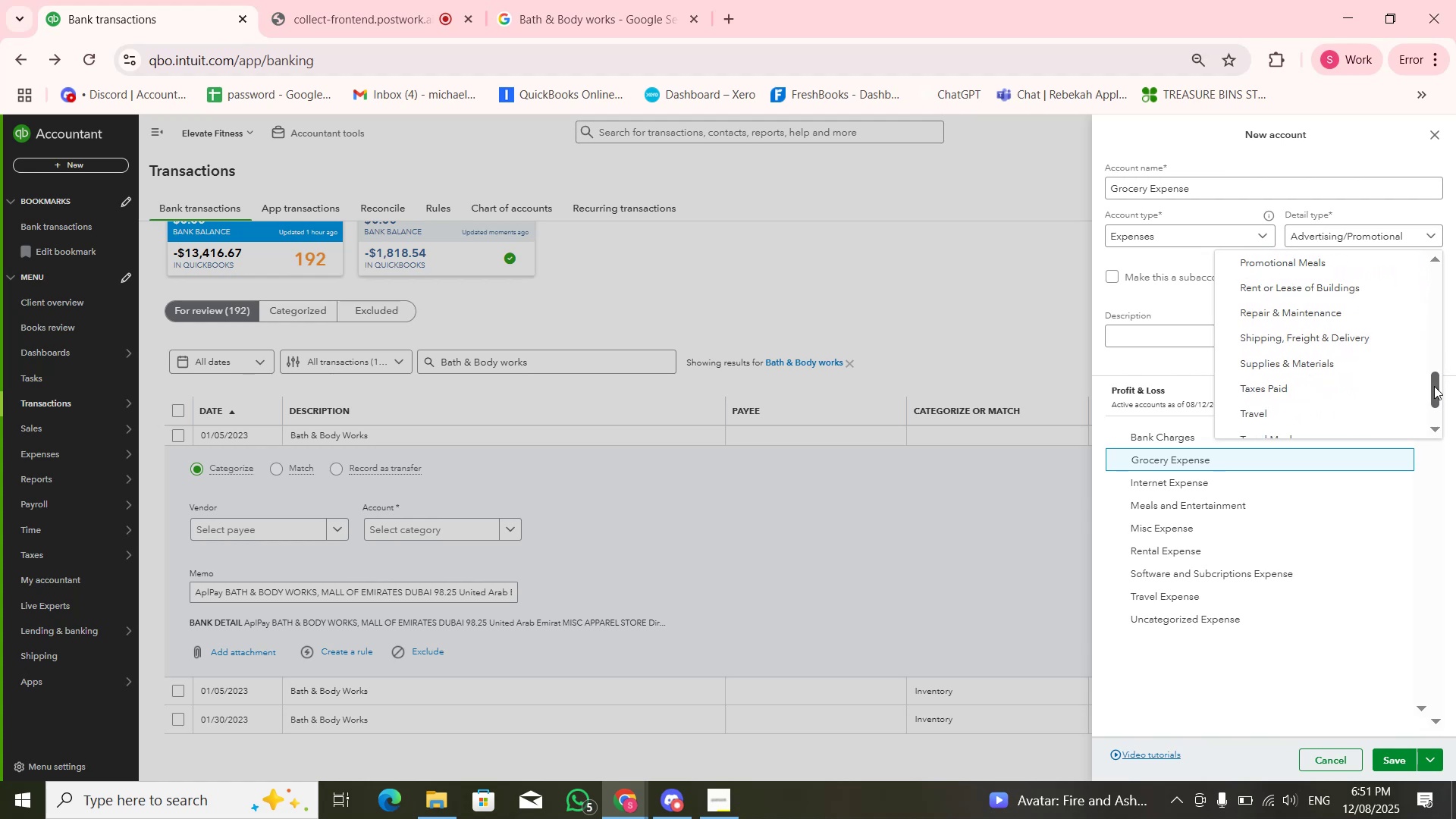 
scroll: coordinate [1441, 365], scroll_direction: down, amount: 1.0
 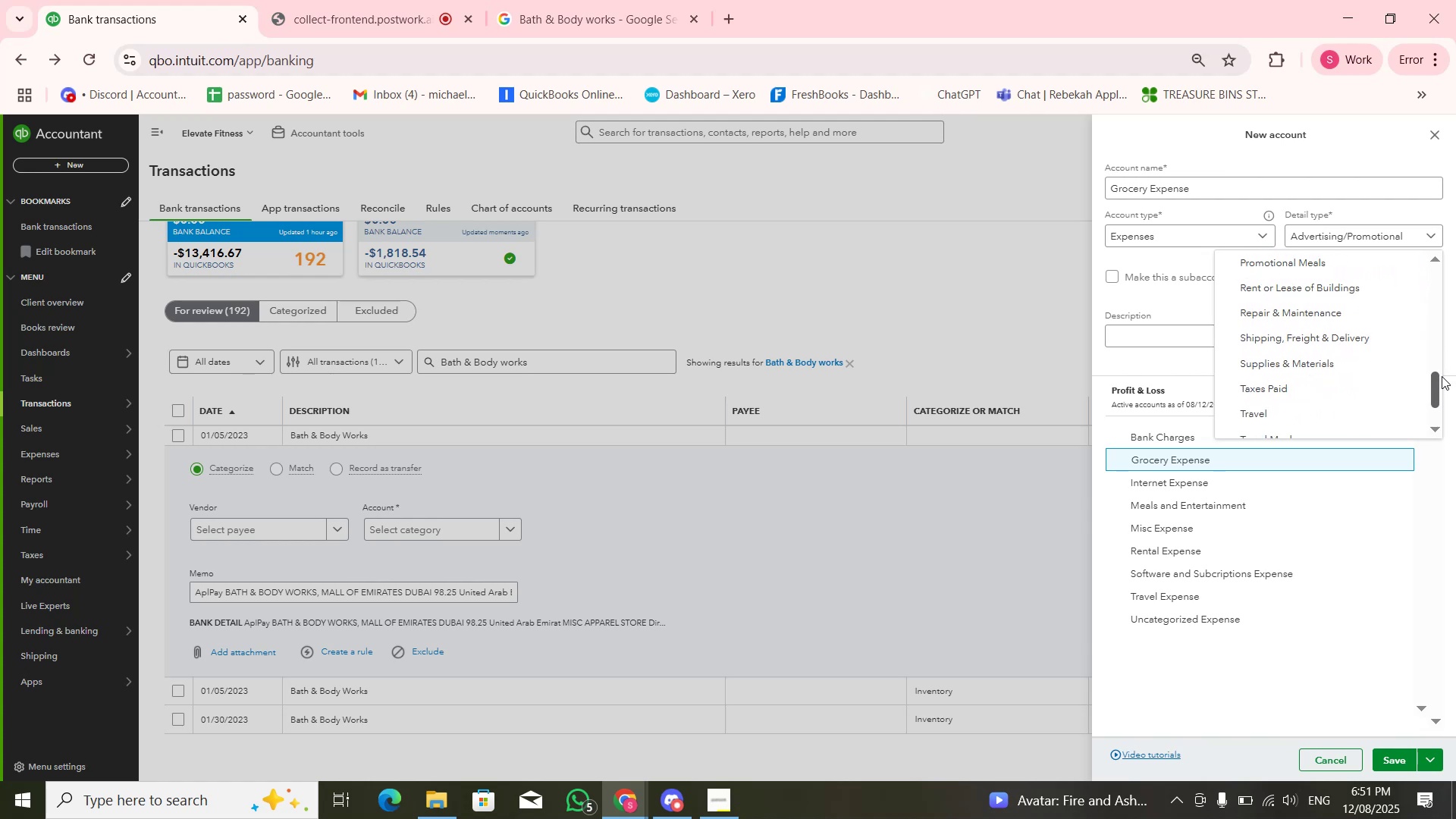 
left_click_drag(start_coordinate=[1434, 386], to_coordinate=[1427, 383])
 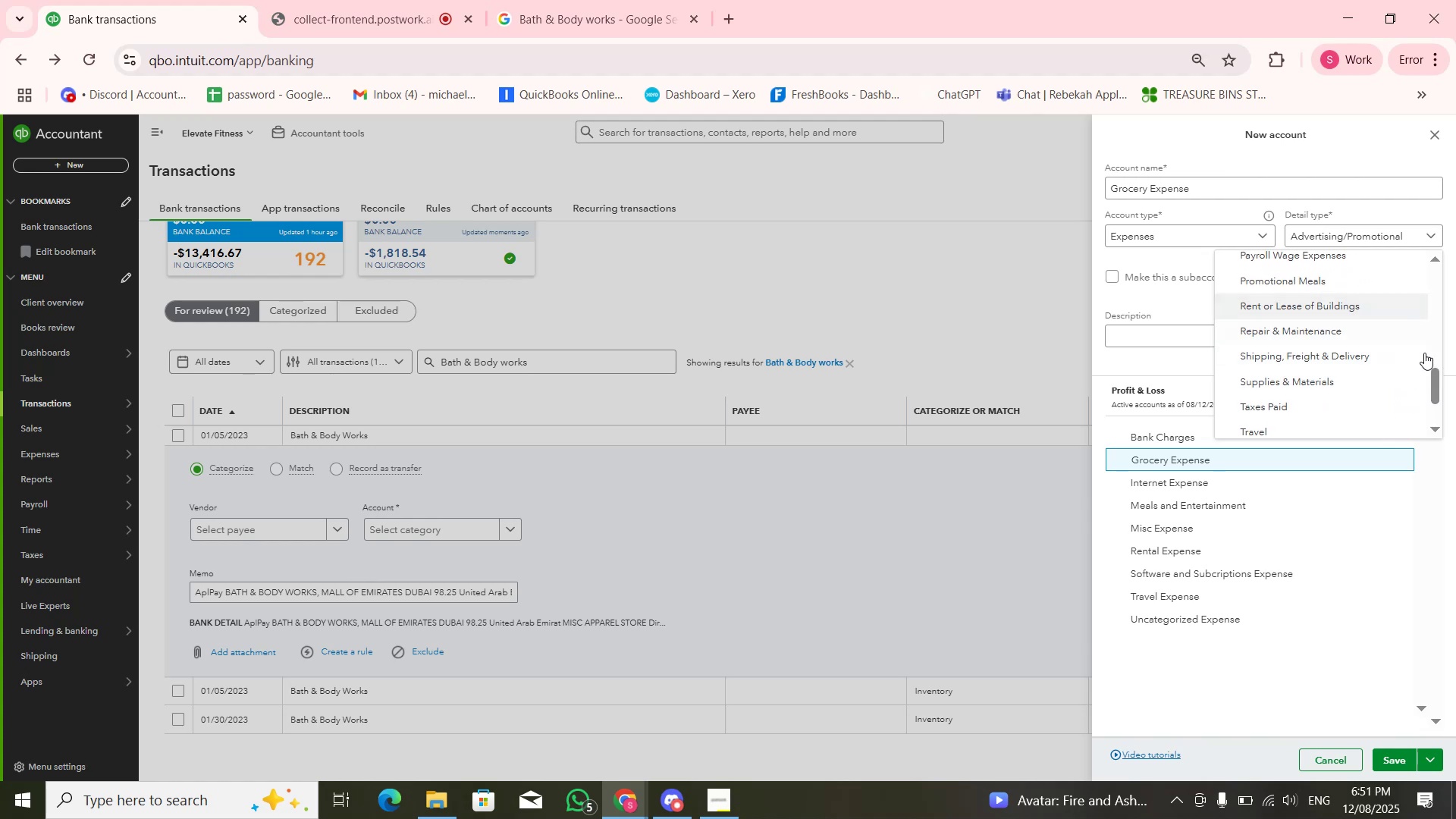 
left_click_drag(start_coordinate=[1434, 381], to_coordinate=[1427, 336])
 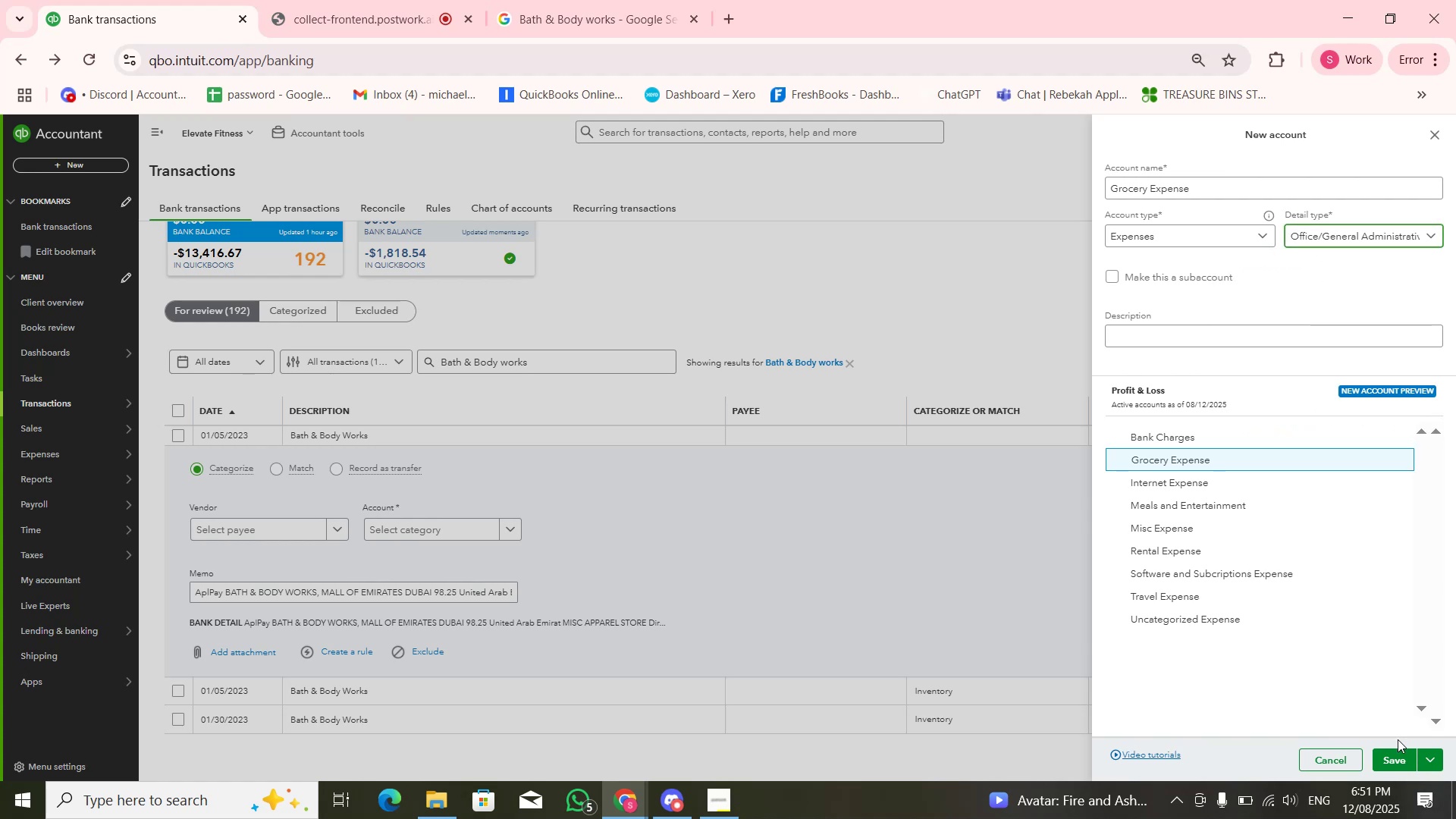 
double_click([1398, 750])
 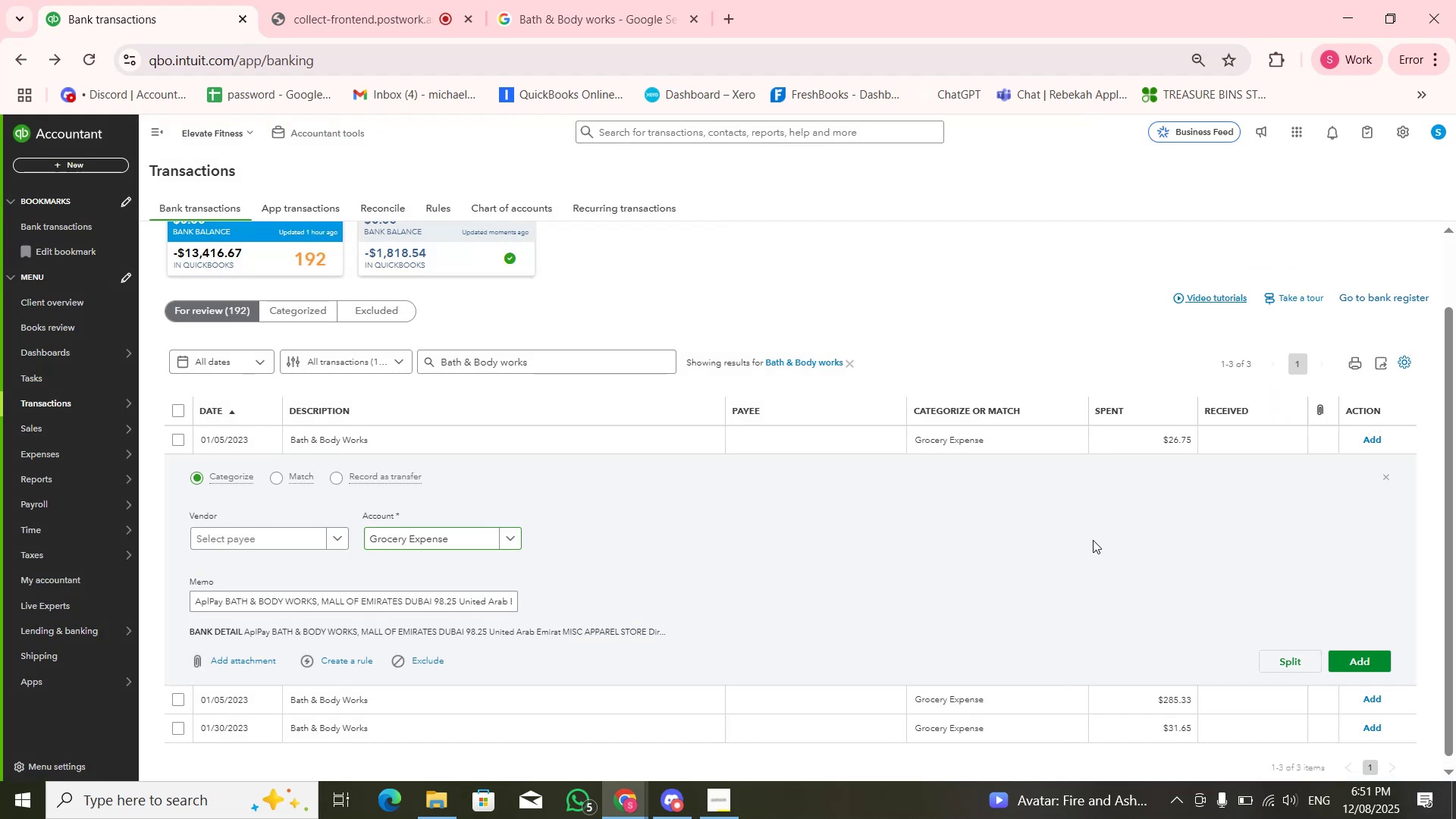 
left_click([1358, 653])
 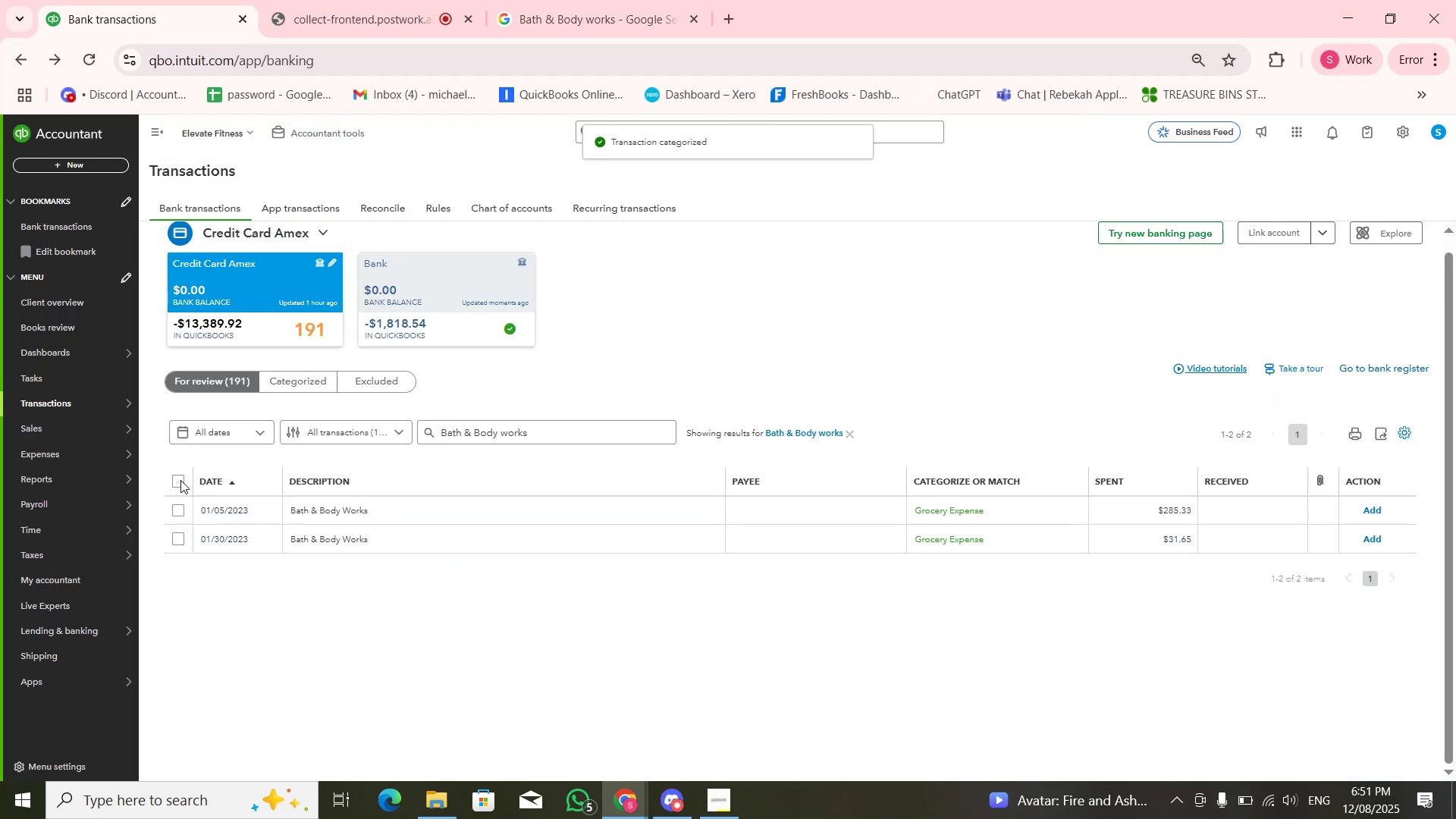 
left_click([478, 425])
 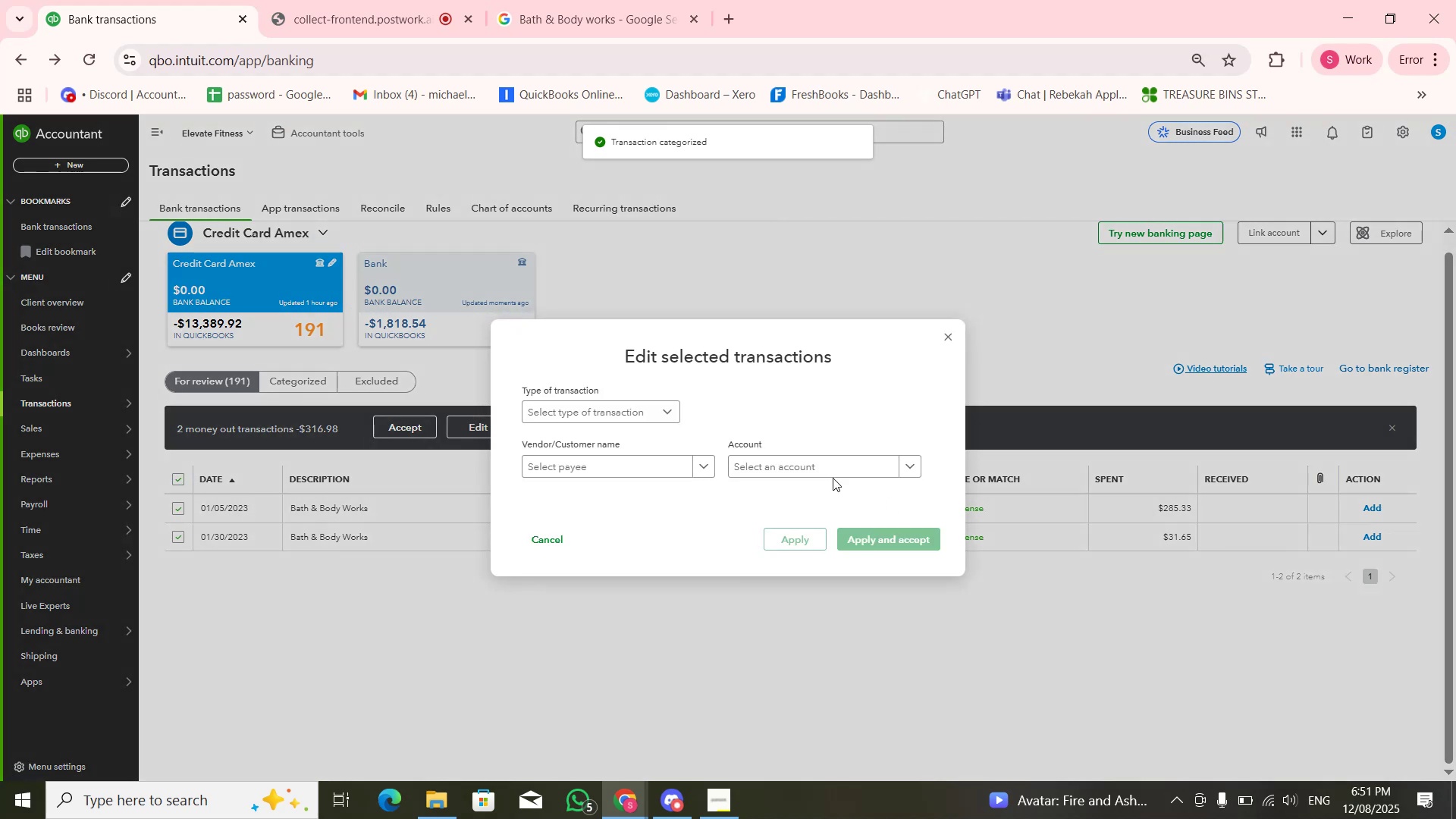 
left_click([824, 471])
 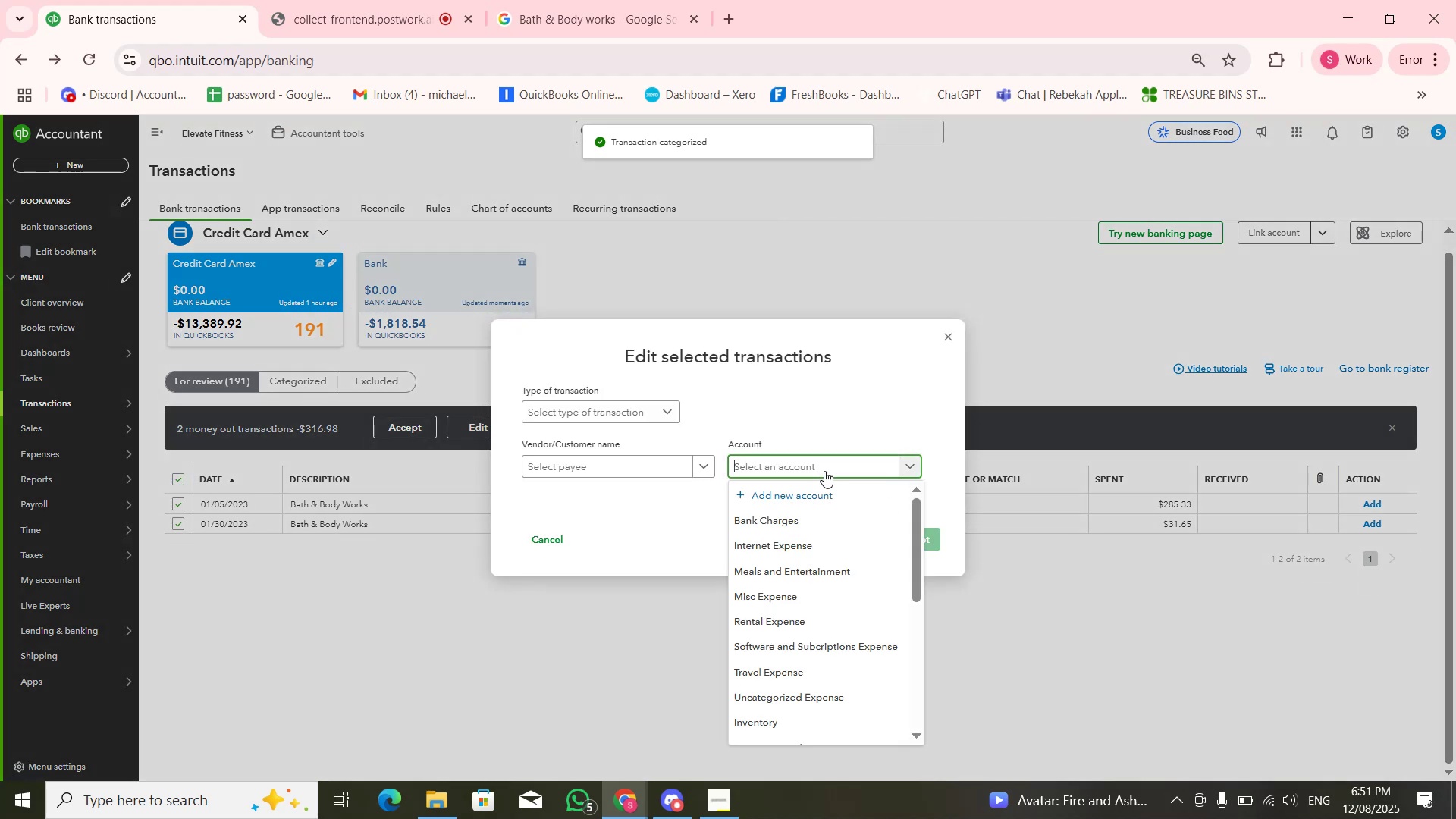 
type(Grocery)
 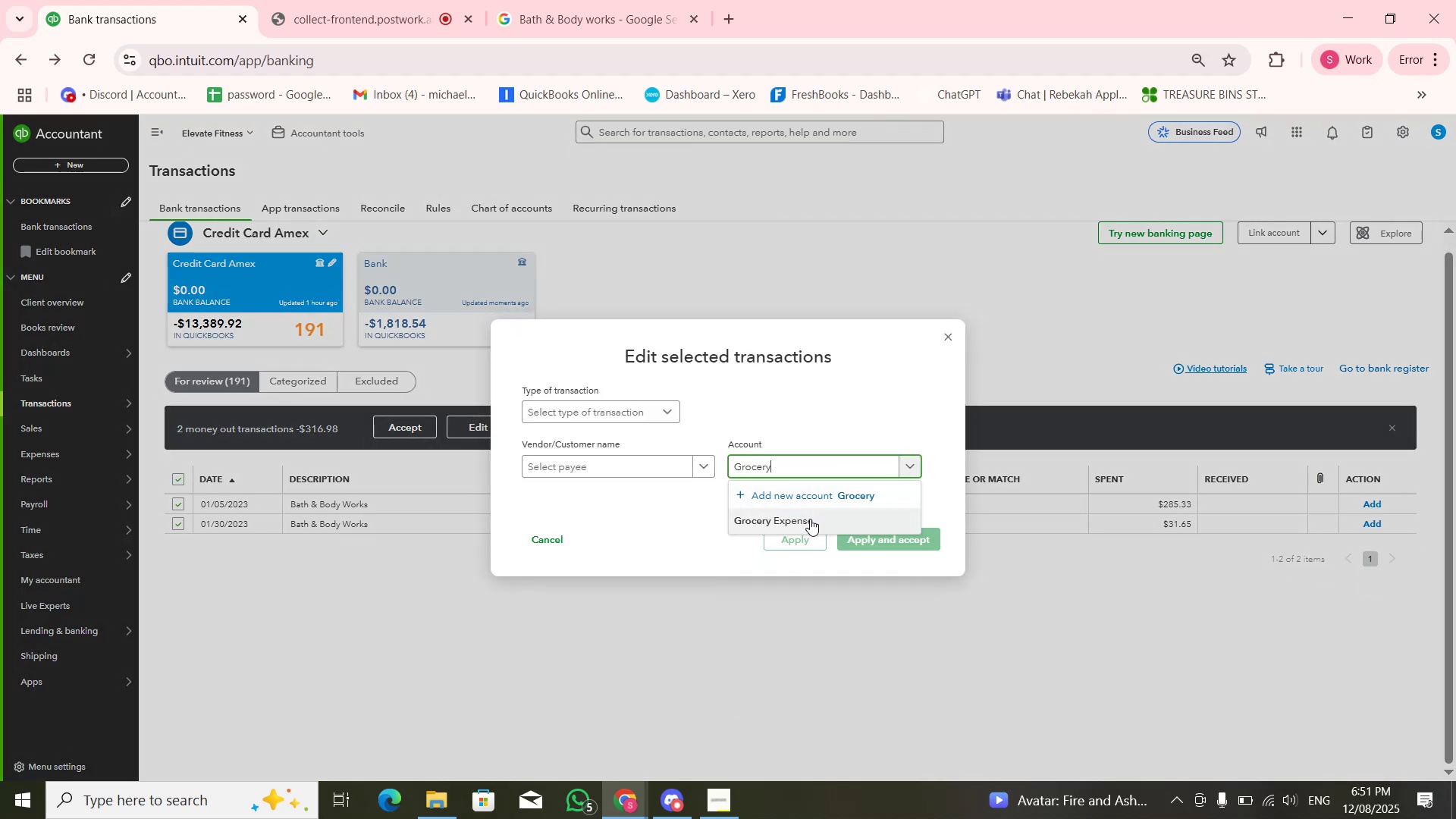 
double_click([875, 543])
 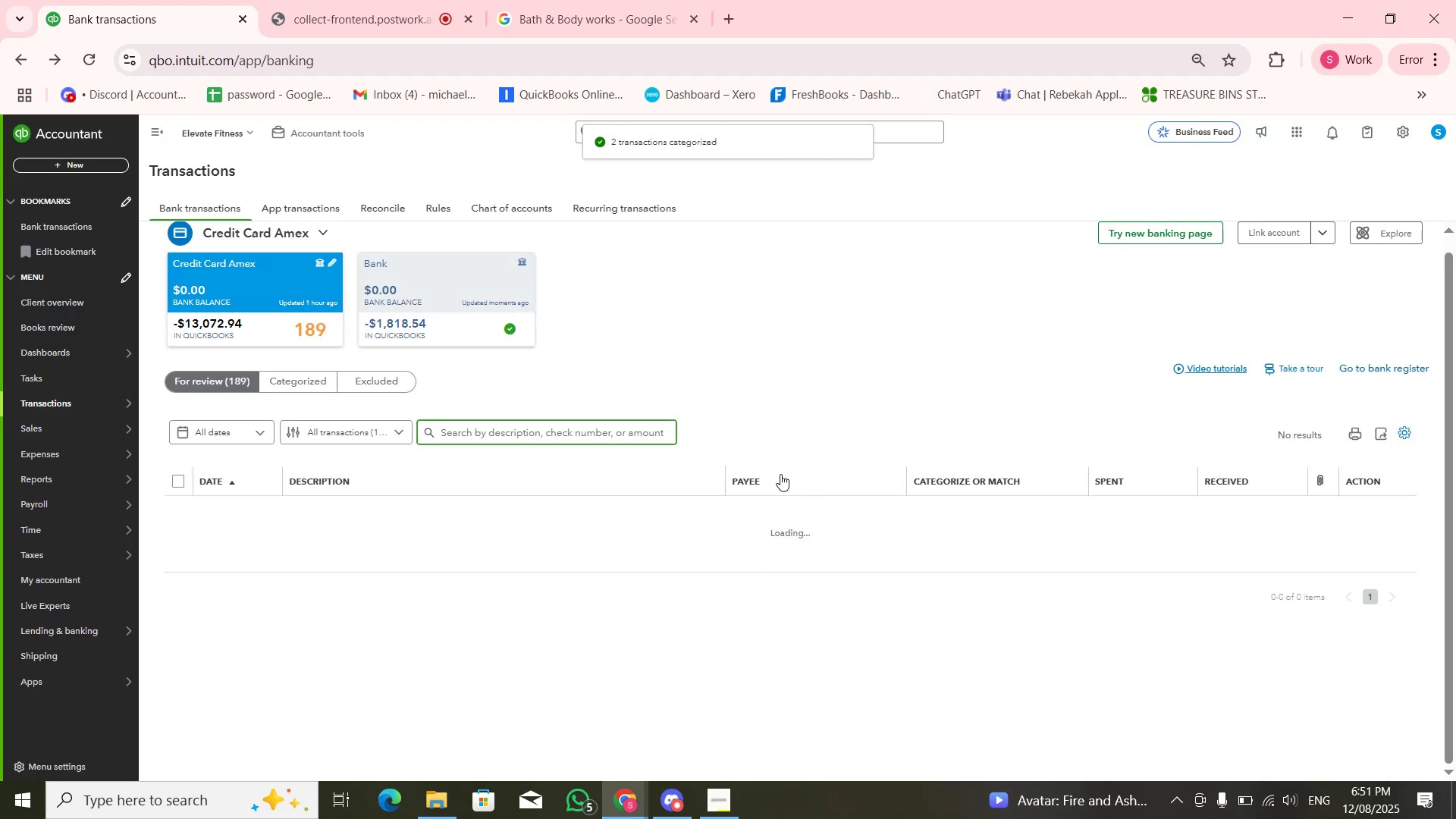 
wait(6.34)
 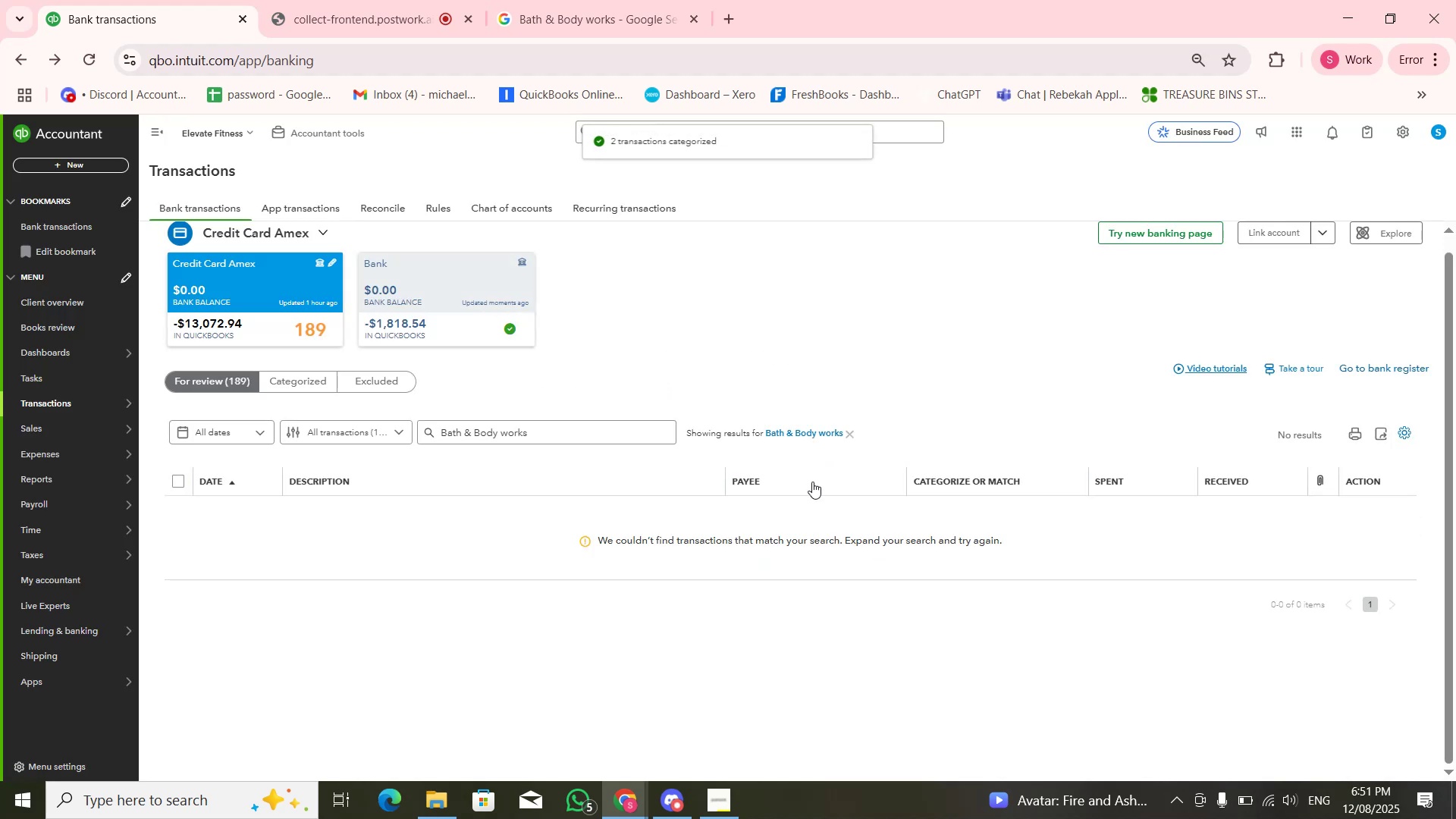 
scroll: coordinate [639, 431], scroll_direction: none, amount: 0.0
 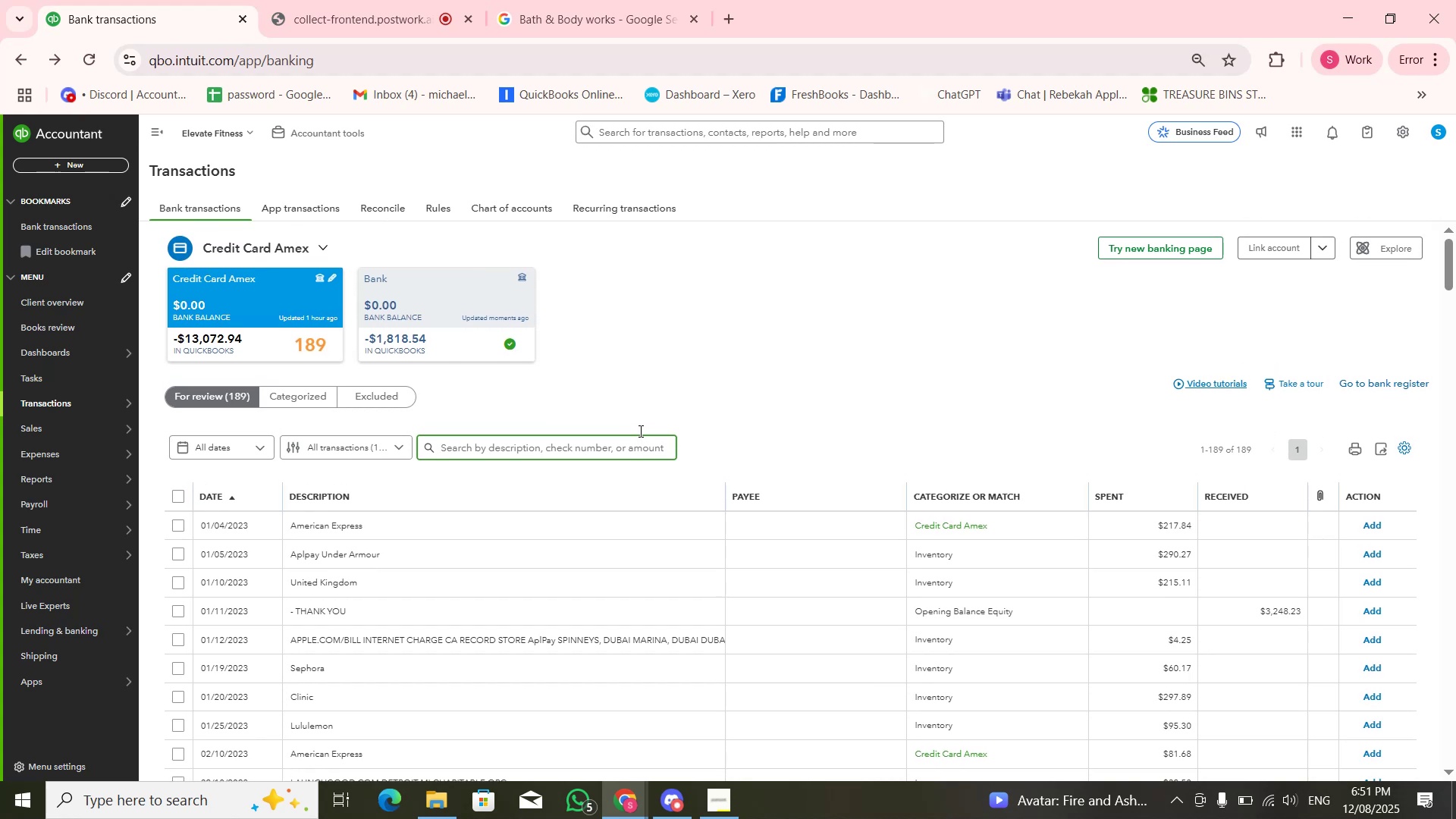 
scroll: coordinate [780, 403], scroll_direction: down, amount: 1.0
 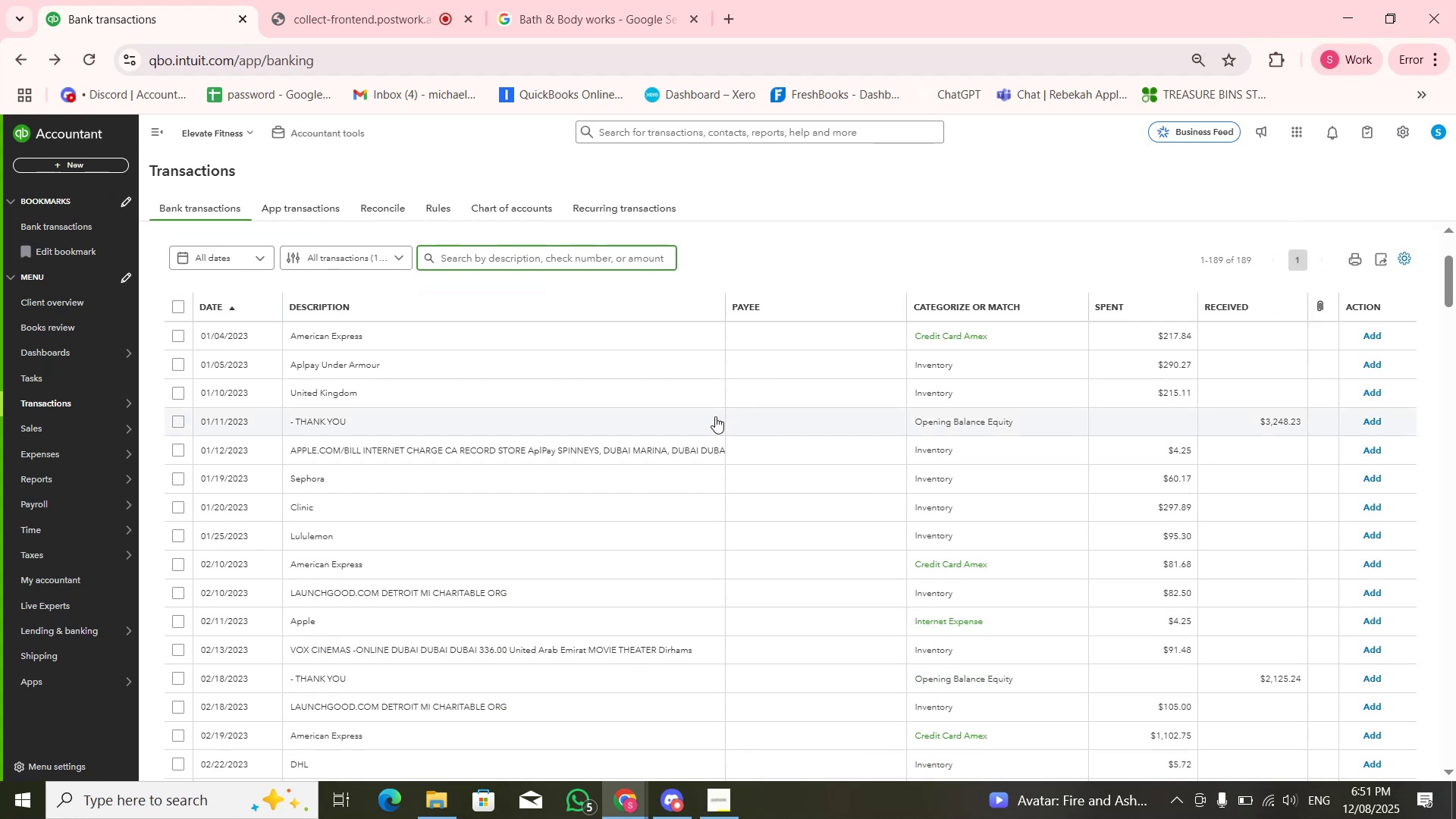 
scroll: coordinate [604, 372], scroll_direction: none, amount: 0.0
 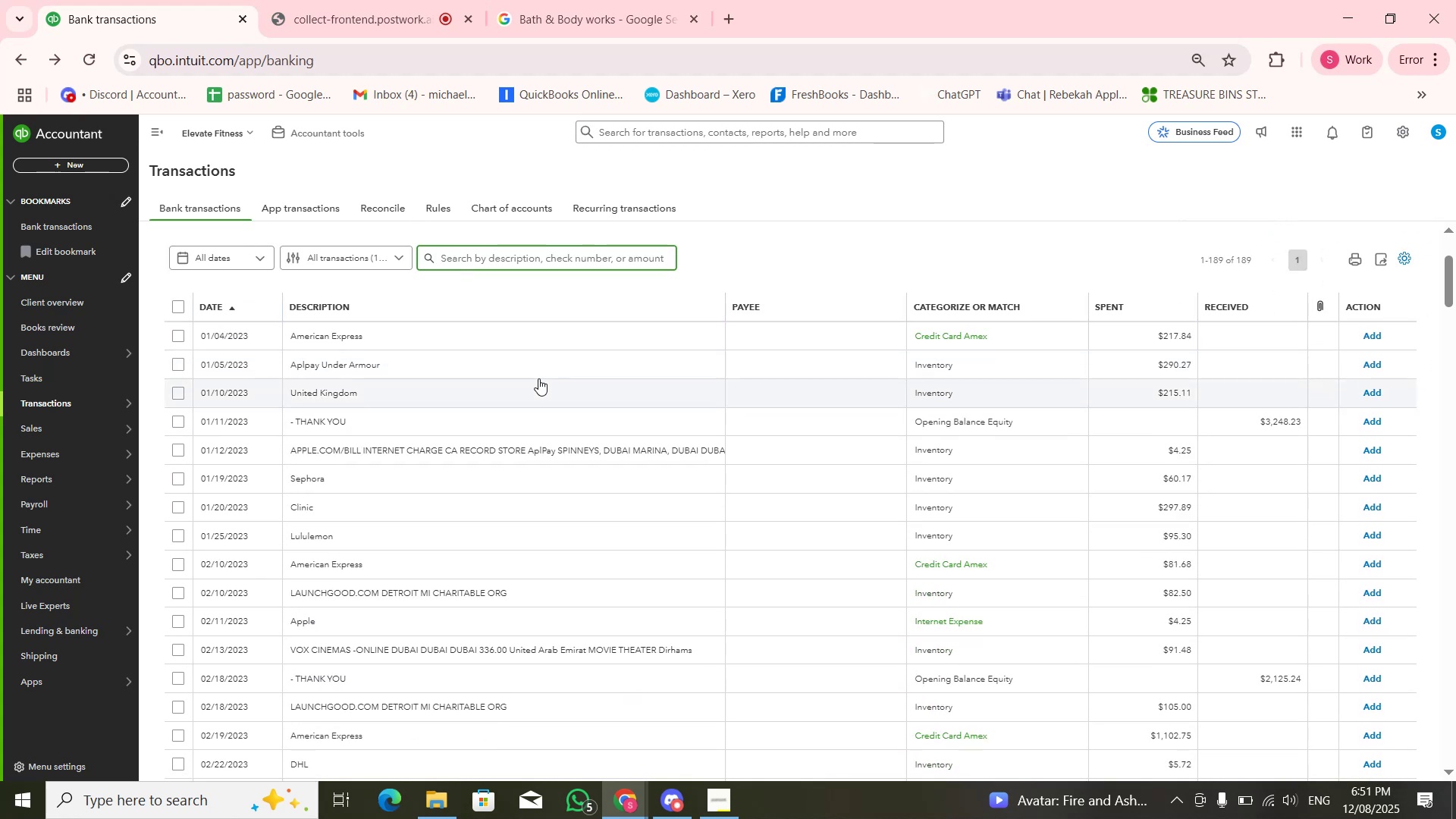 
scroll: coordinate [528, 378], scroll_direction: up, amount: 9.0
 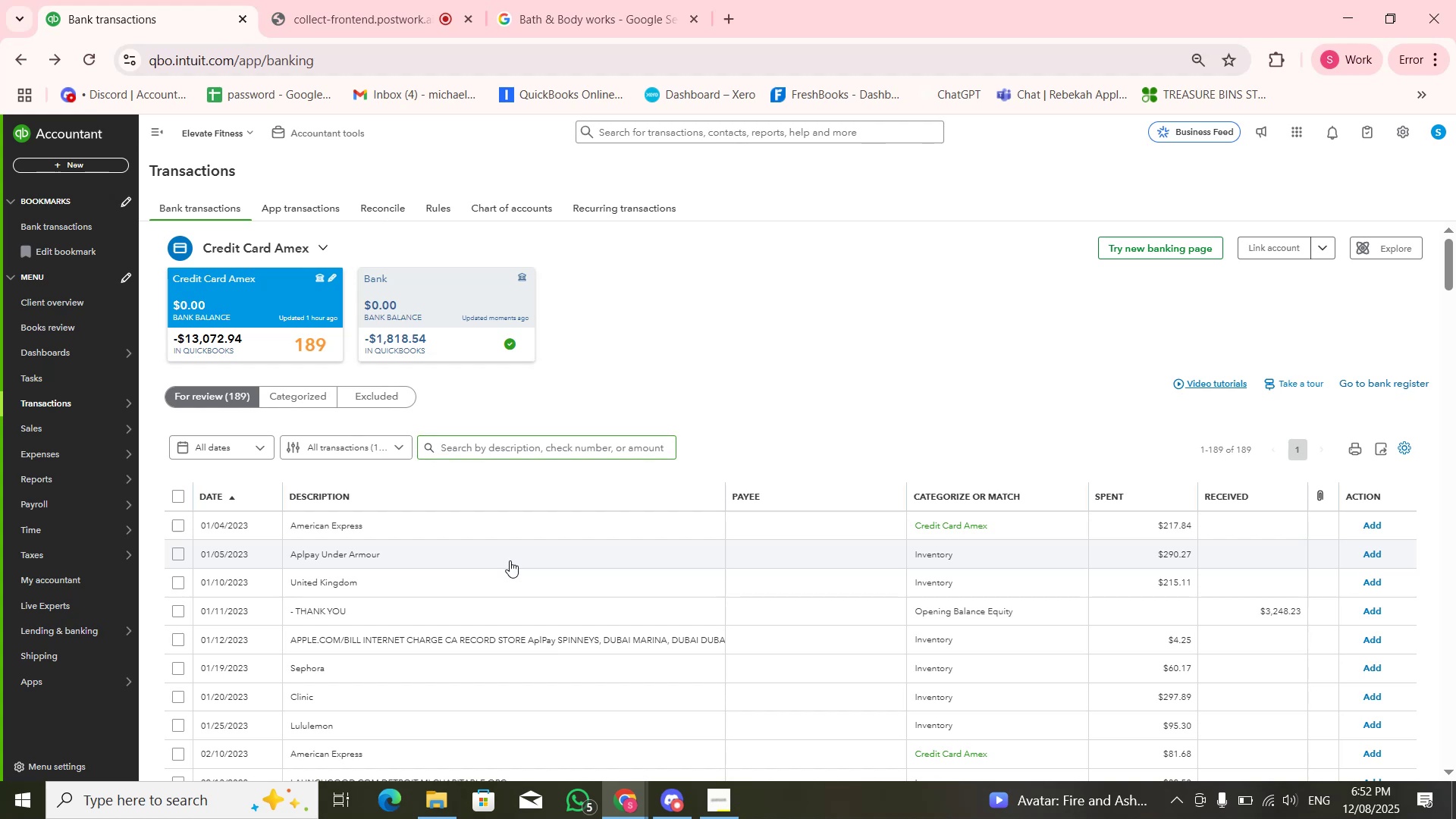 
wait(7.88)
 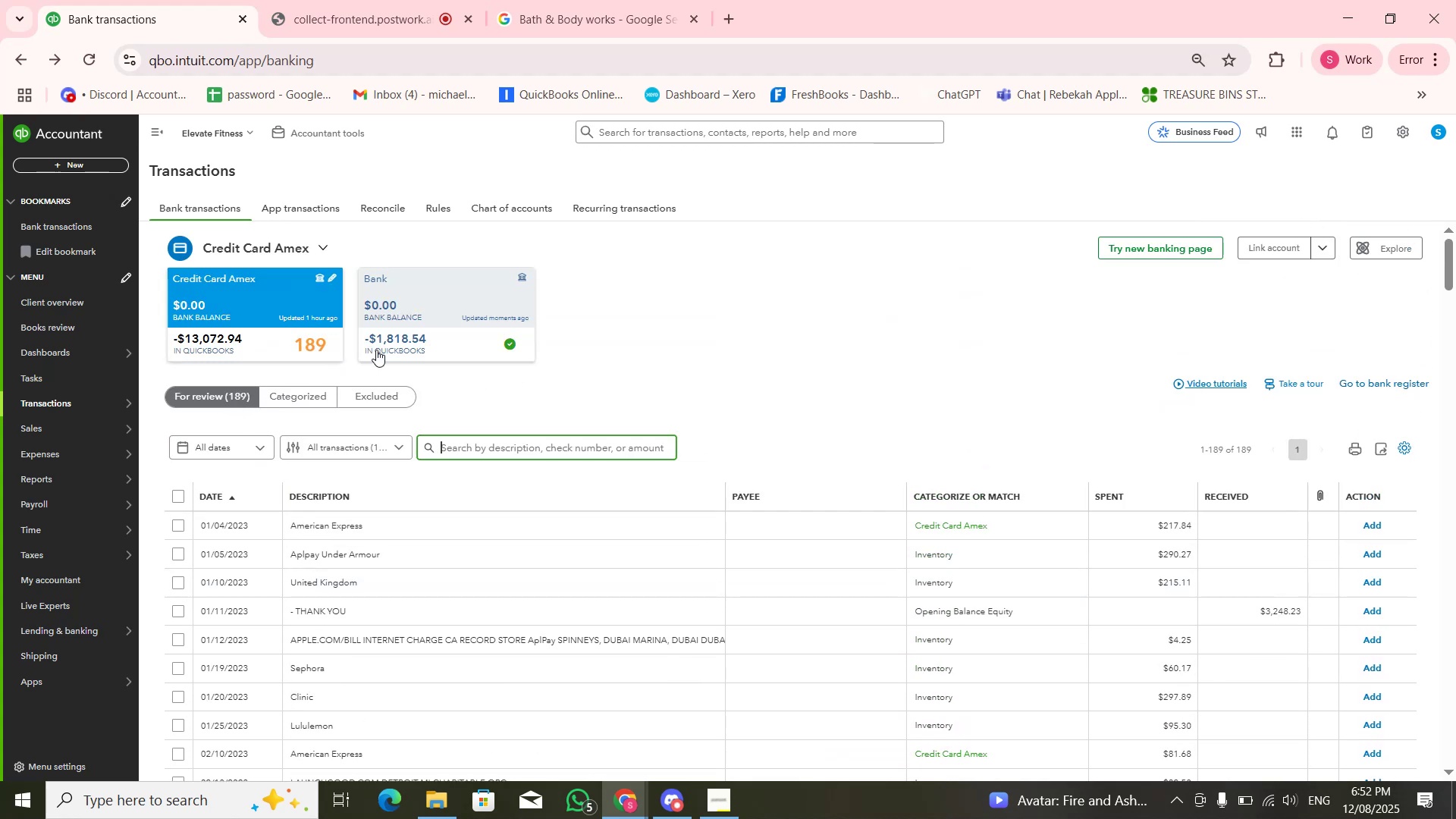 
left_click([512, 453])
 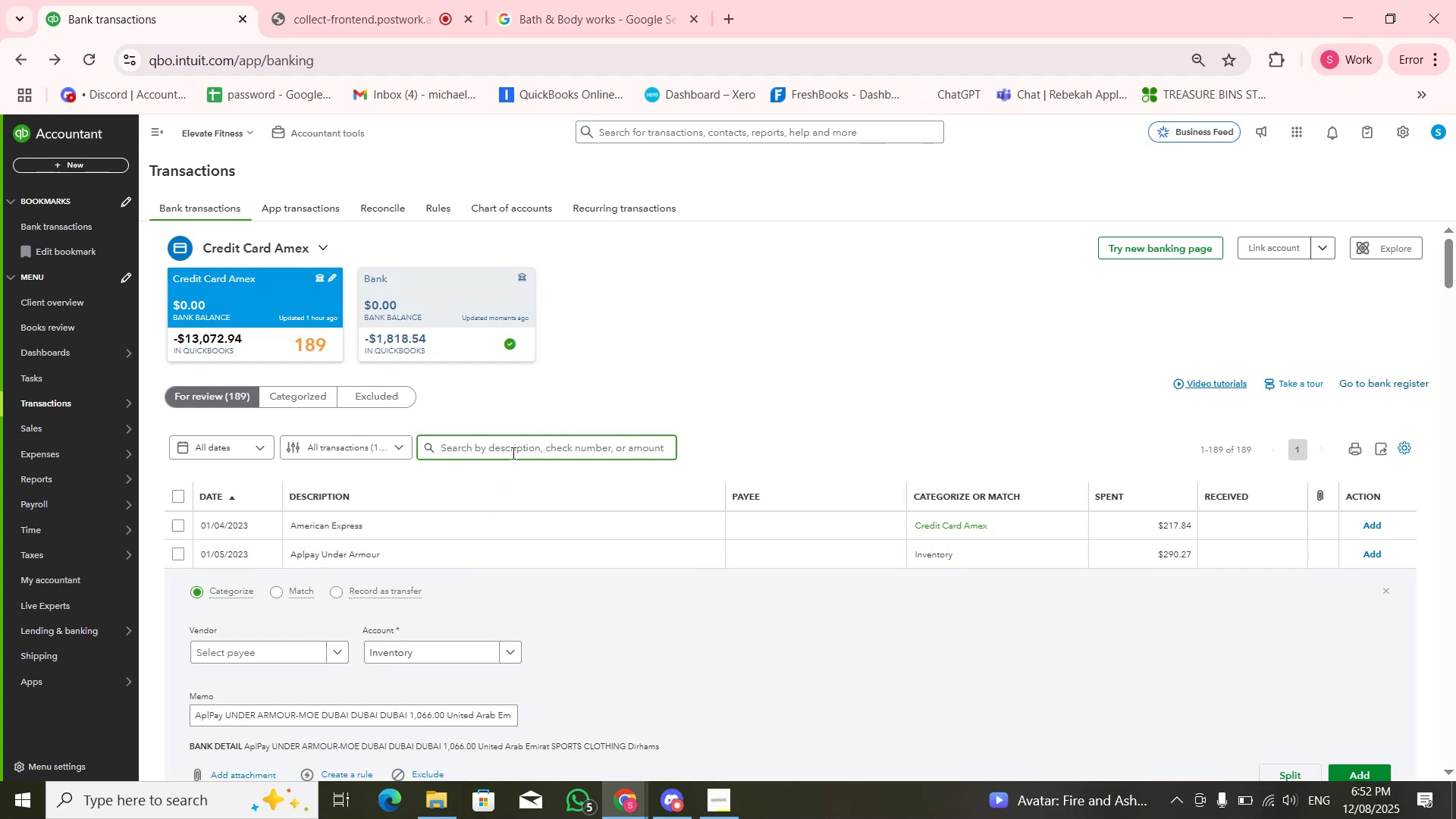 
type(under arm)
 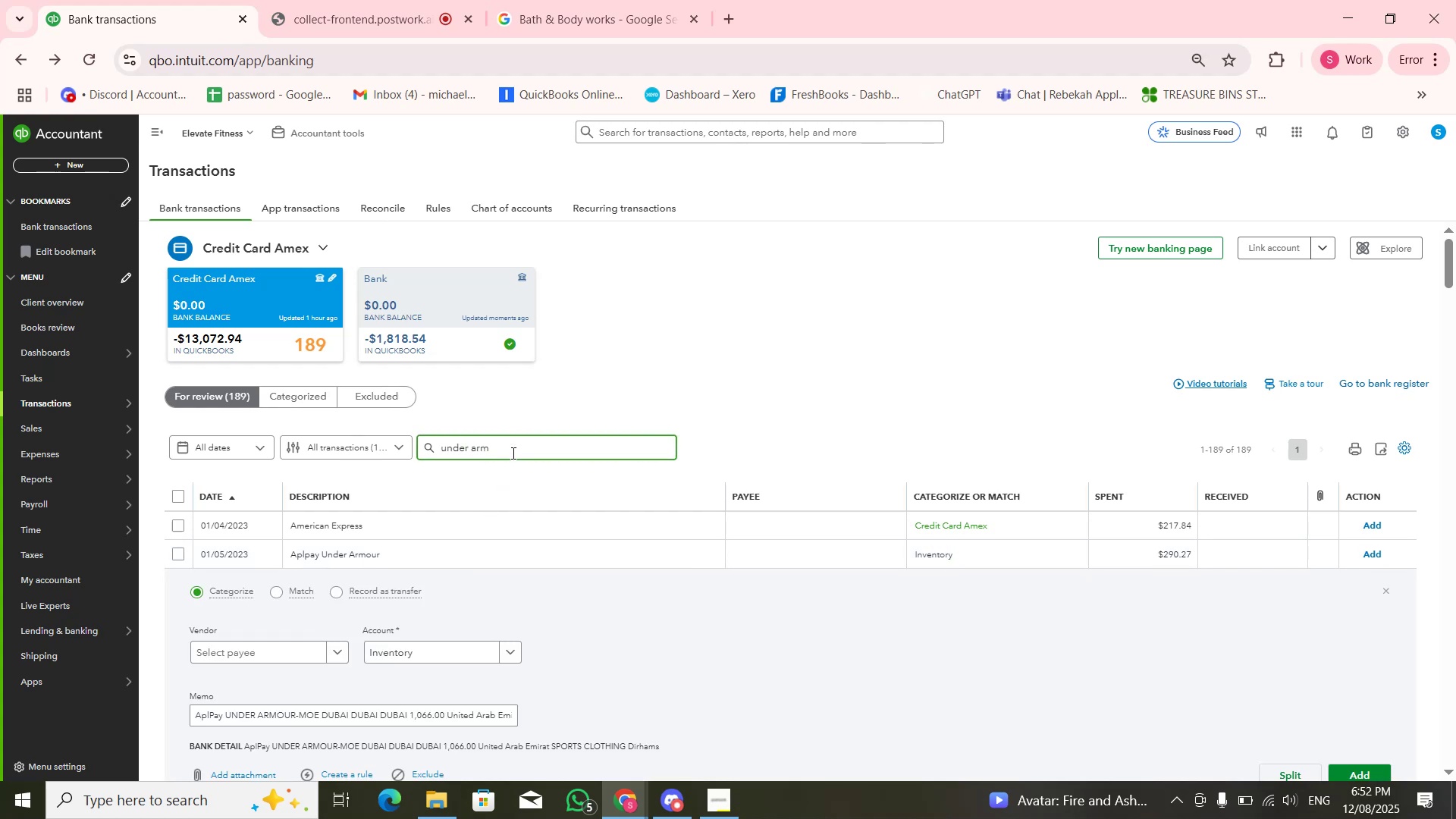 
type(our)
 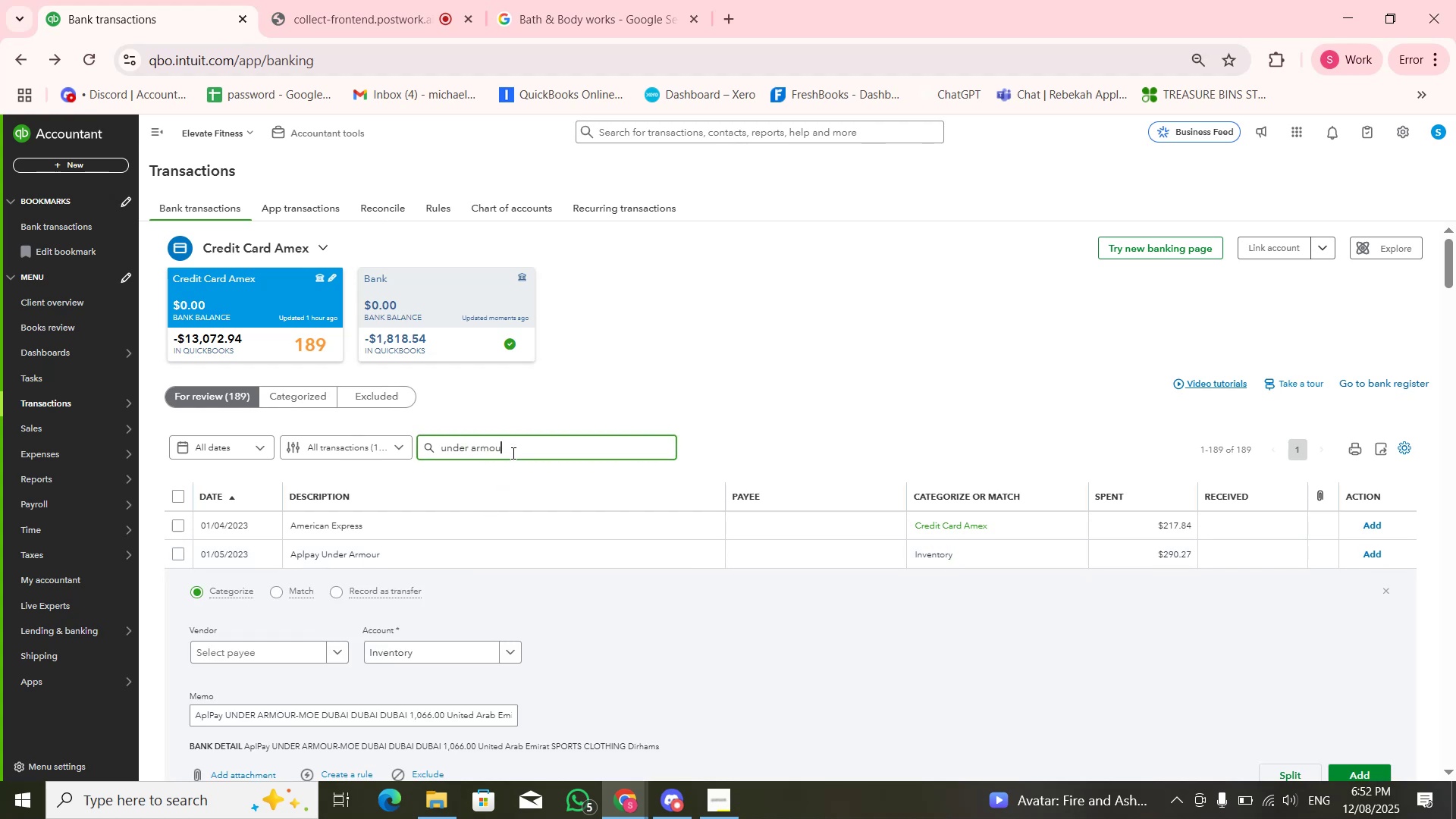 
key(Enter)
 